 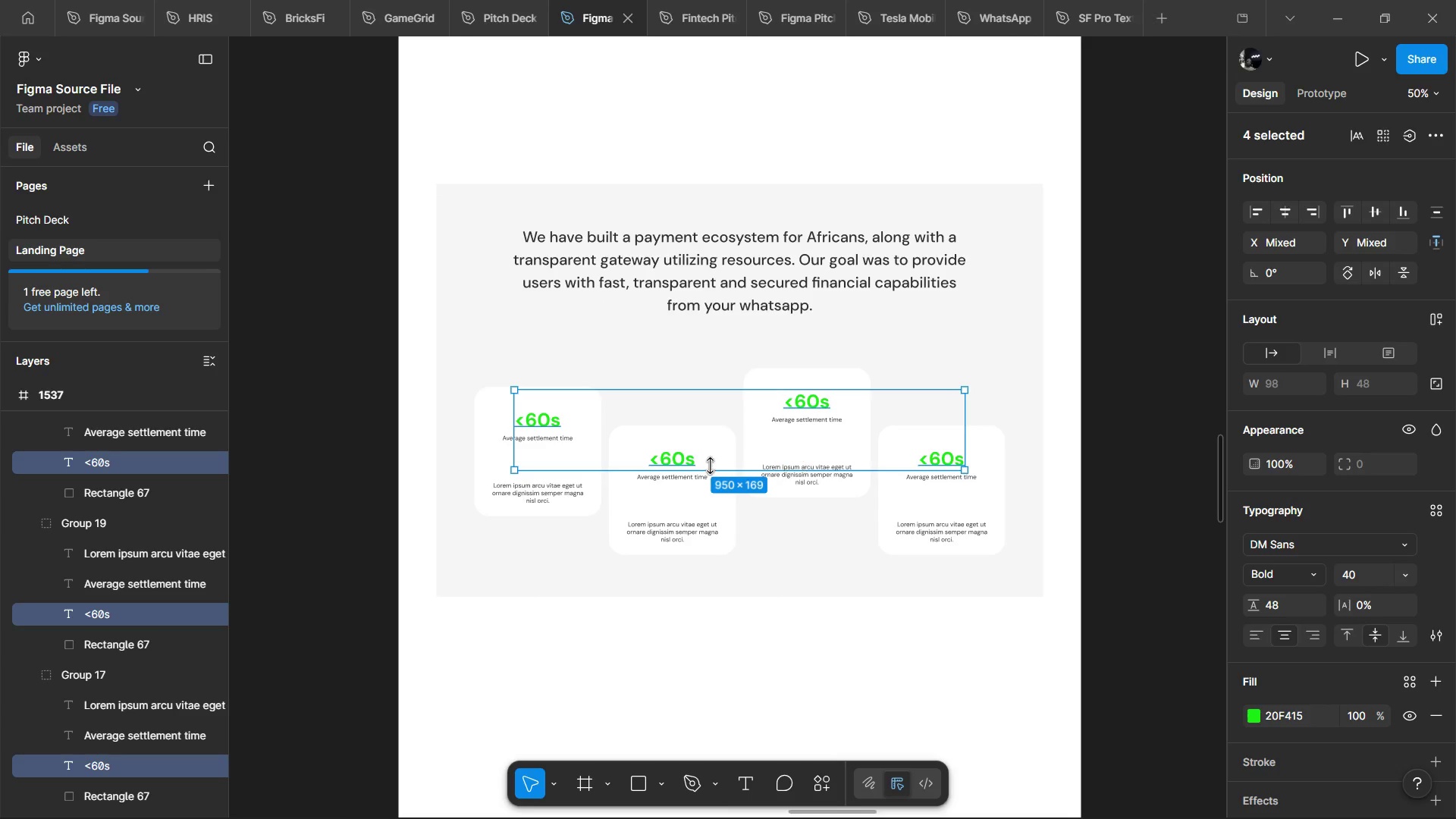 
hold_key(key=ShiftLeft, duration=3.91)
 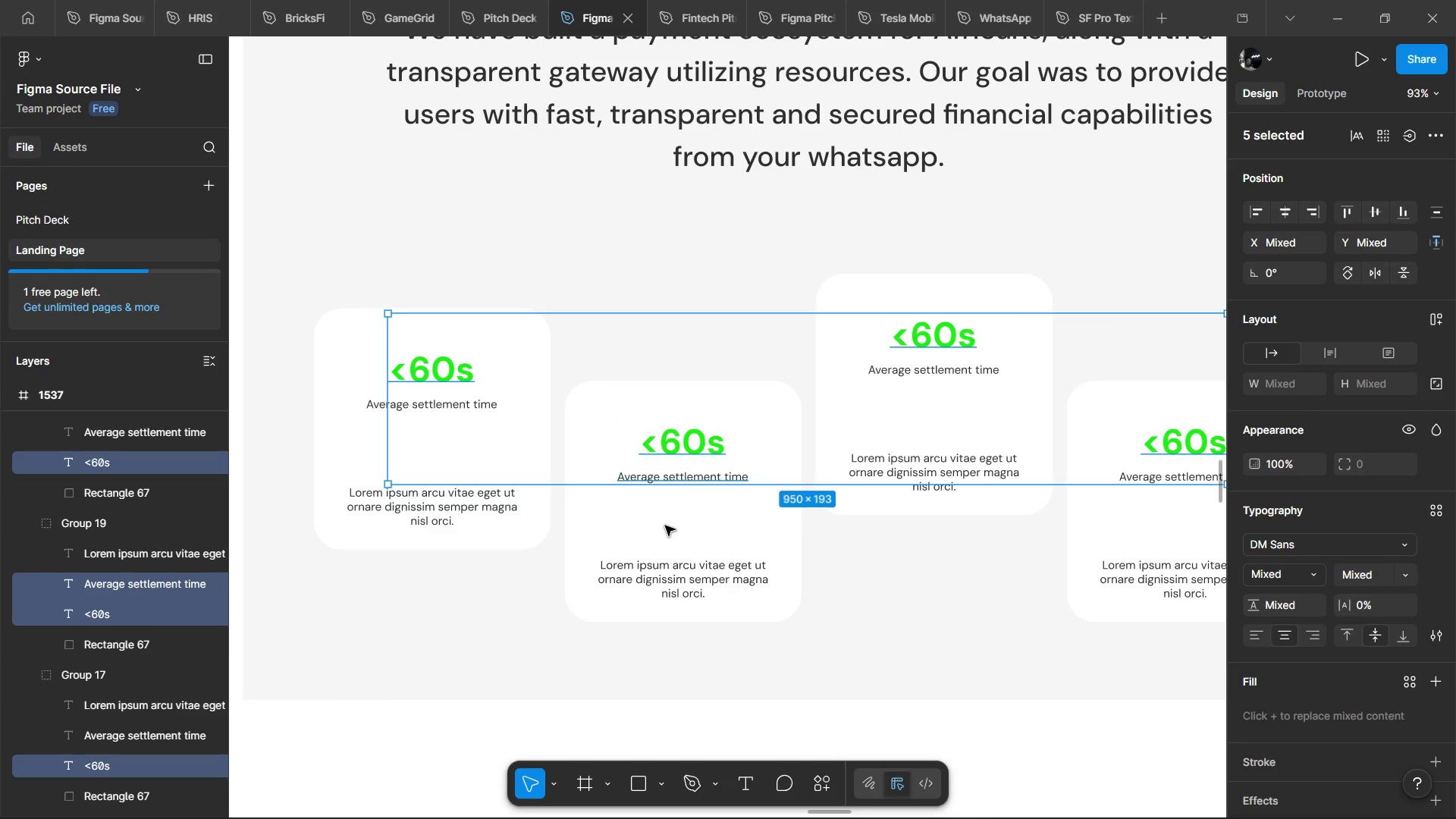 
scroll: coordinate [836, 472], scroll_direction: up, amount: 5.0
 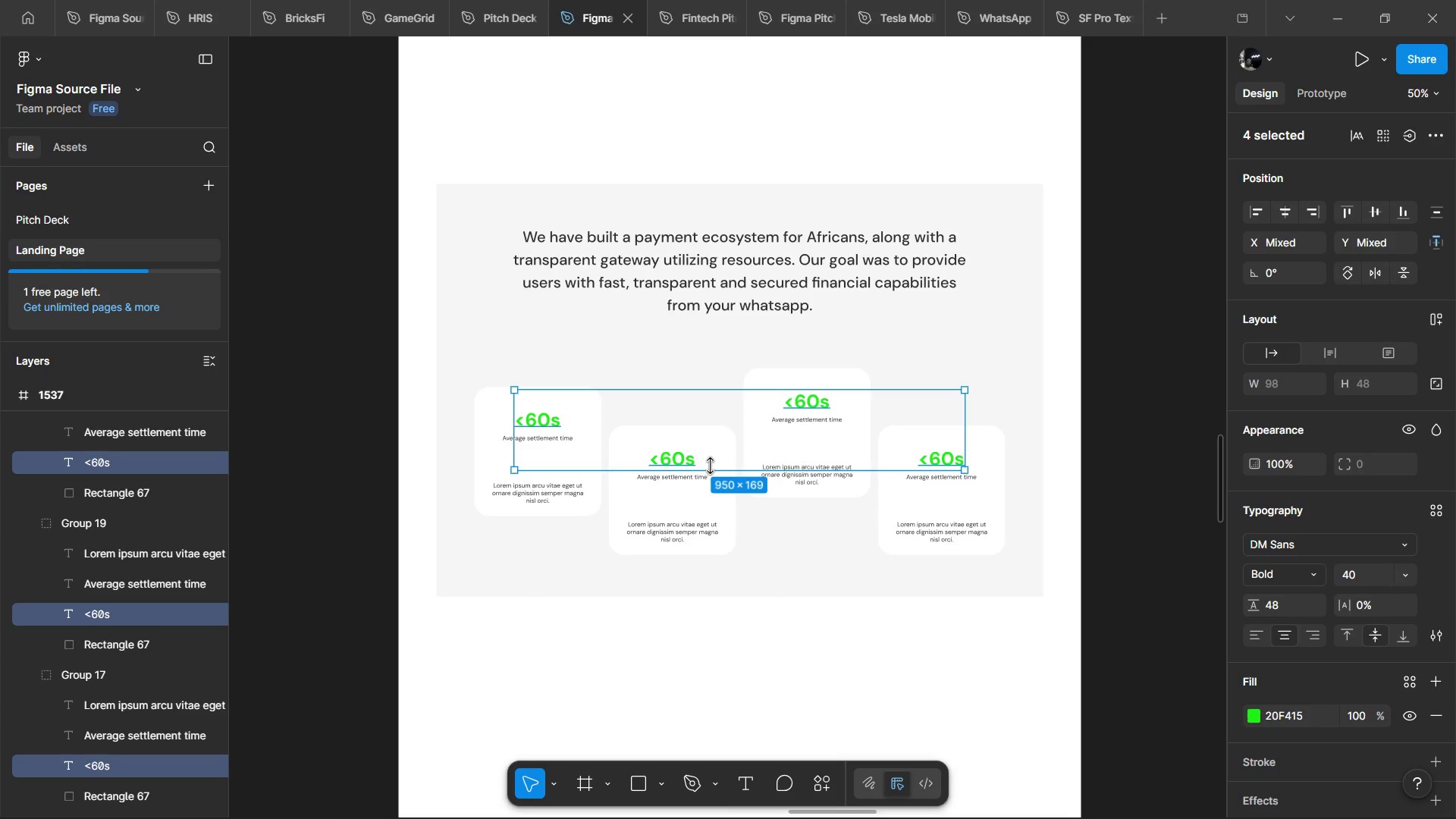 
hold_key(key=ControlLeft, duration=0.67)
 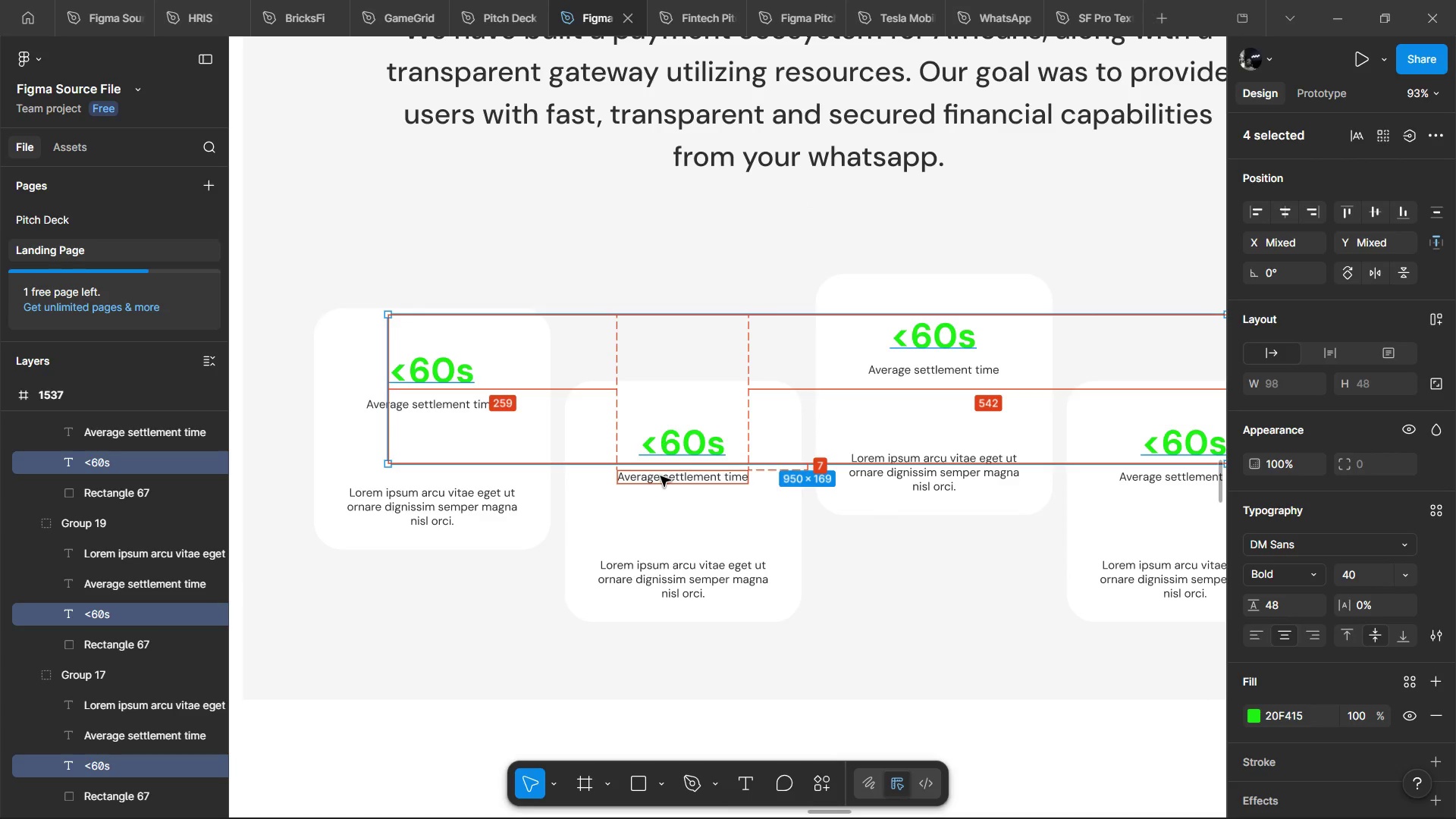 
hold_key(key=AltLeft, duration=1.51)
 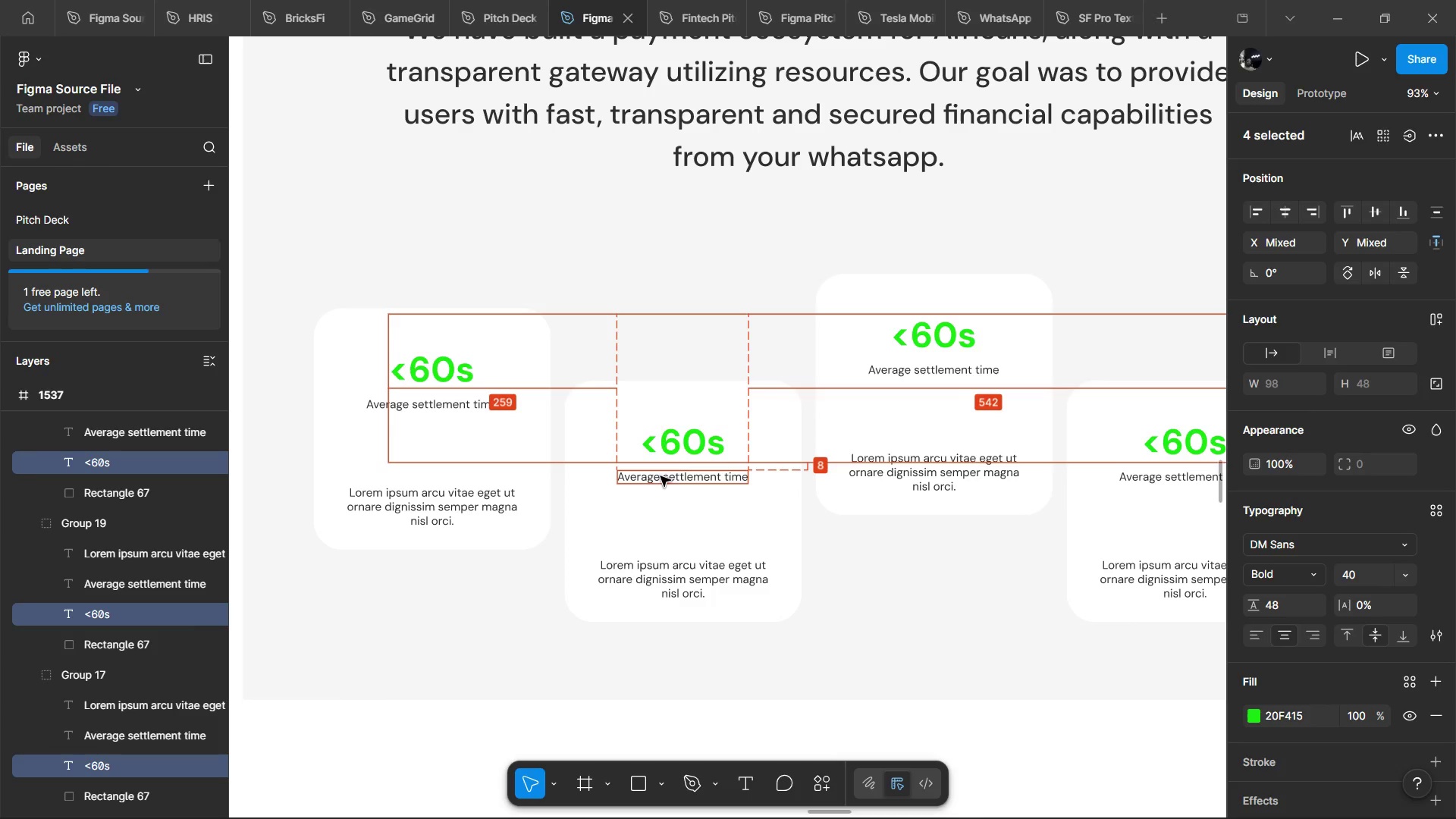 
scroll: coordinate [661, 476], scroll_direction: up, amount: 4.0
 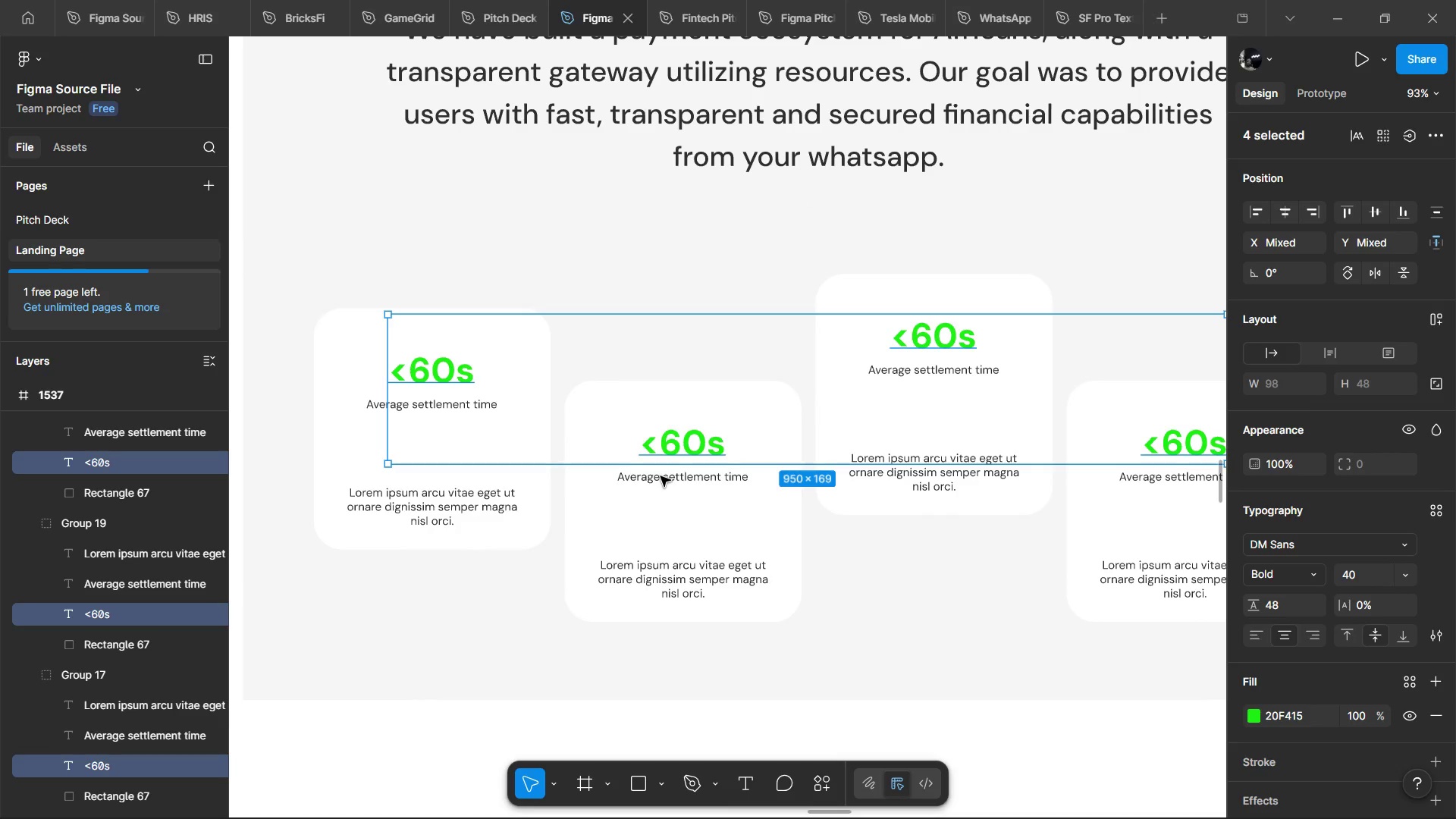 
key(Alt+ArrowUp)
 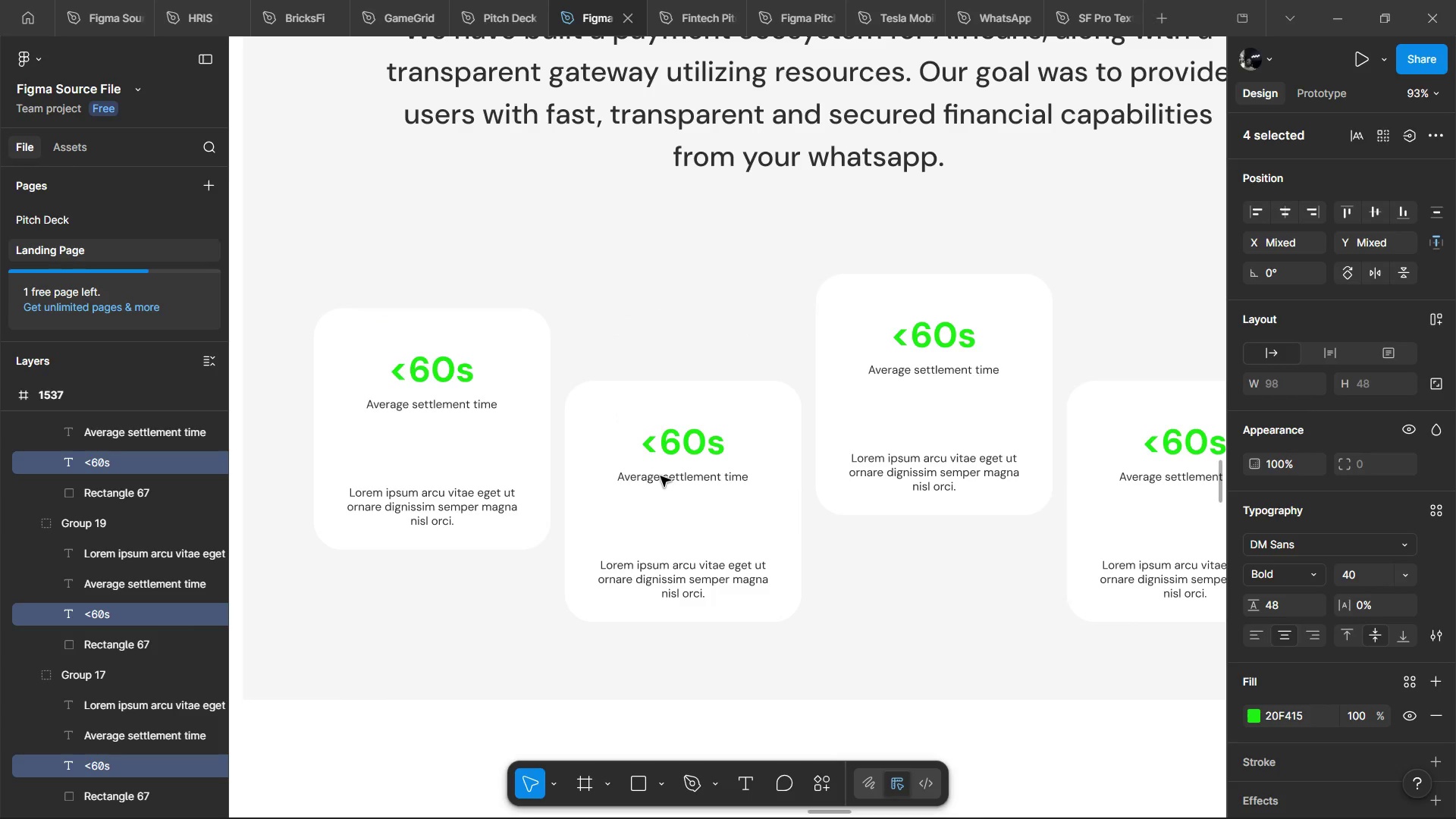 
hold_key(key=ShiftLeft, duration=0.75)
left_click([661, 476])
 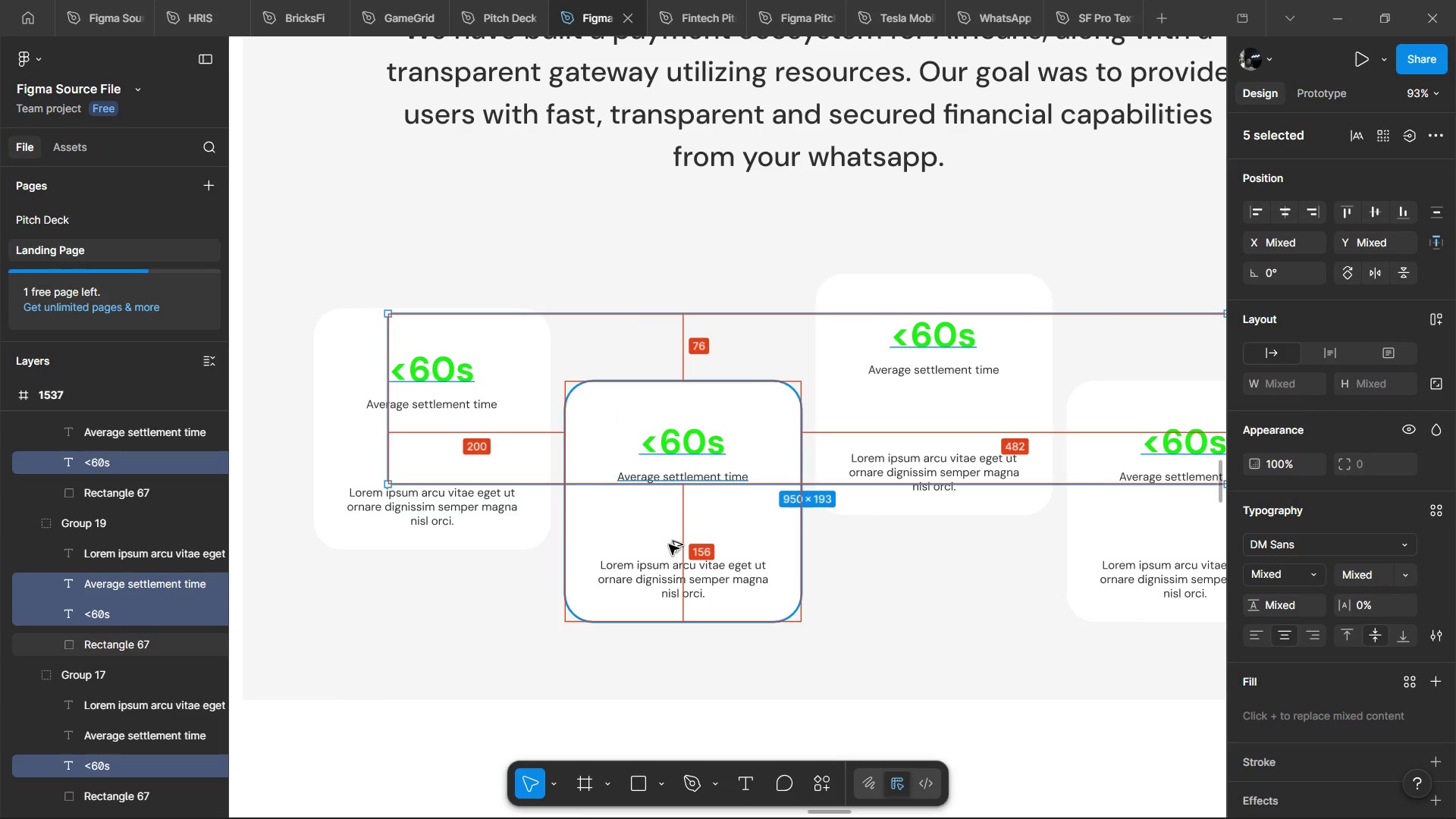 
hold_key(key=AltLeft, duration=1.52)
 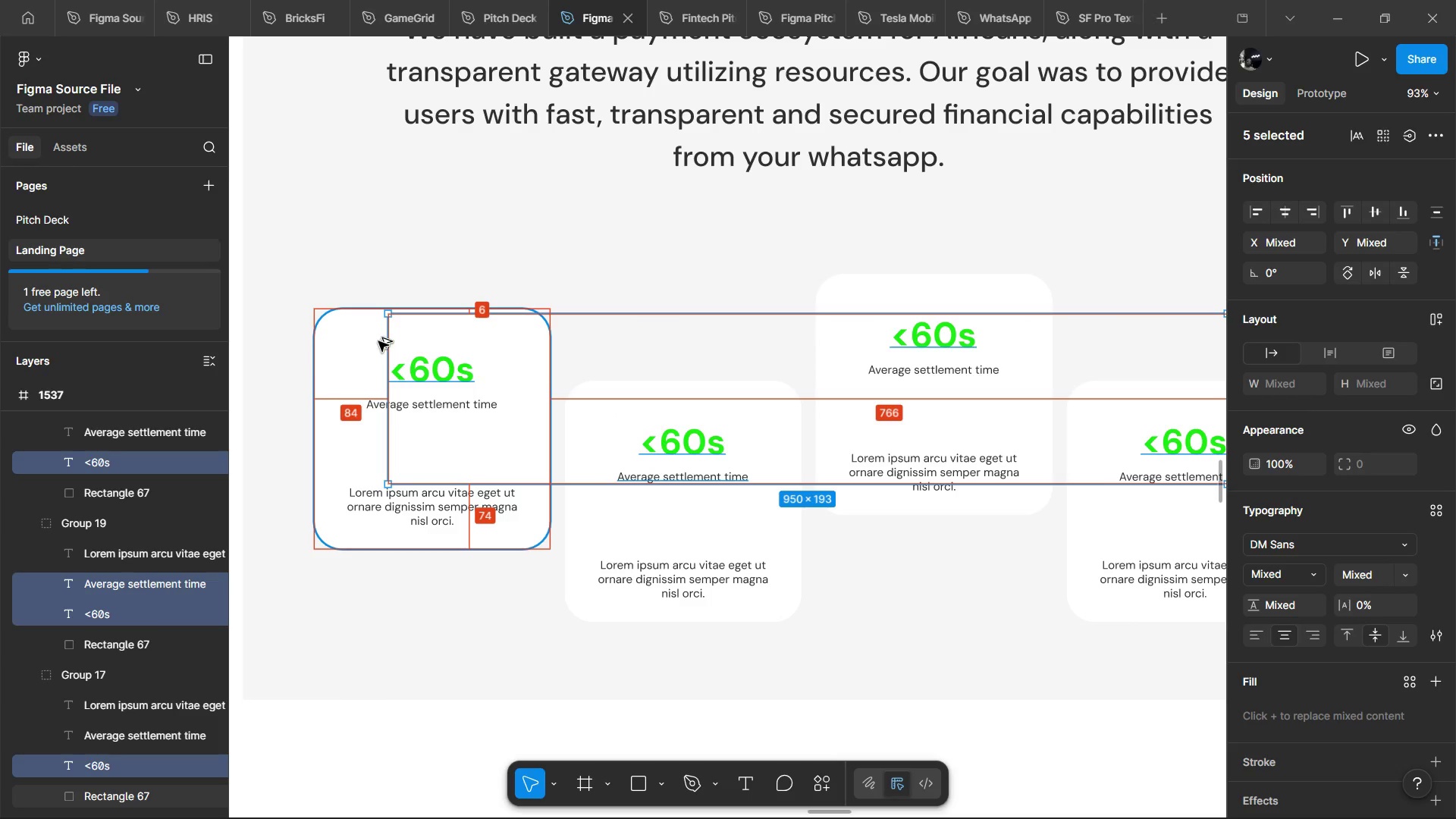 
key(Alt+ArrowDown)
 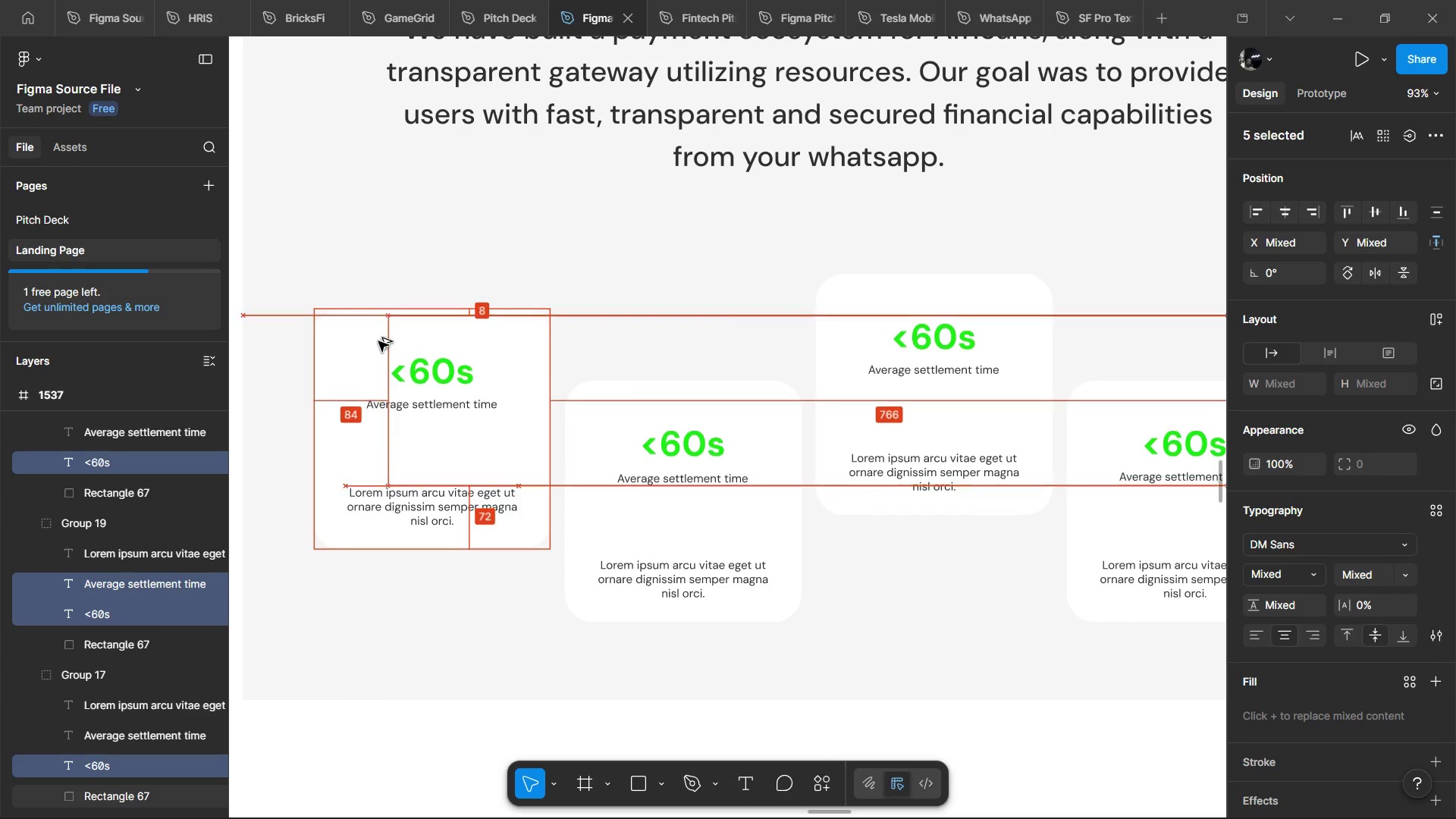 
key(Alt+ArrowDown)
 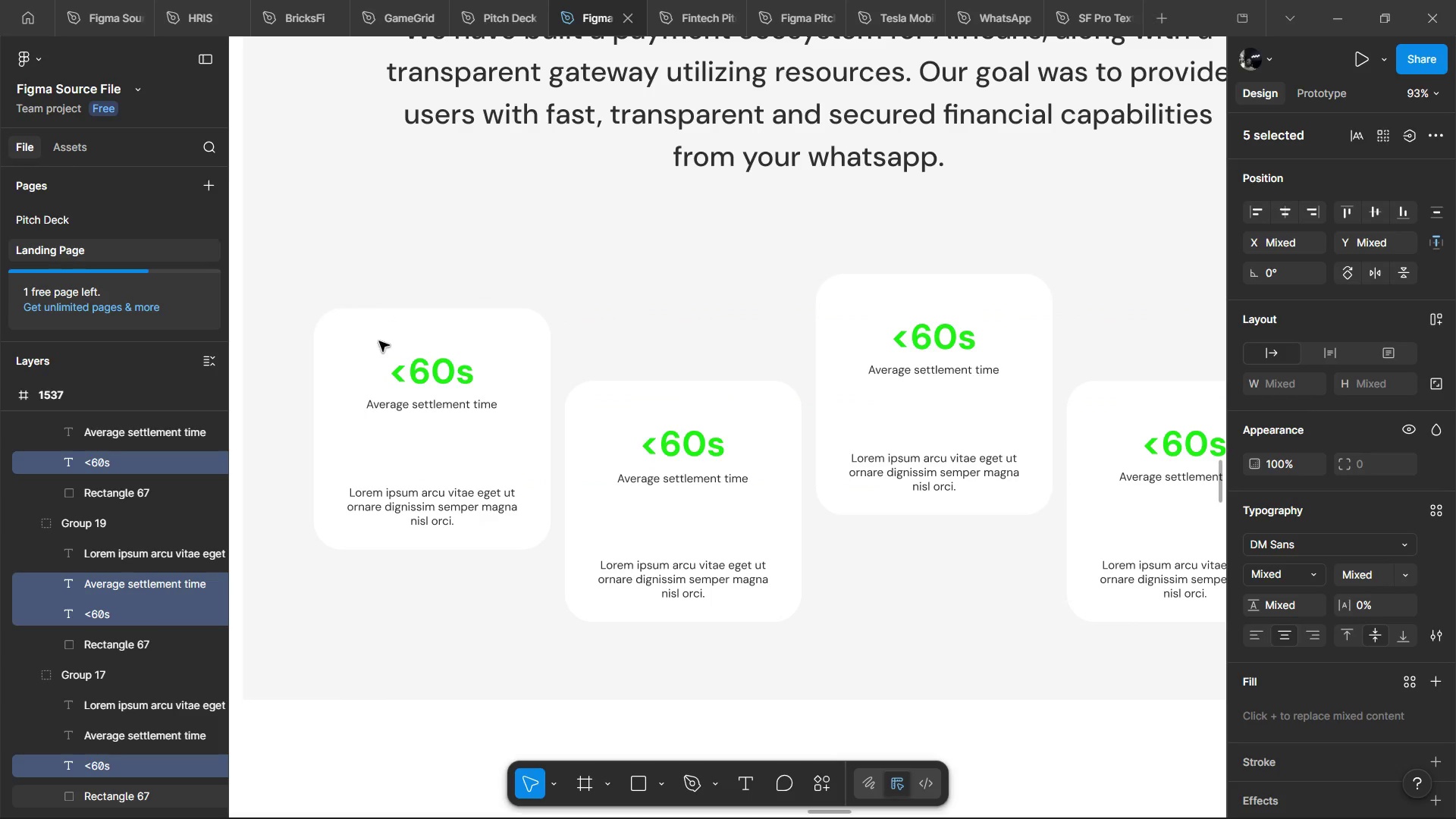 
hold_key(key=ControlLeft, duration=1.52)
scroll: coordinate [698, 352], scroll_direction: down, amount: 3.0
 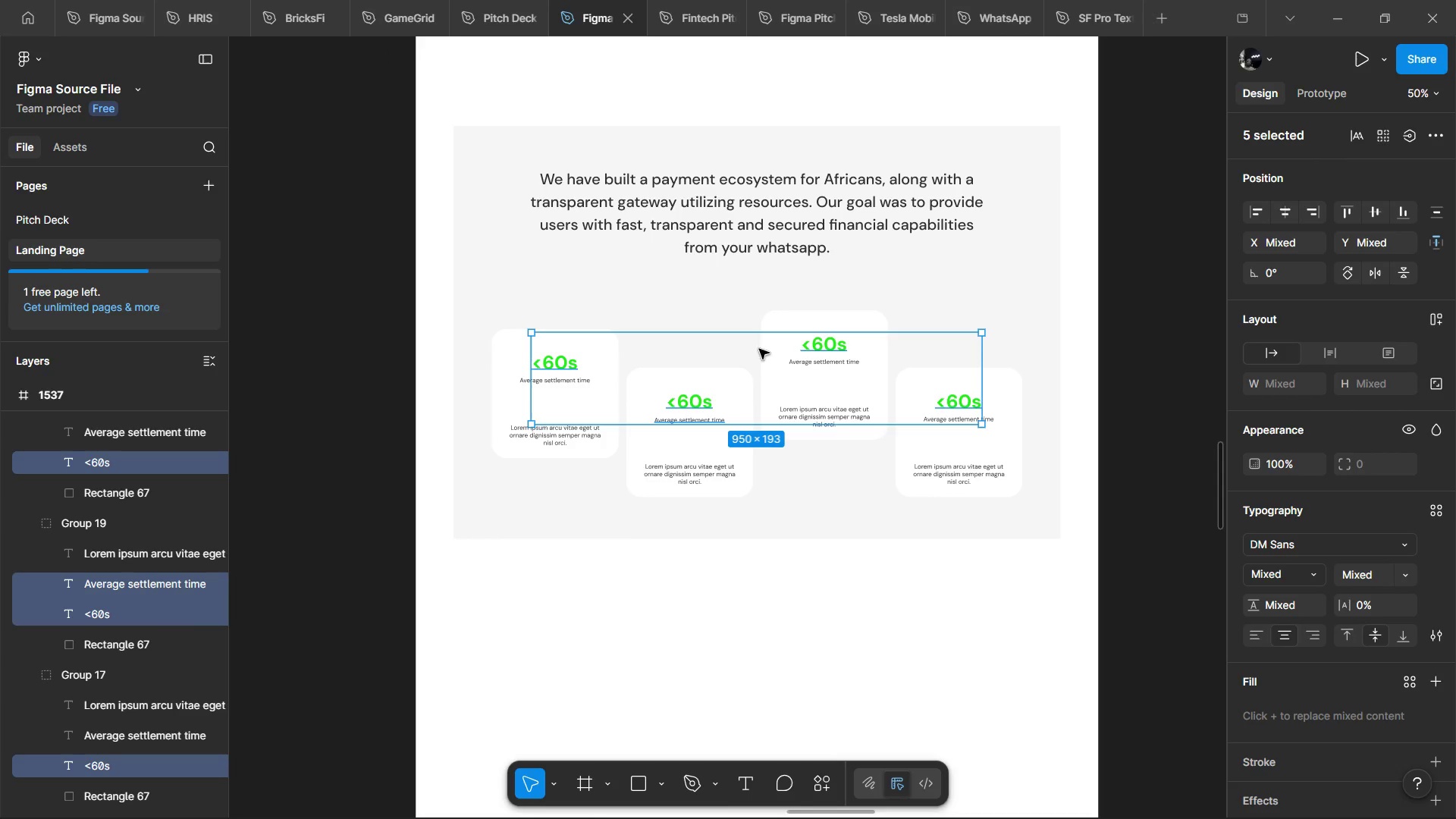 
hold_key(key=ControlLeft, duration=1.51)
 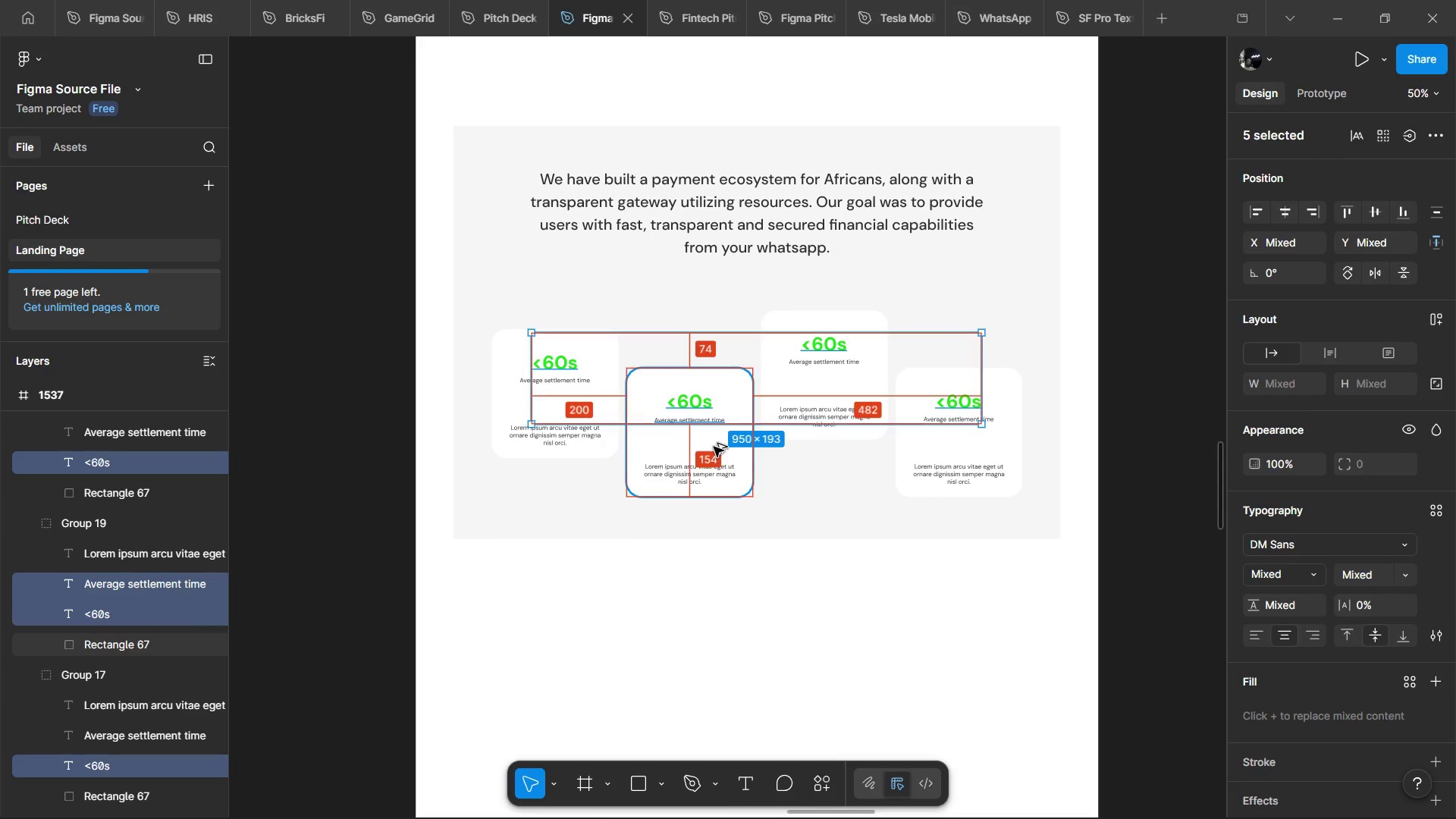 
hold_key(key=ControlLeft, duration=2.16)
 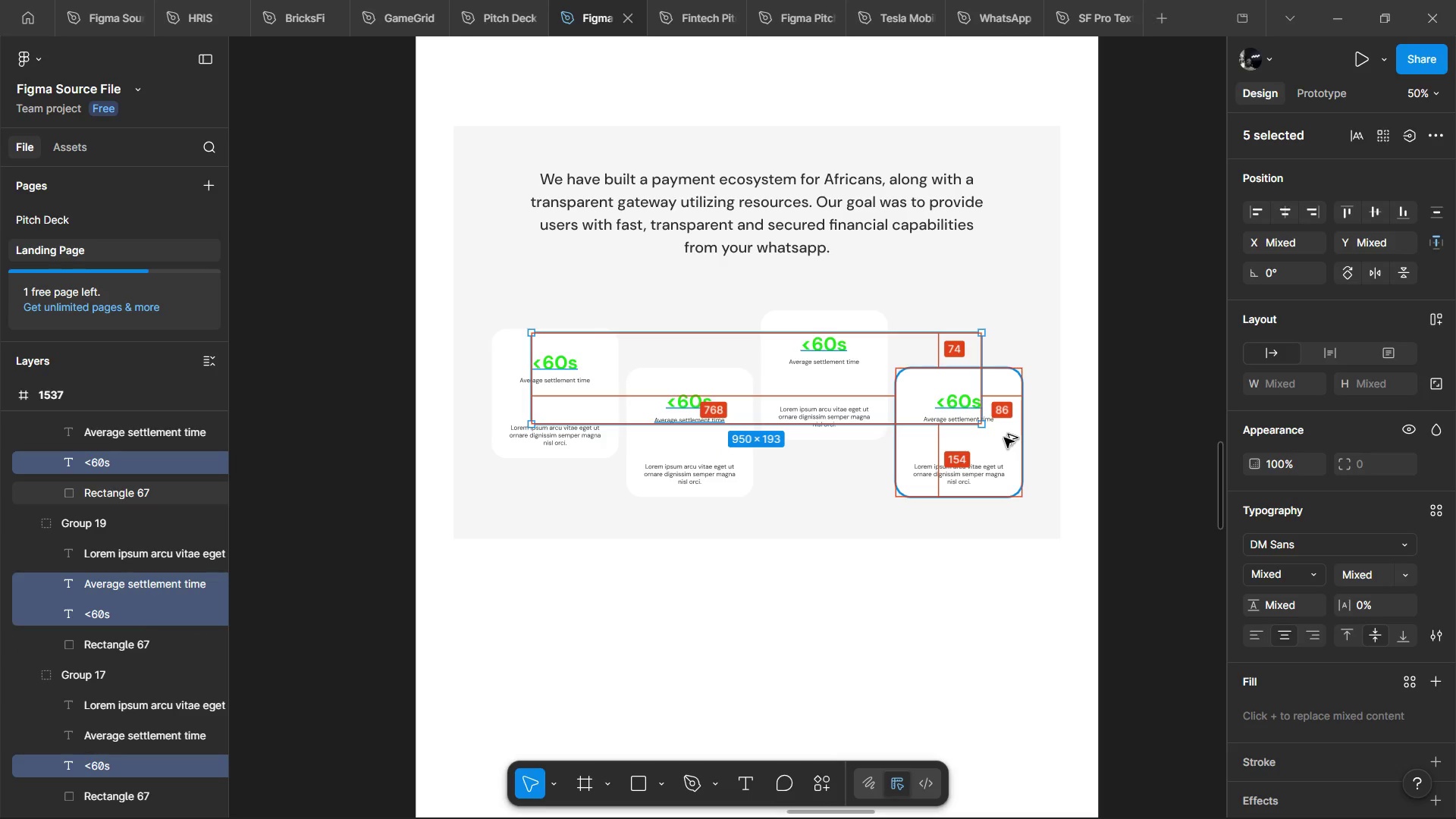 
hold_key(key=AltLeft, duration=1.52)
 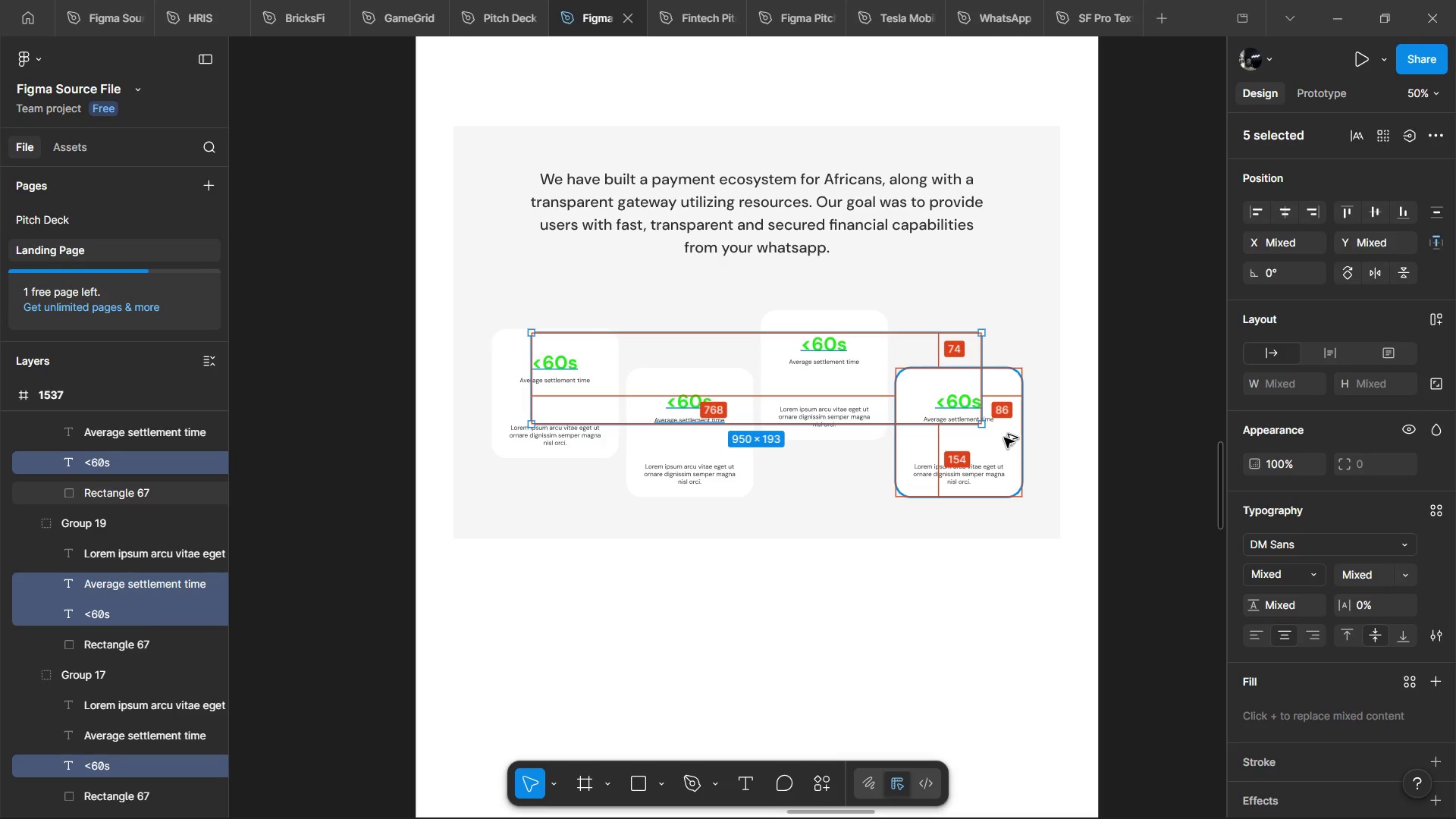 
hold_key(key=AltLeft, duration=1.64)
 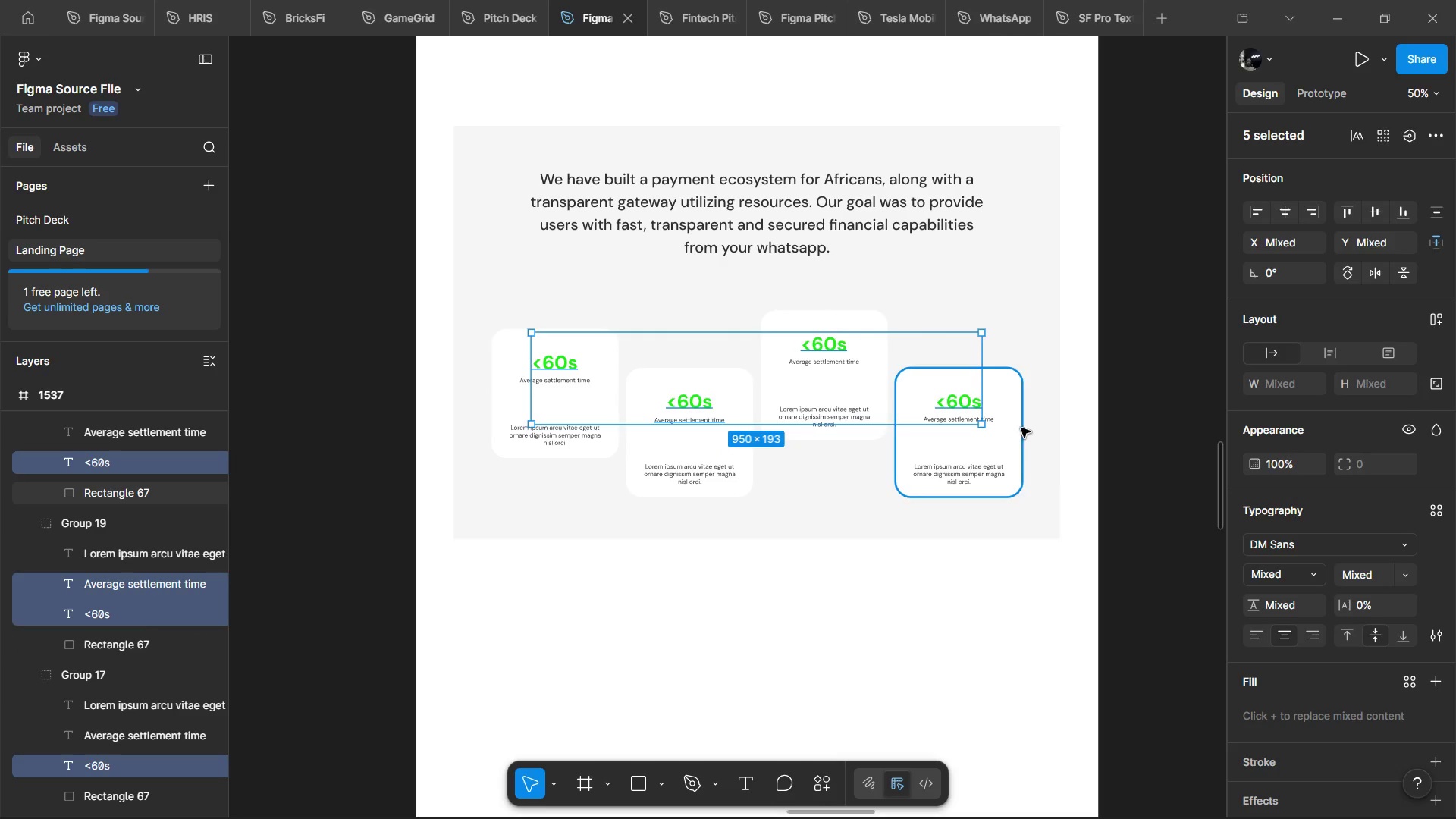 
hold_key(key=ControlLeft, duration=0.45)
 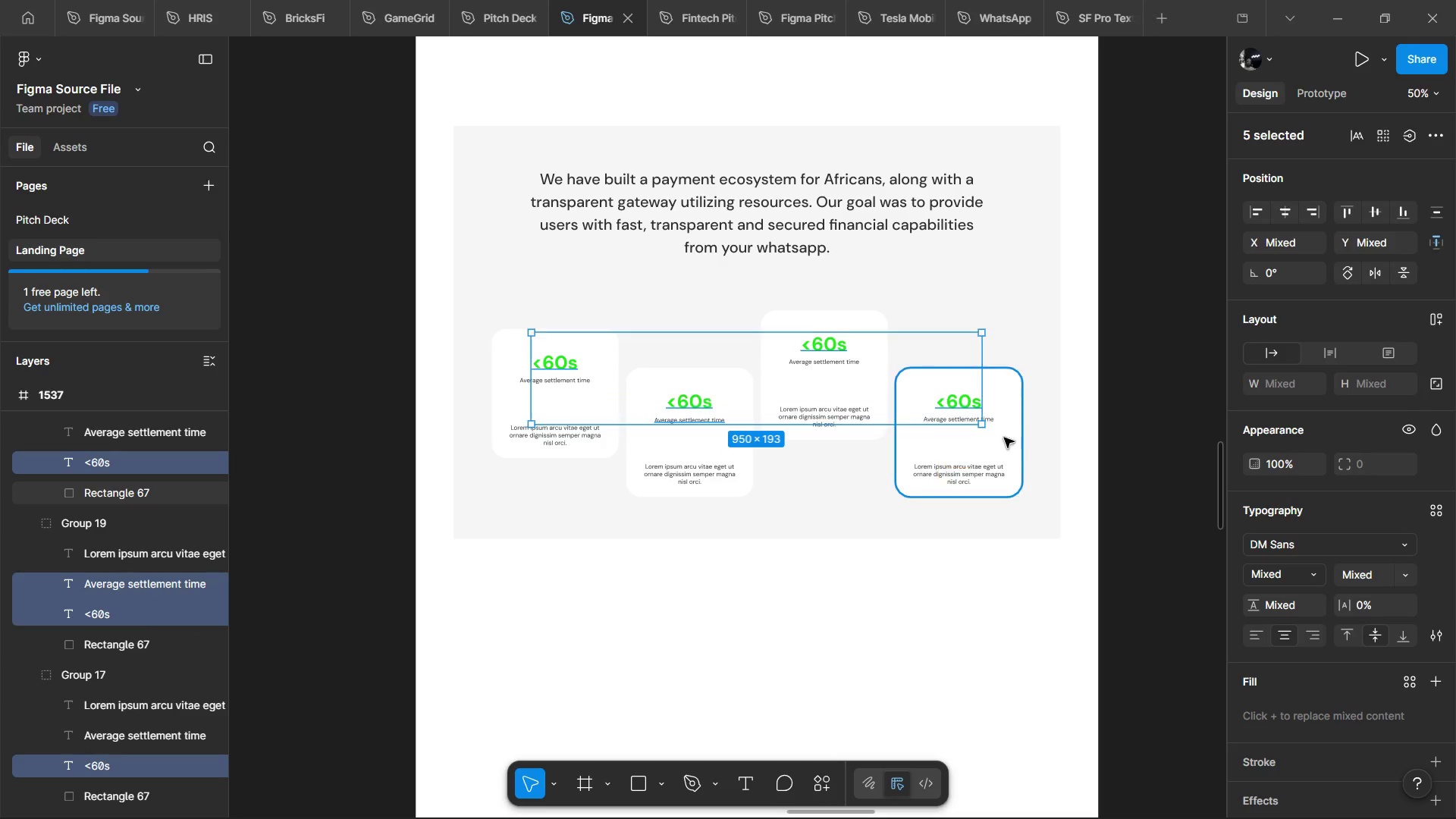 
key(Alt+Control+ControlLeft)
 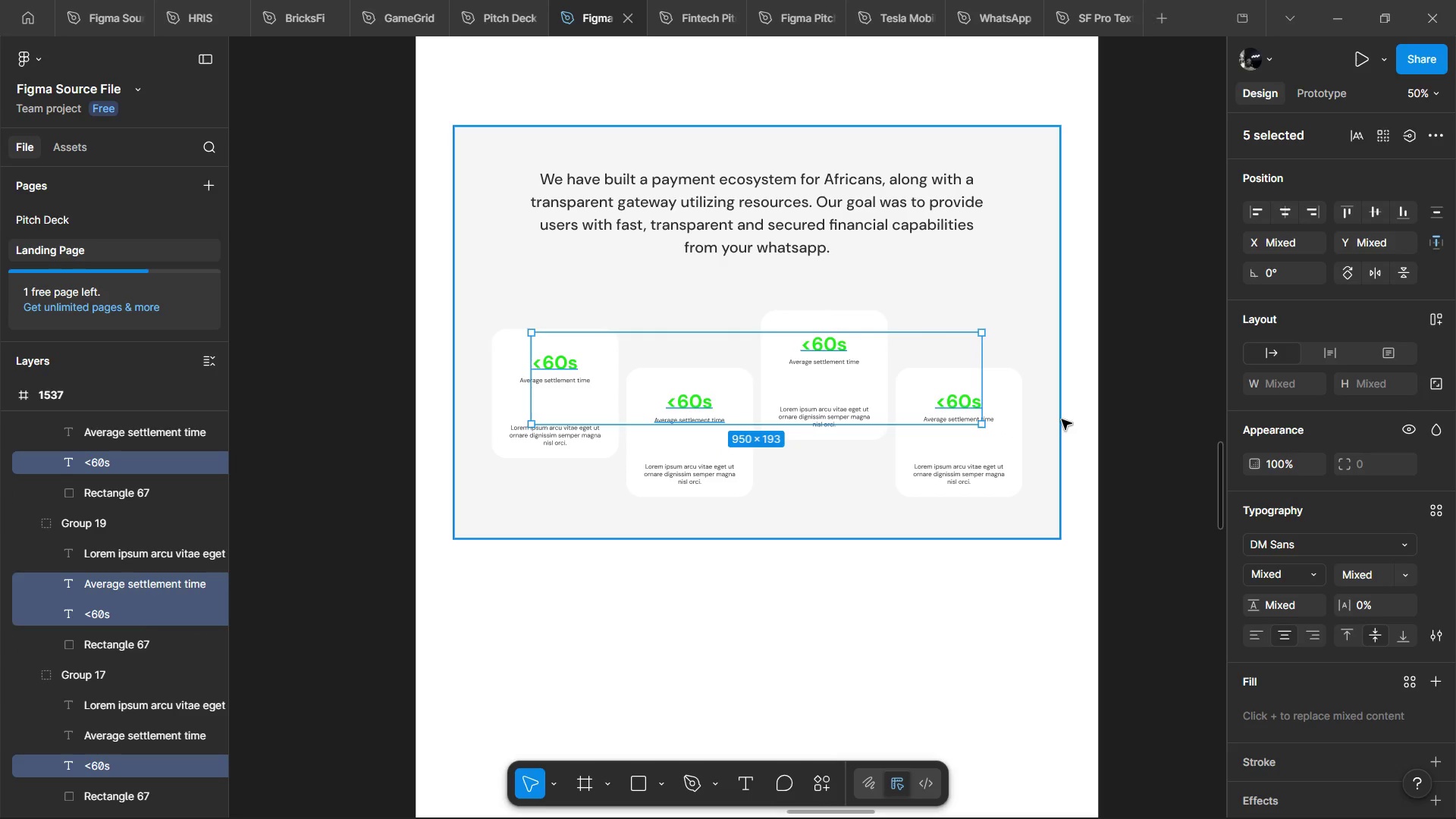 
left_click([1063, 419])
 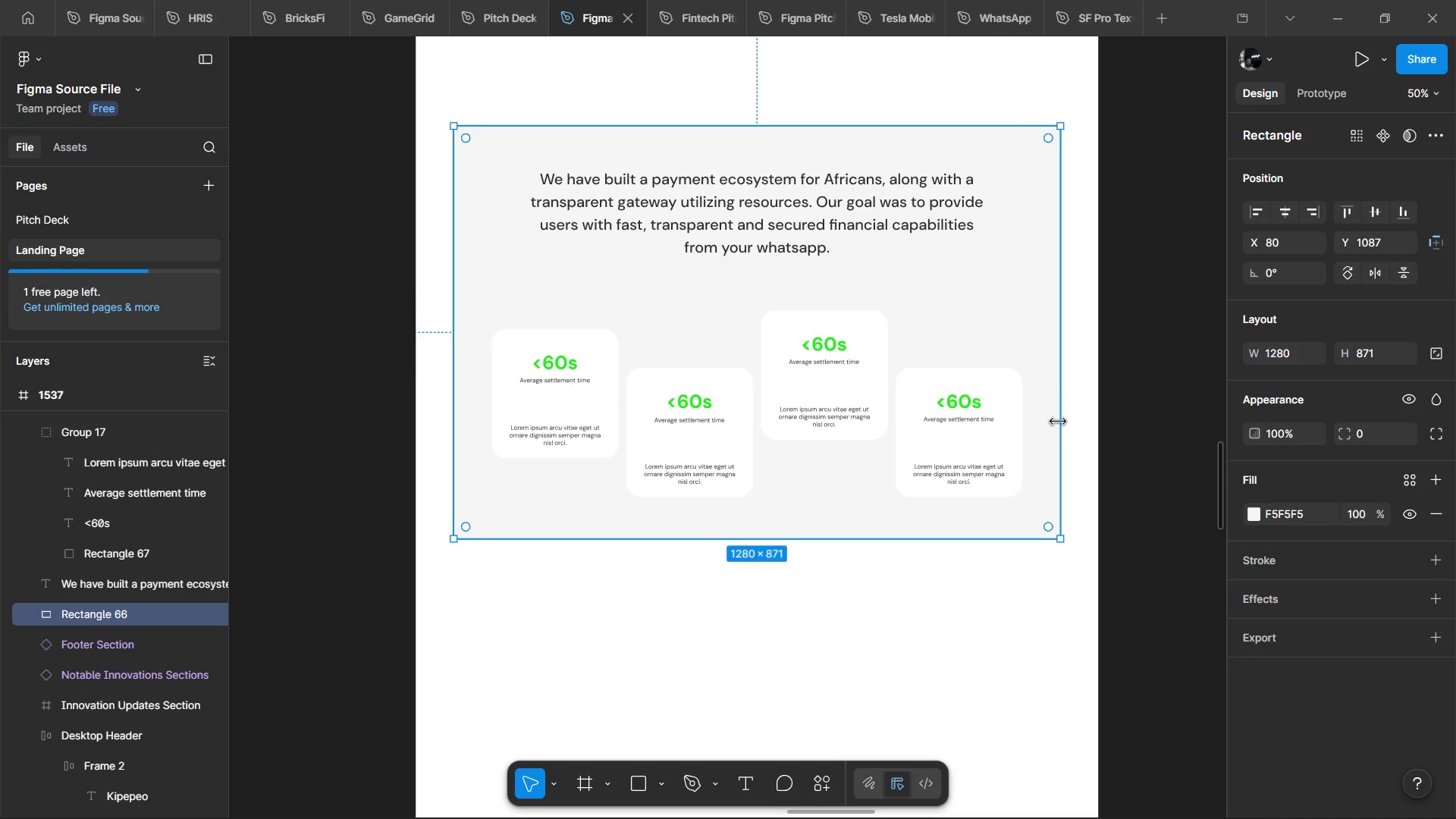 
hold_key(key=ControlLeft, duration=0.89)
scroll: coordinate [1056, 423], scroll_direction: down, amount: 1.0
 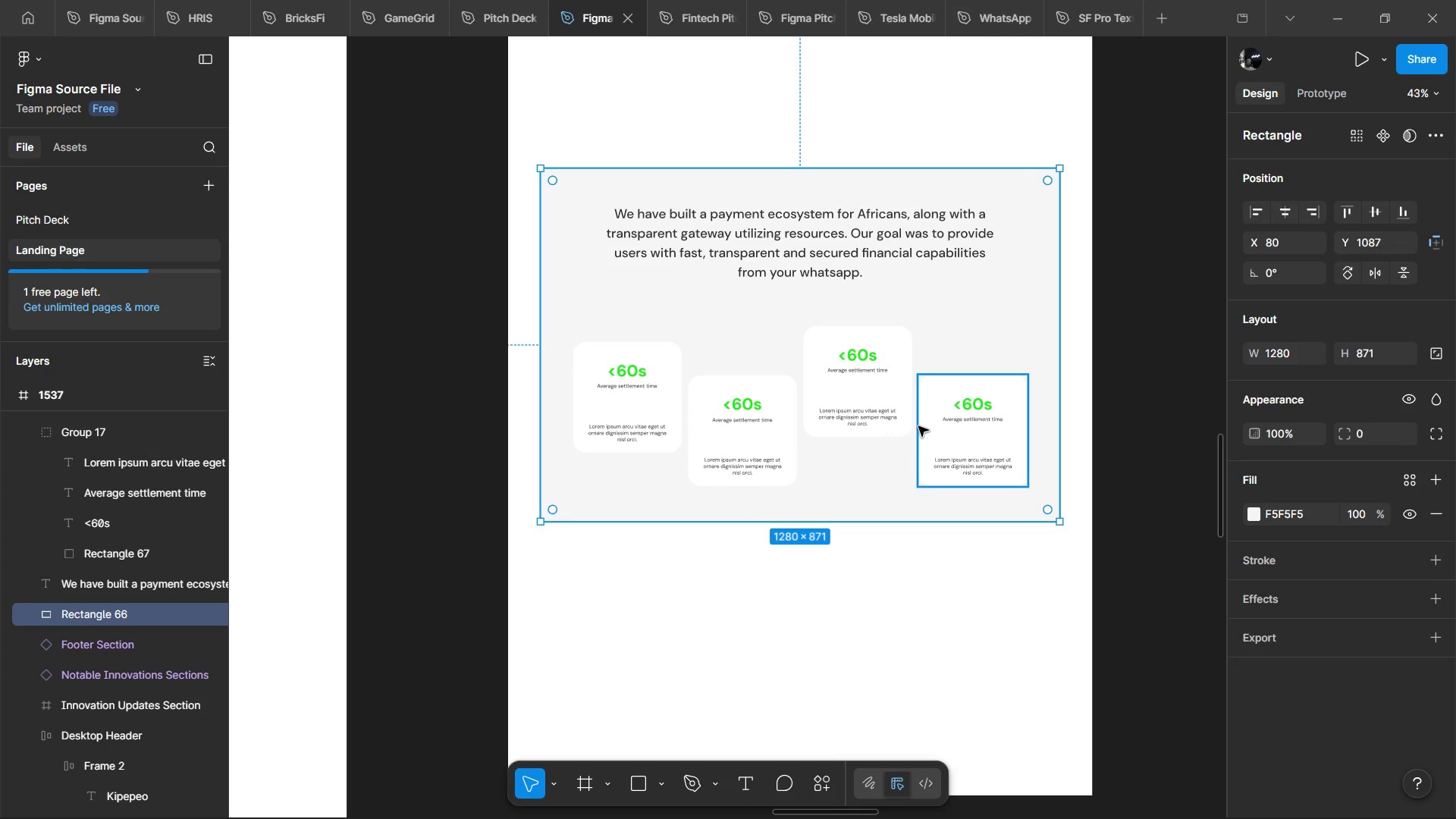 
left_click([918, 426])
 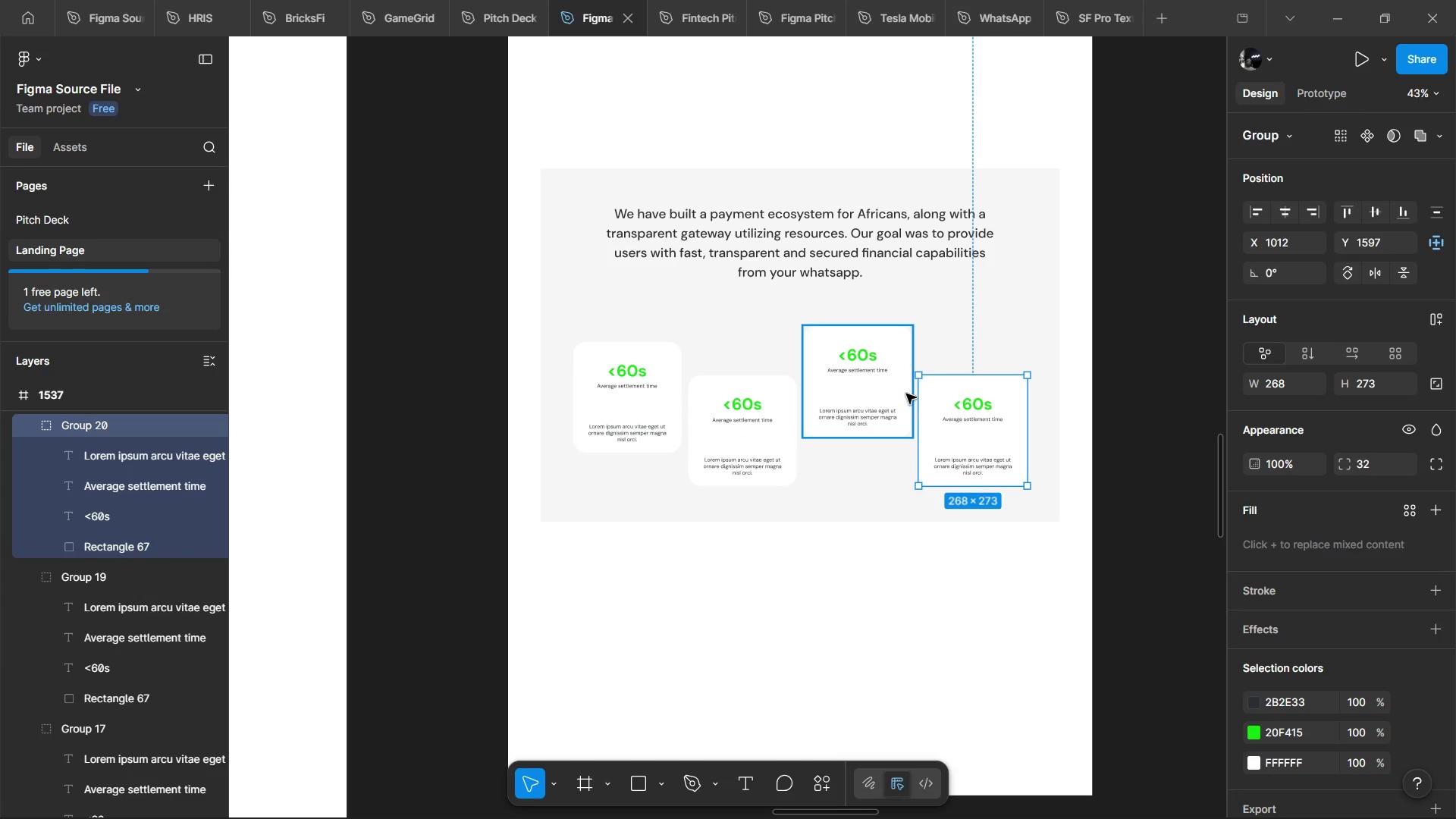 
hold_key(key=ShiftLeft, duration=1.52)
left_click([906, 394])
 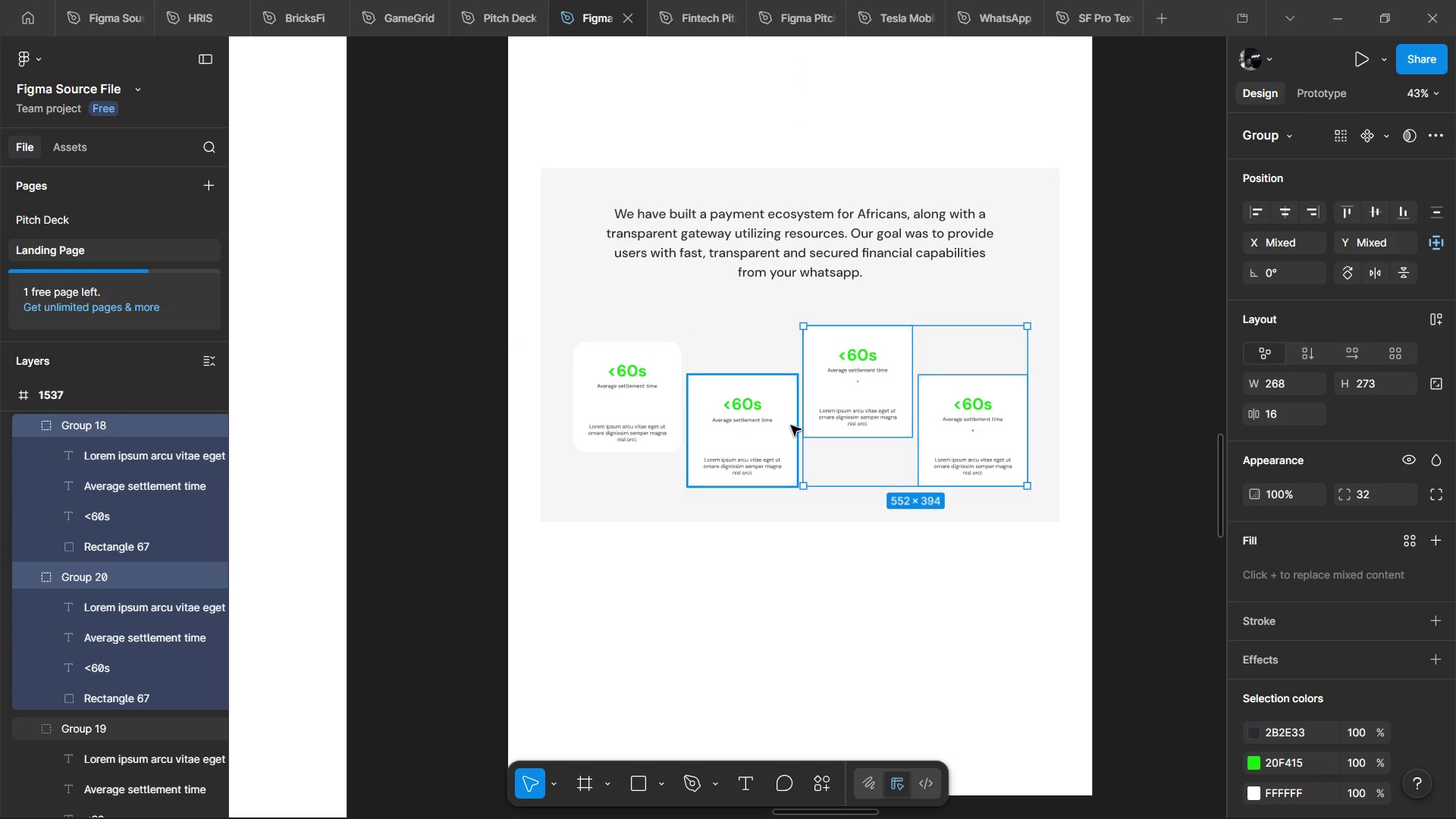 
hold_key(key=ShiftLeft, duration=1.33)
left_click([791, 425])
 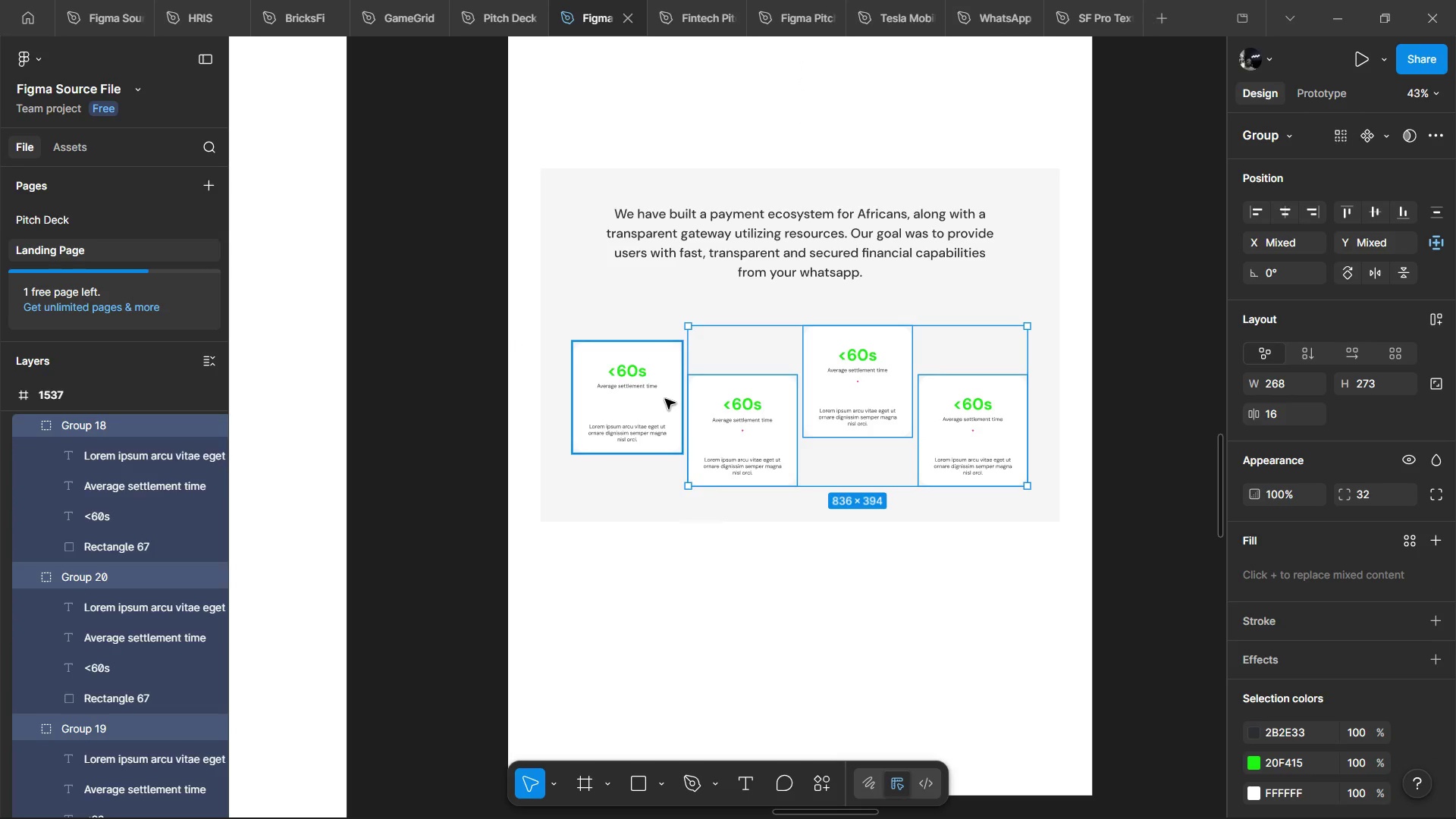 
left_click([665, 399])
 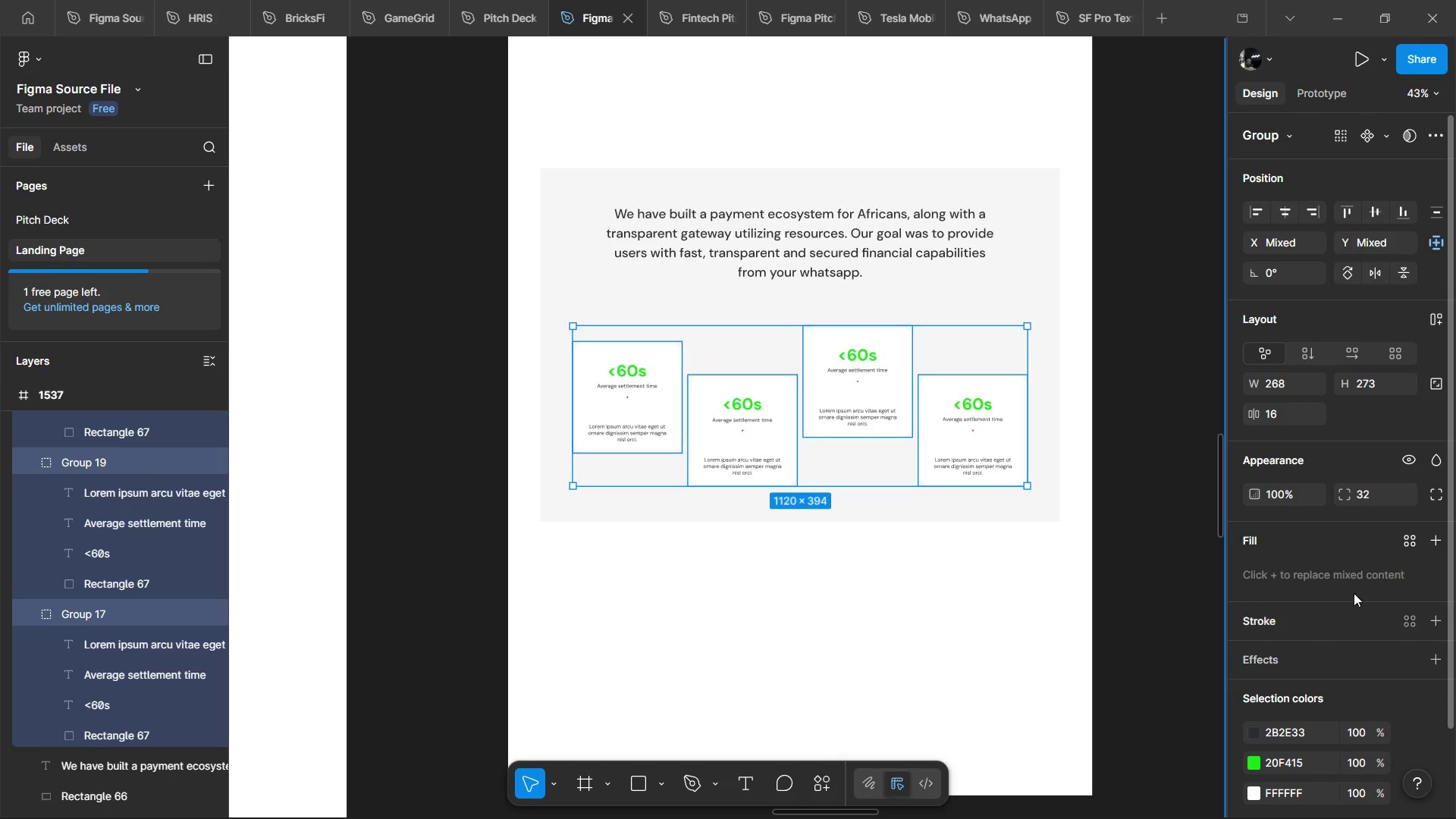 
left_click([1375, 499])
 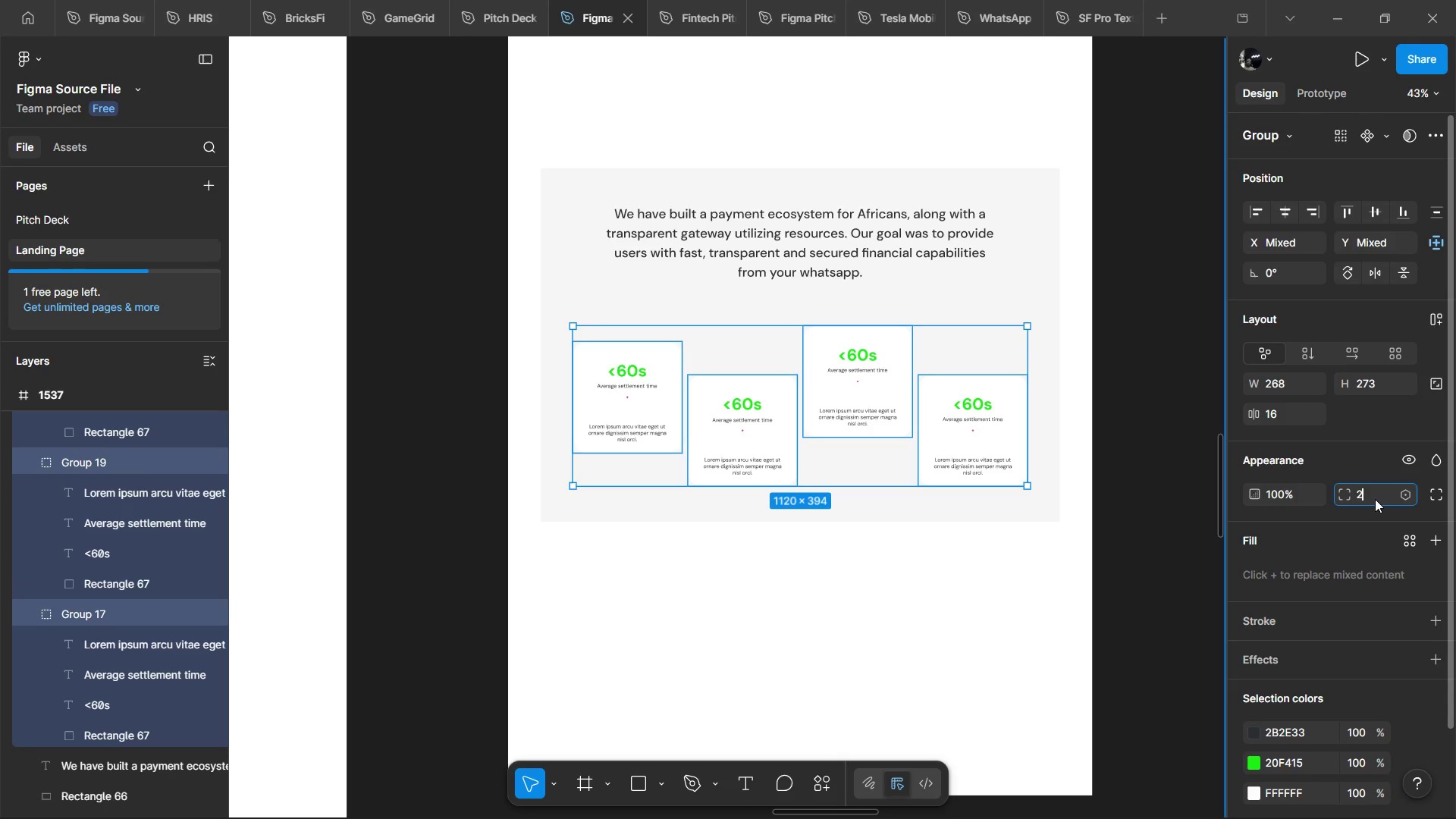 
hold_key(key=2, duration=0.31)
 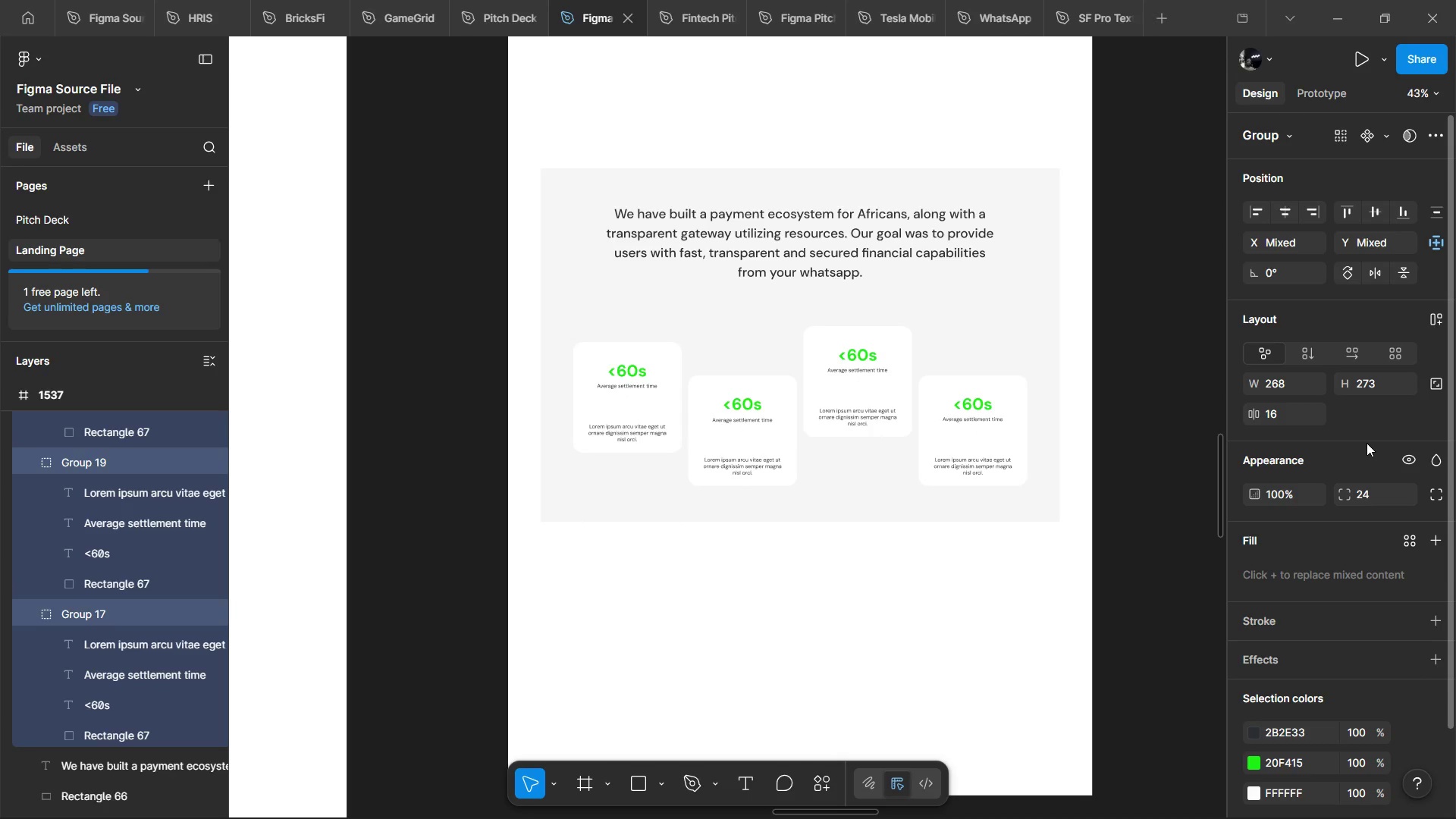 
key(4)
 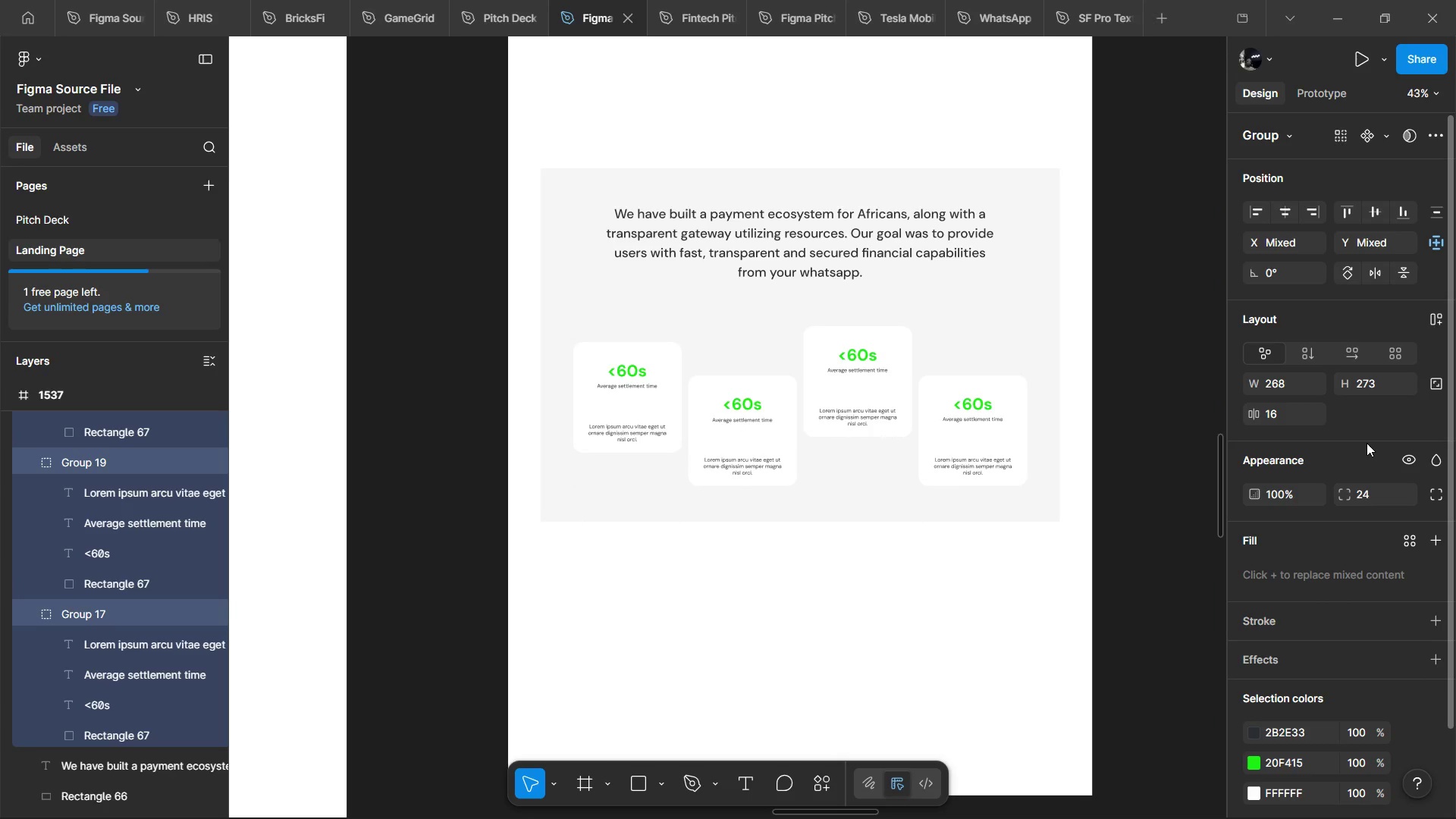 
left_click([1367, 443])
 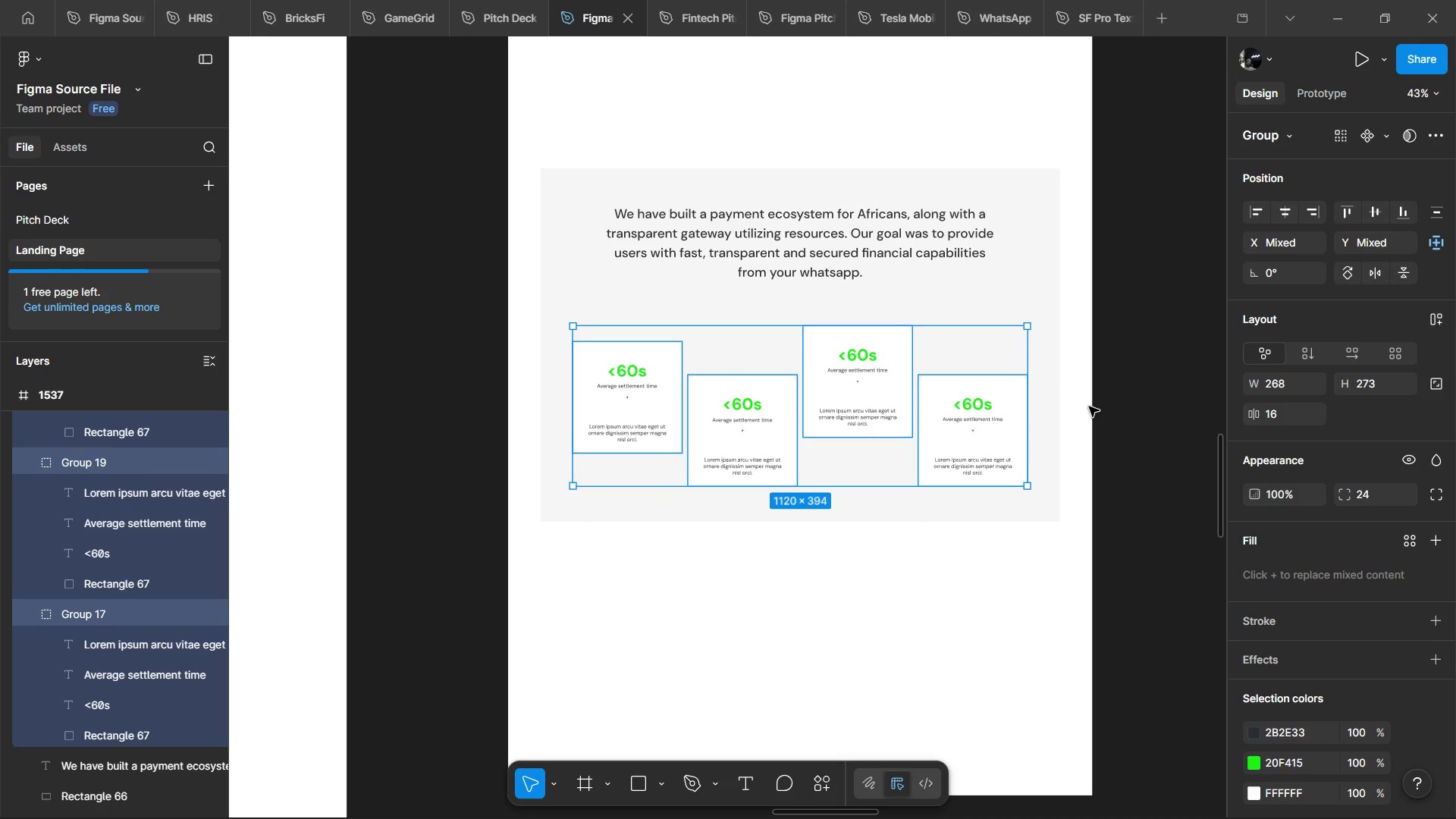 
hold_key(key=ControlLeft, duration=1.0)
scroll: coordinate [982, 374], scroll_direction: up, amount: 7.0
 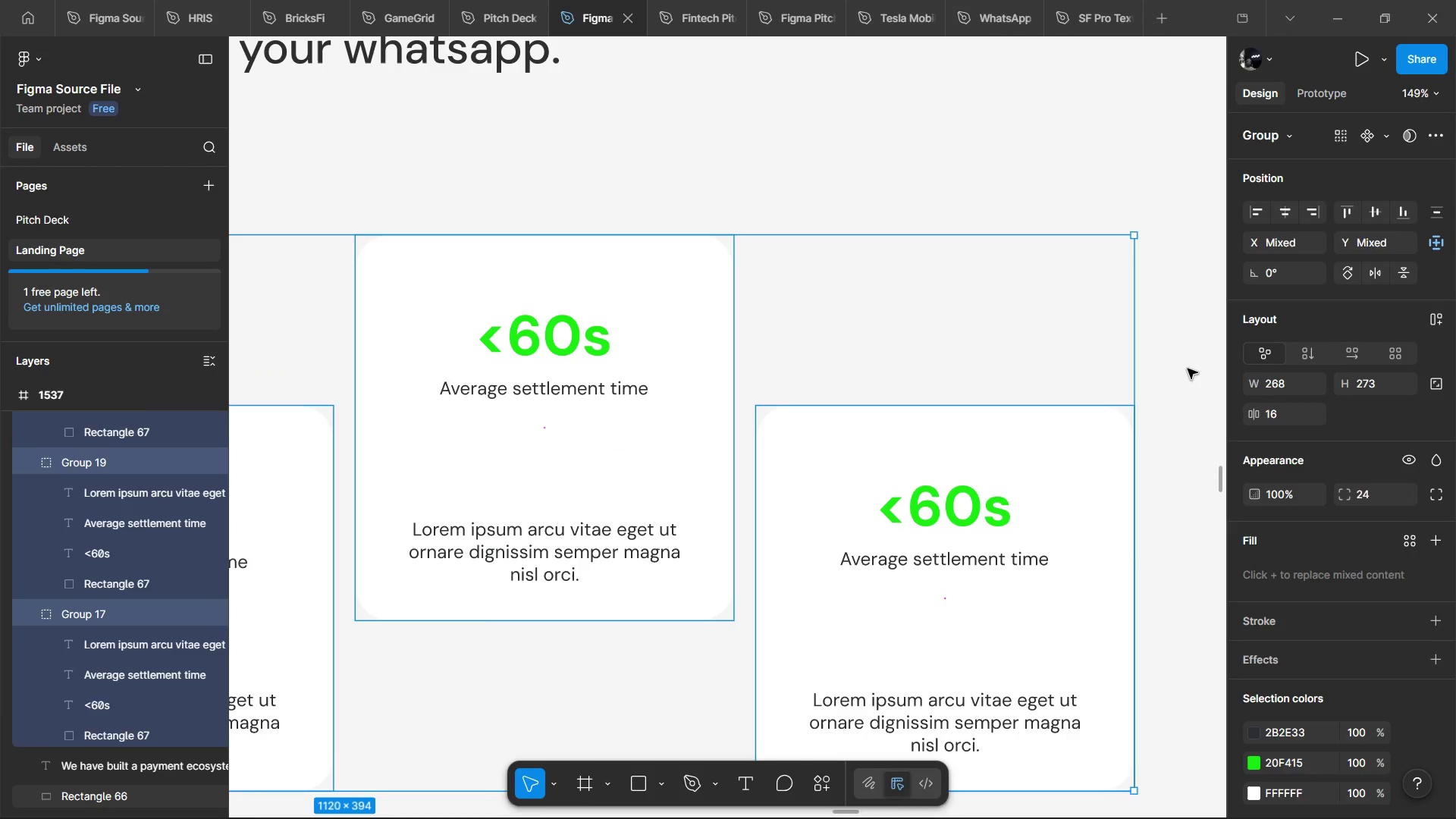 
left_click([1188, 369])
 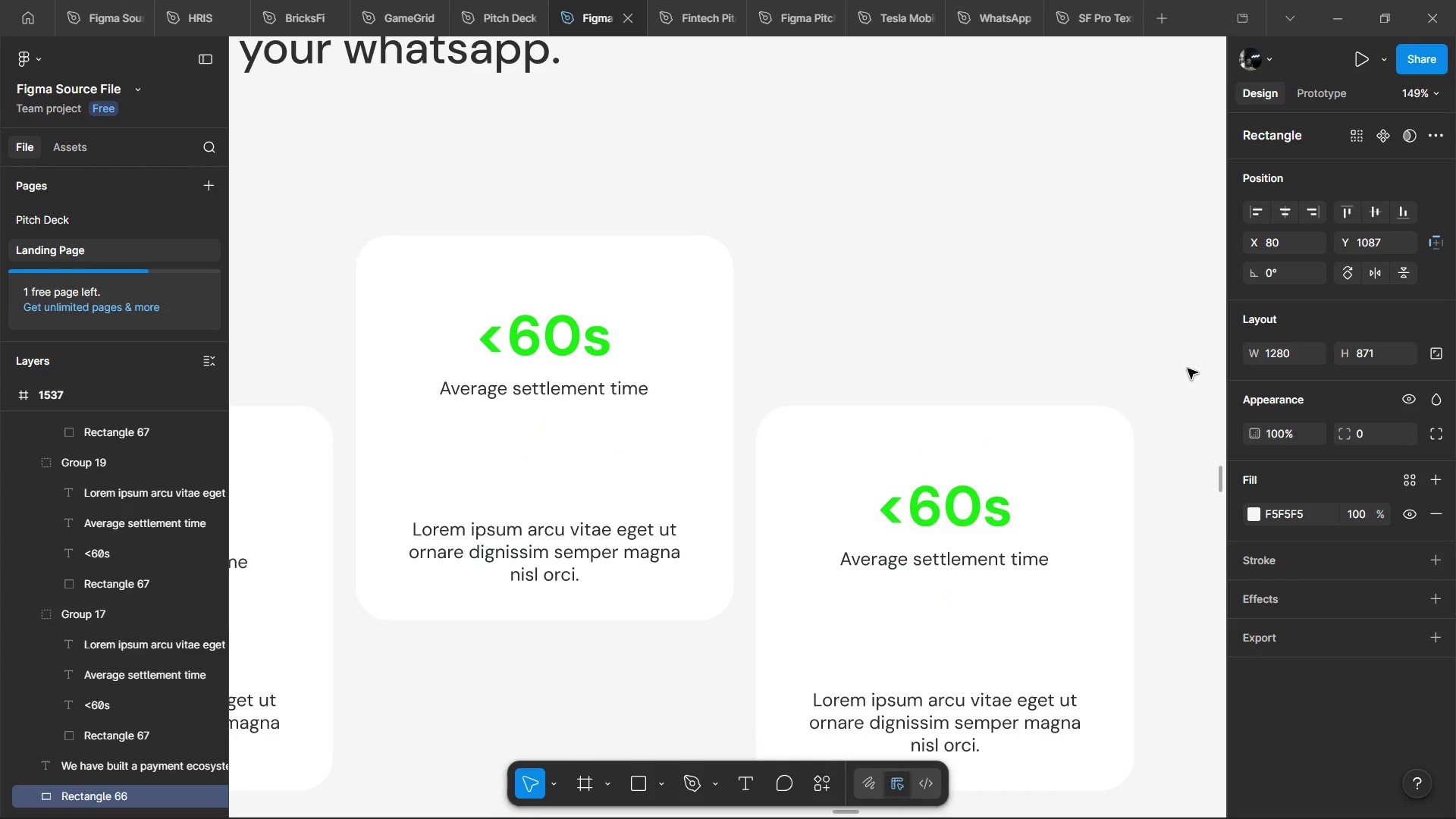 
hold_key(key=ControlLeft, duration=1.52)
 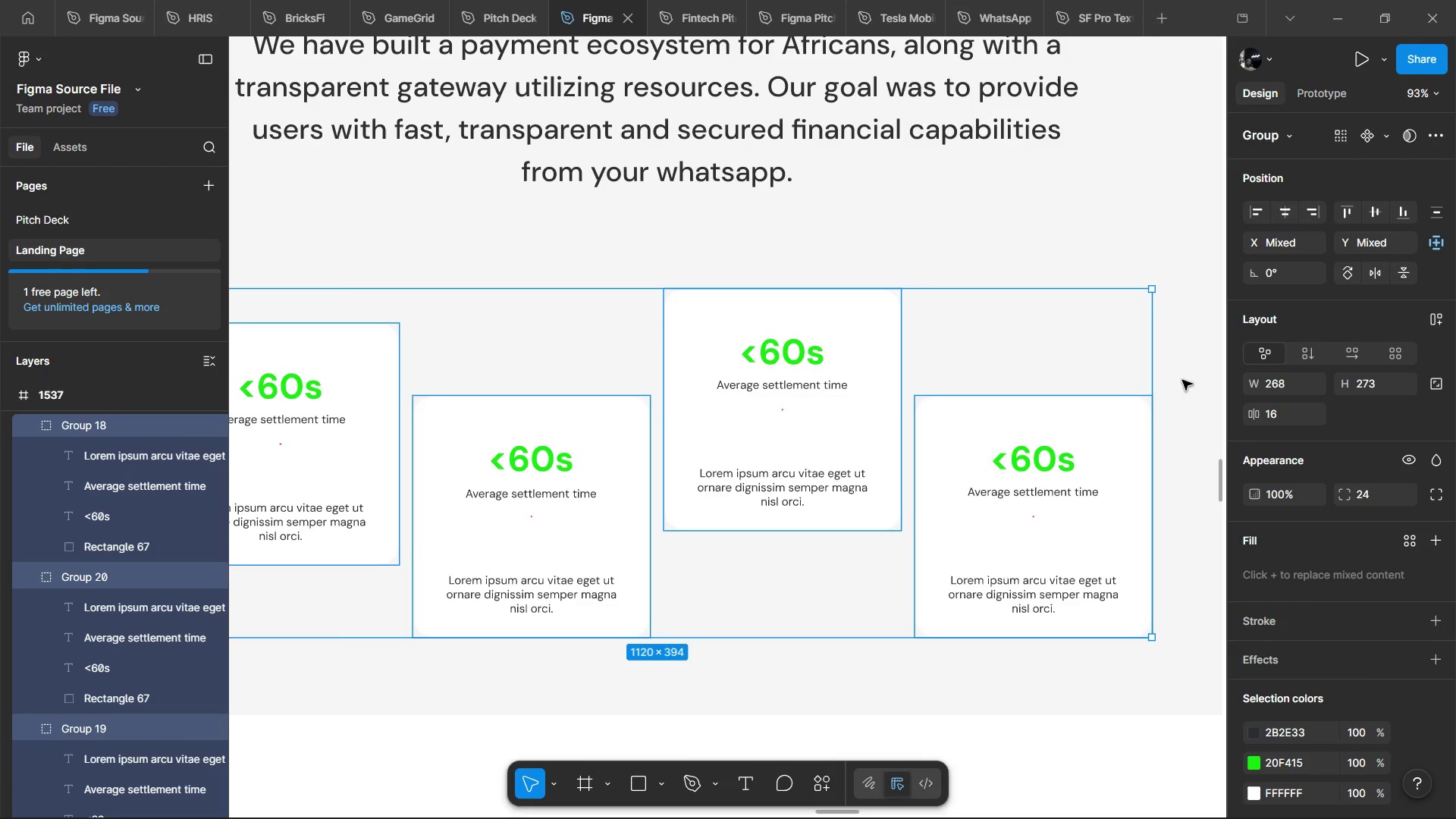 
key(Control+Z)
 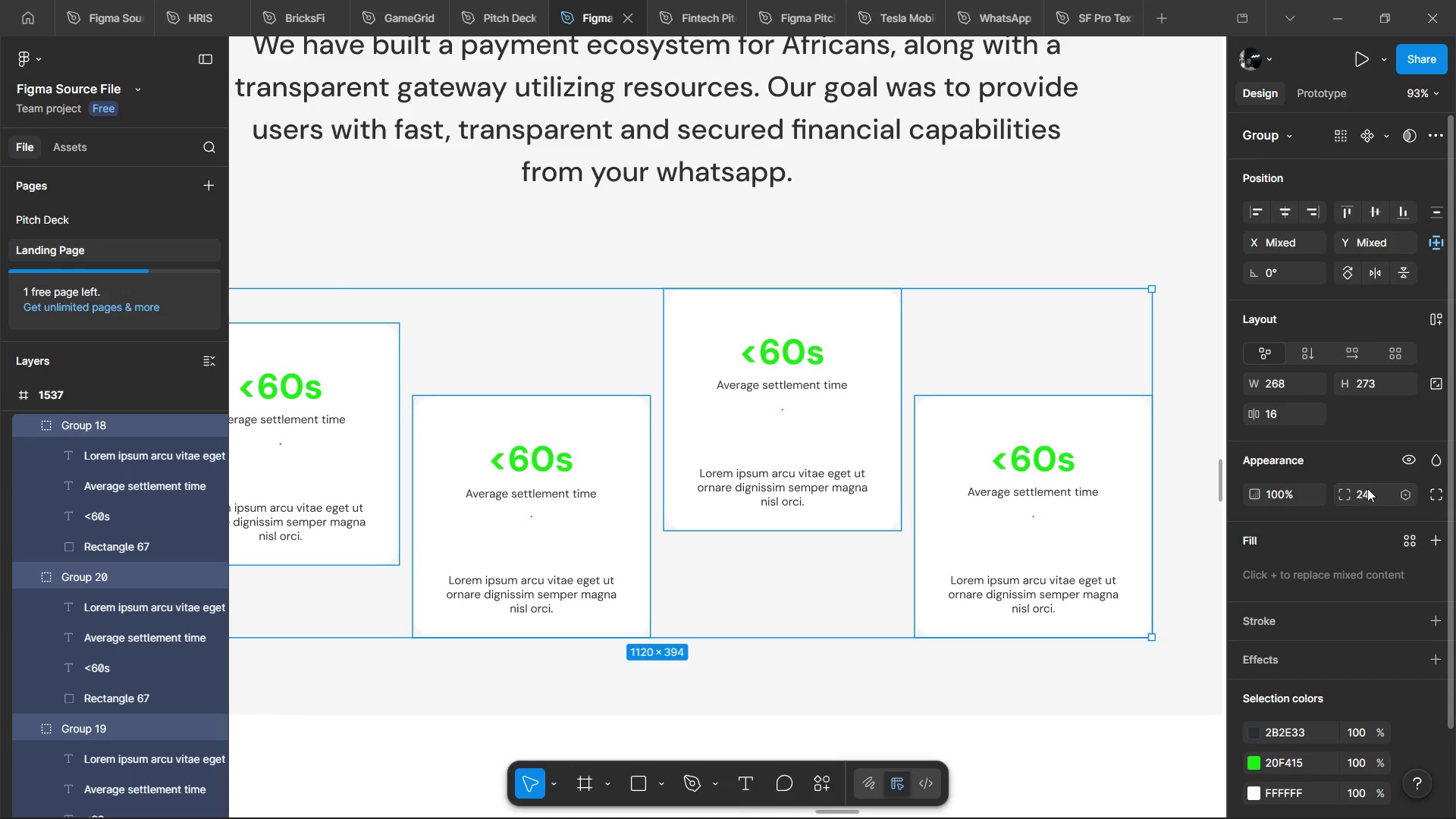 
scroll: coordinate [1182, 380], scroll_direction: down, amount: 2.0
 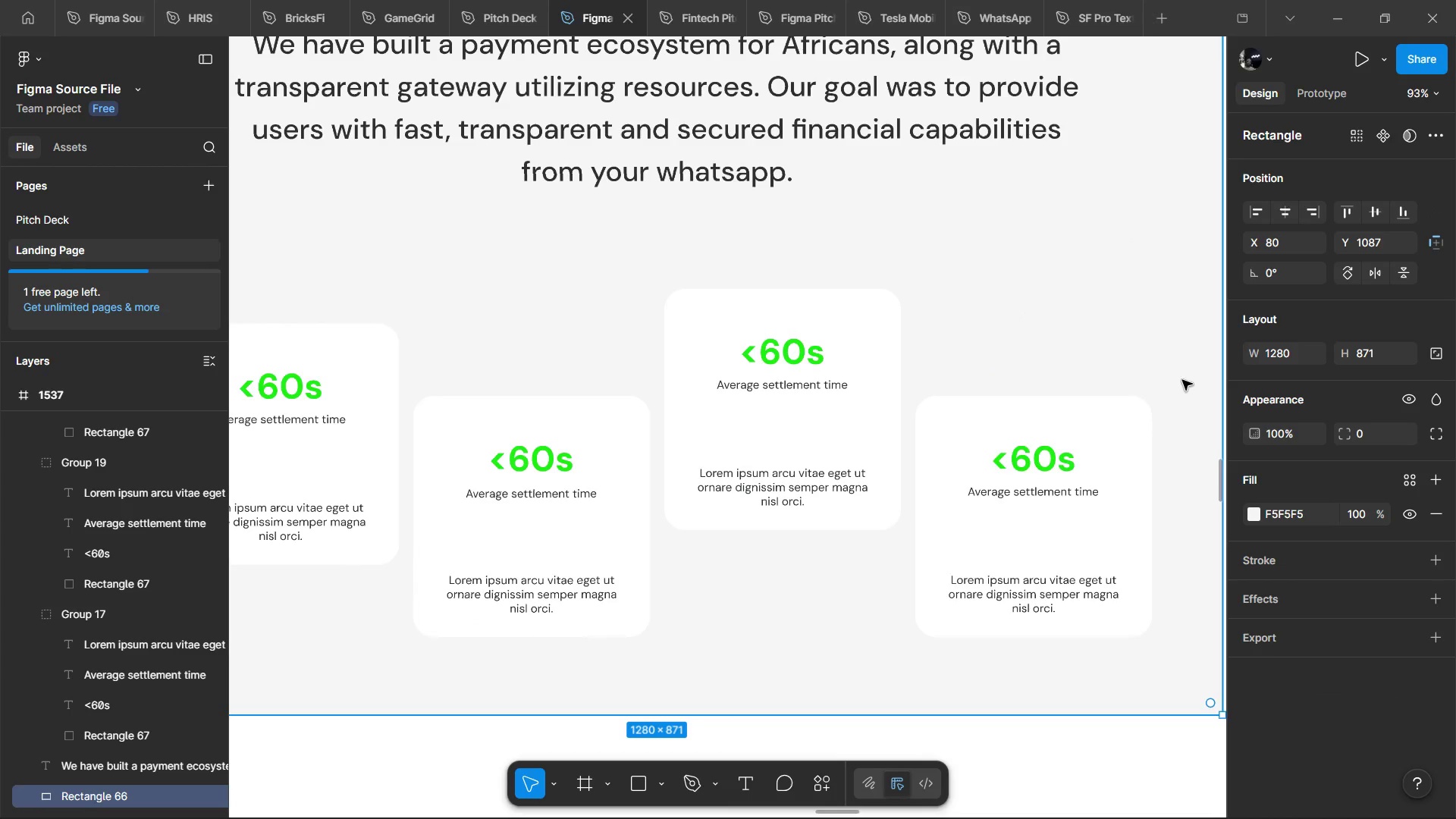 
left_click([1373, 496])
 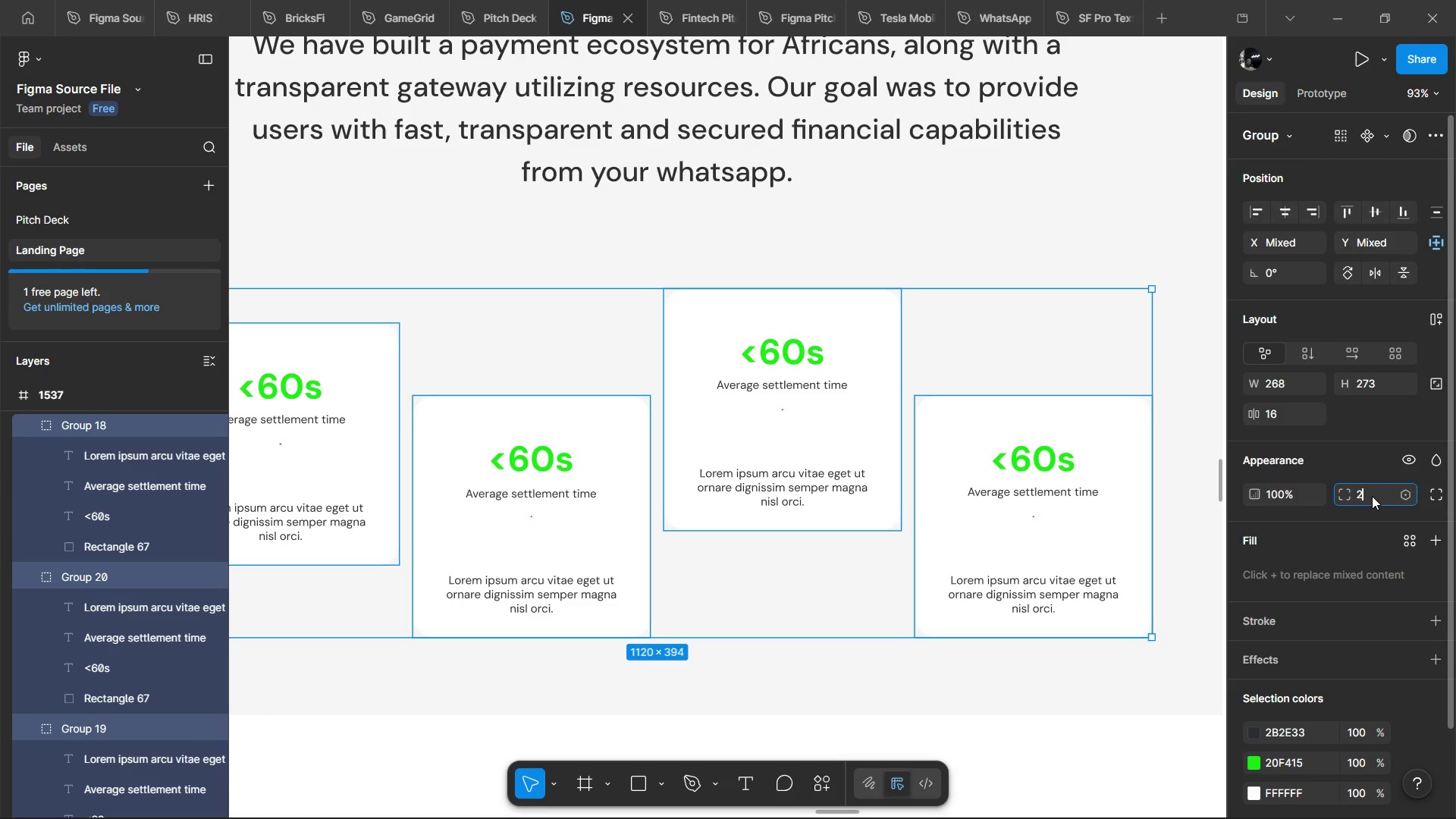 
type(28)
 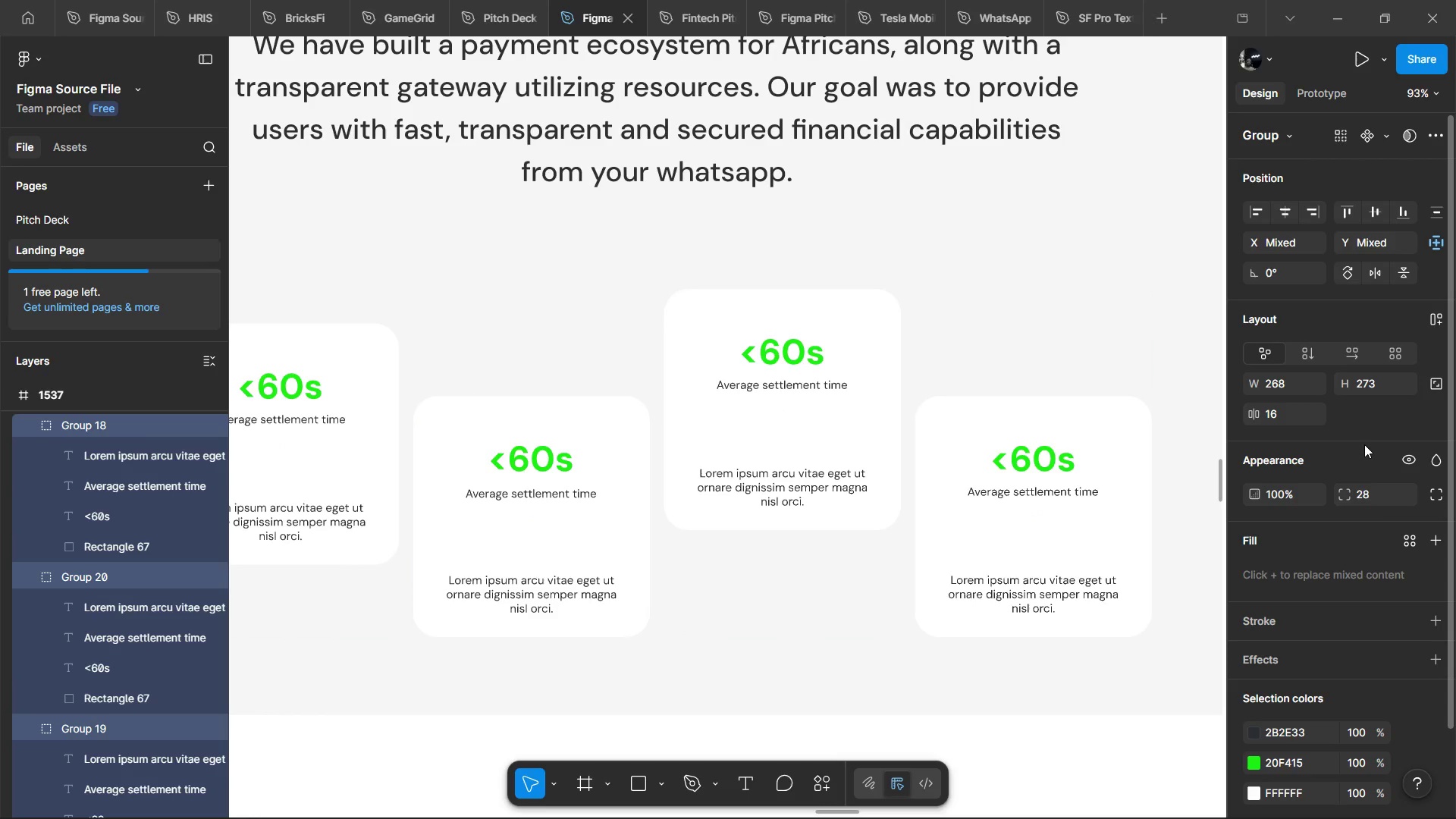 
left_click([1364, 444])
 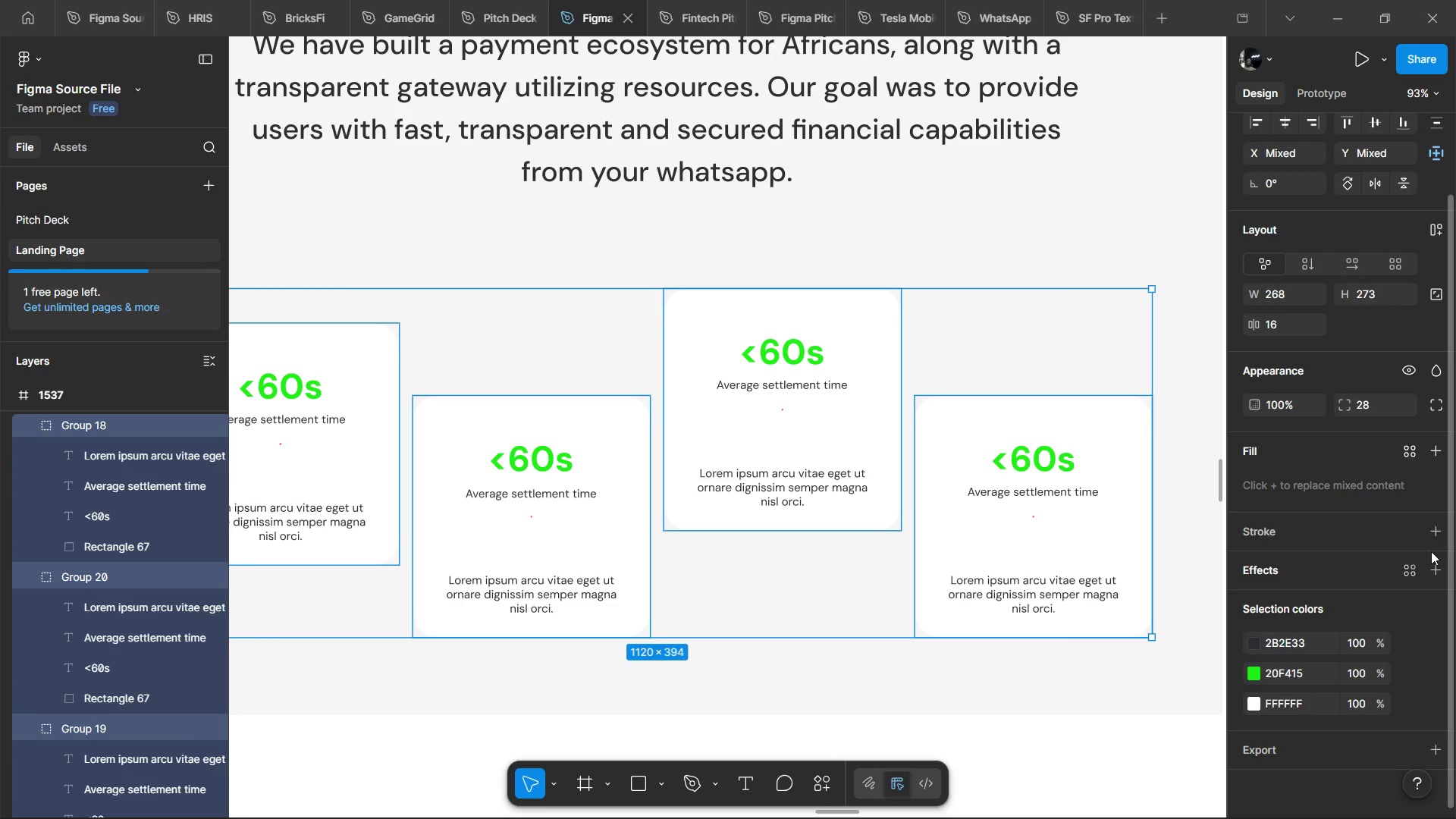 
left_click([1441, 535])
 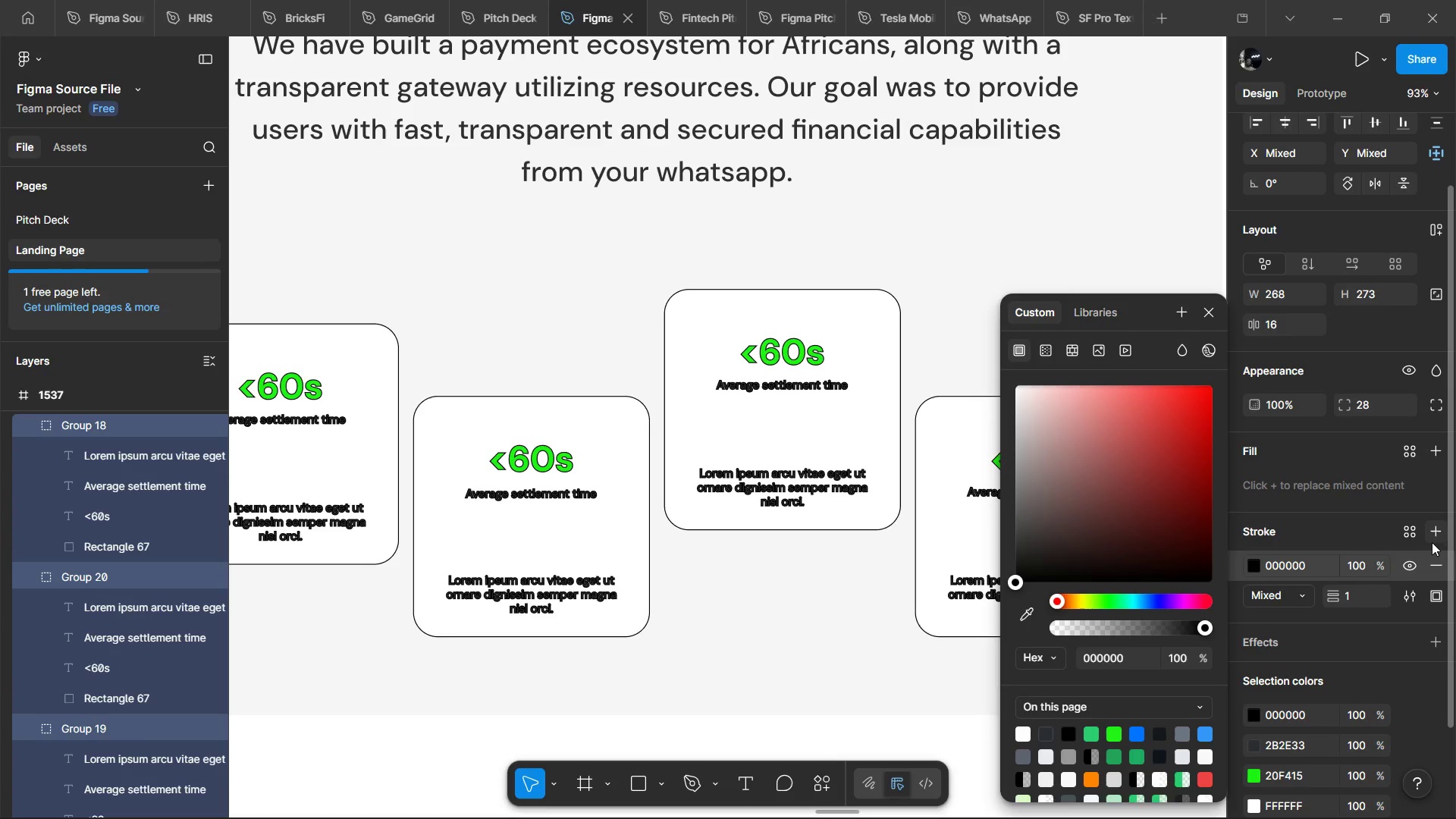 
key(Control+Z)
 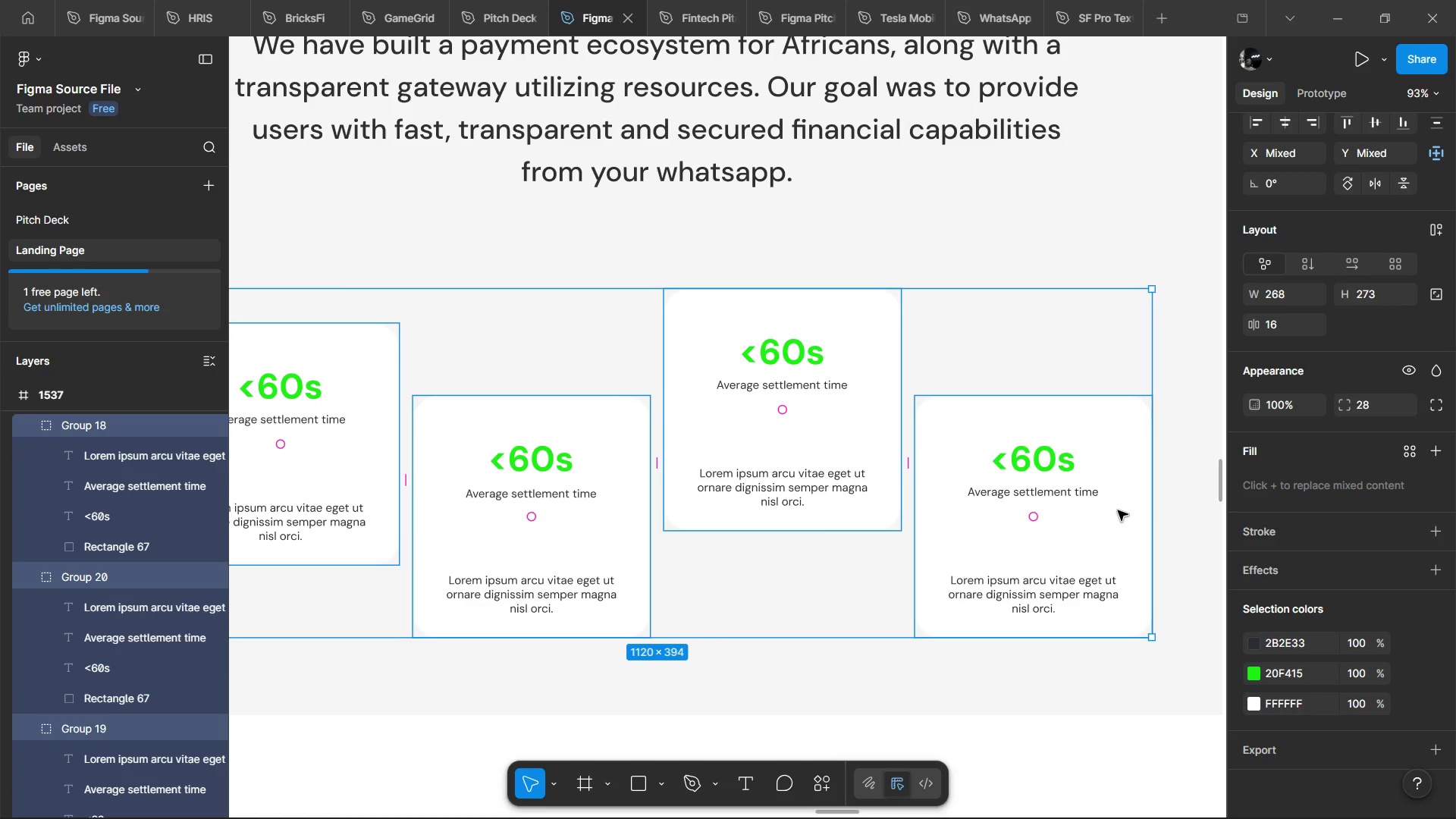 
left_click([1118, 510])
 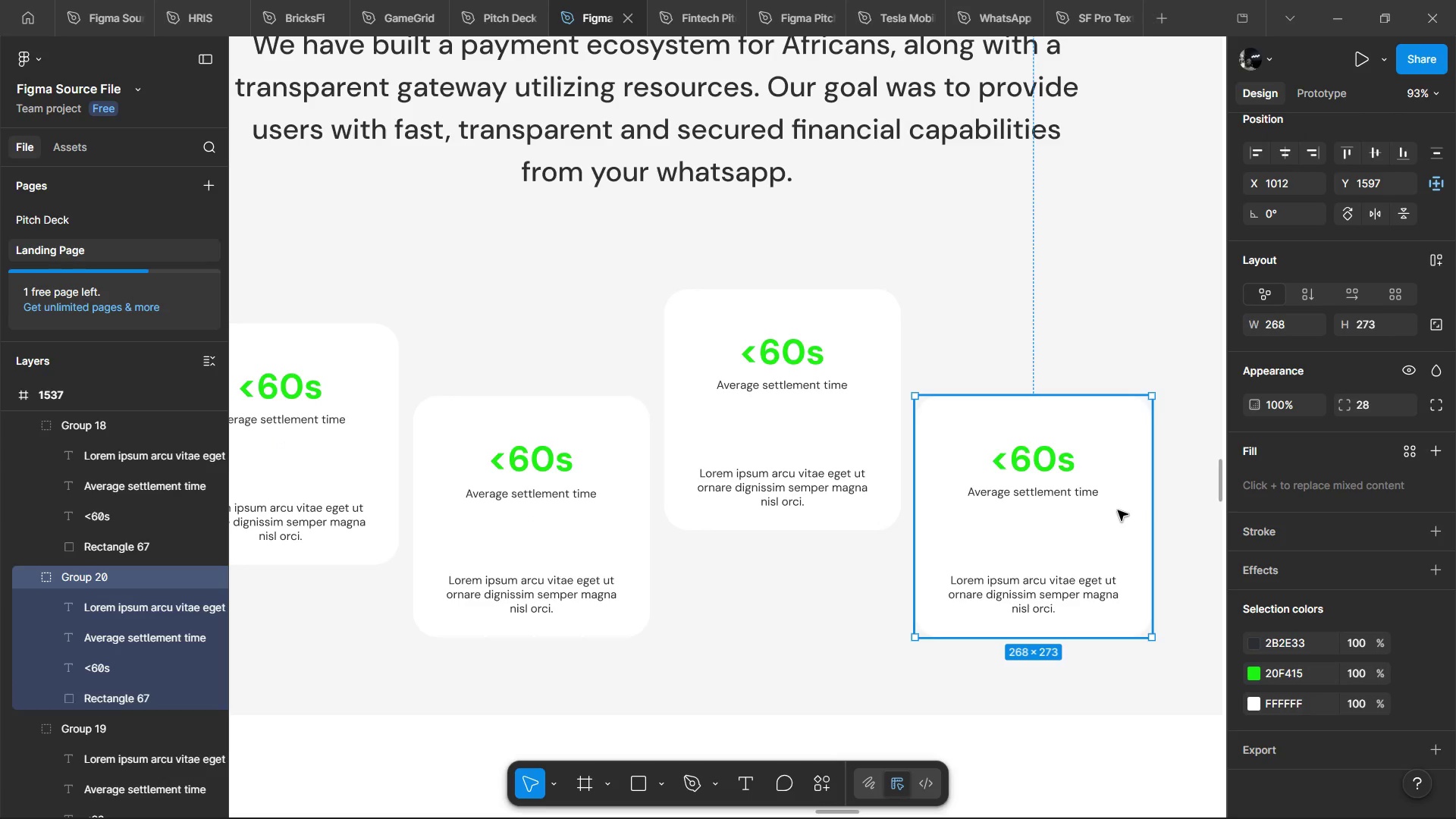 
hold_key(key=ControlLeft, duration=2.16)
hold_key(key=ShiftLeft, duration=1.52)
left_click([885, 477])
 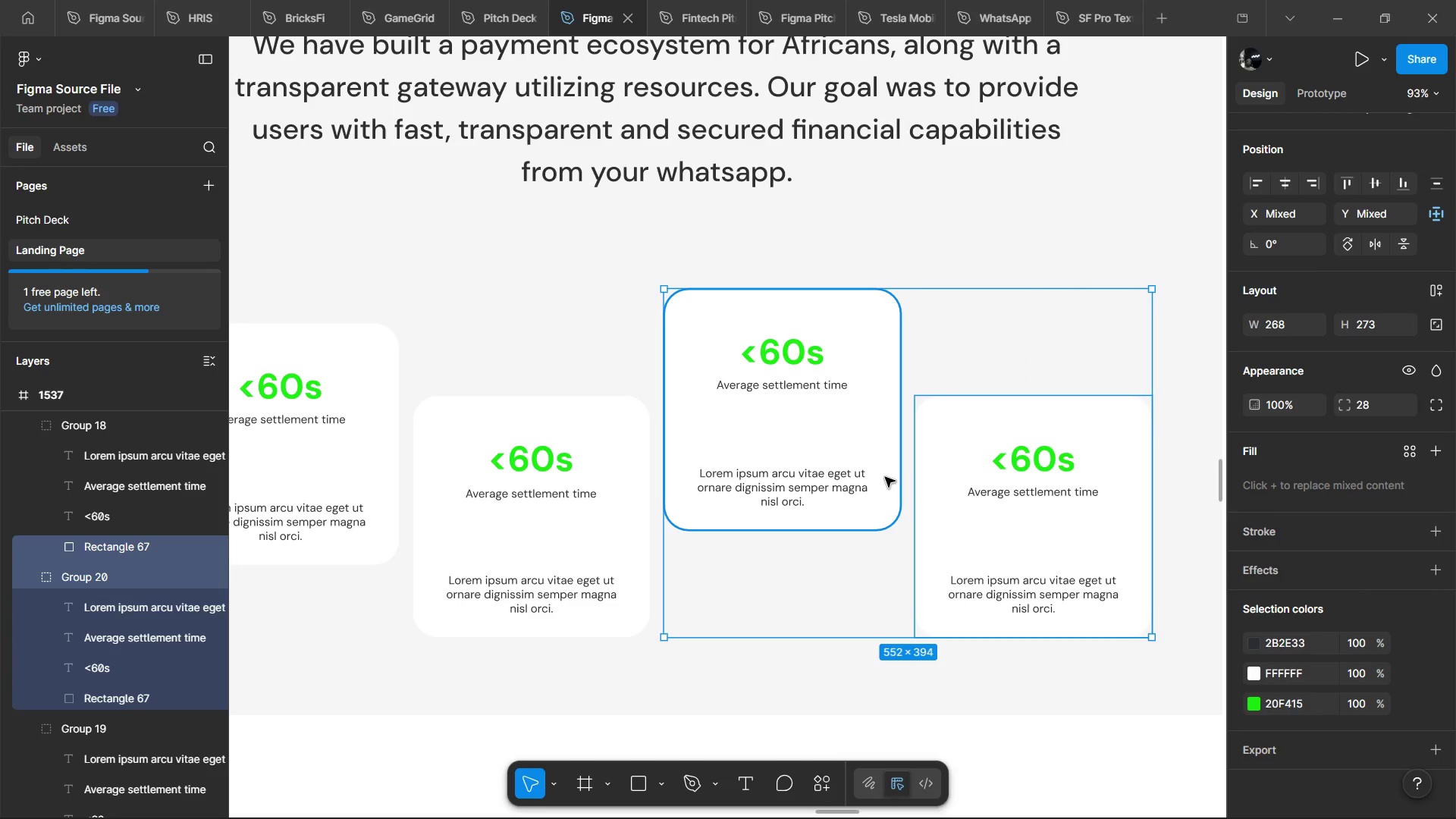 
hold_key(key=ShiftLeft, duration=0.41)
 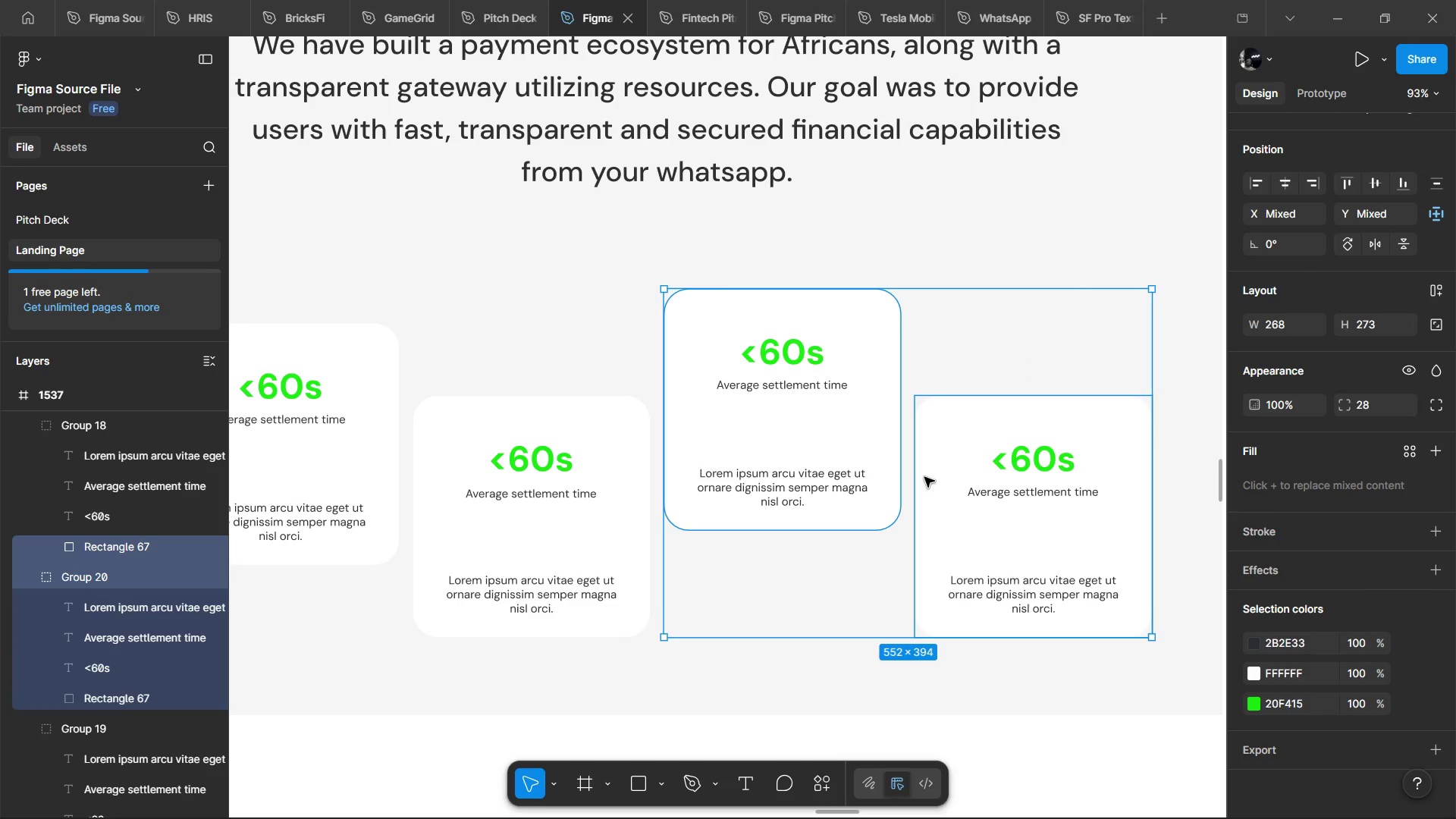 
hold_key(key=ControlLeft, duration=5.31)
left_click([927, 478])
 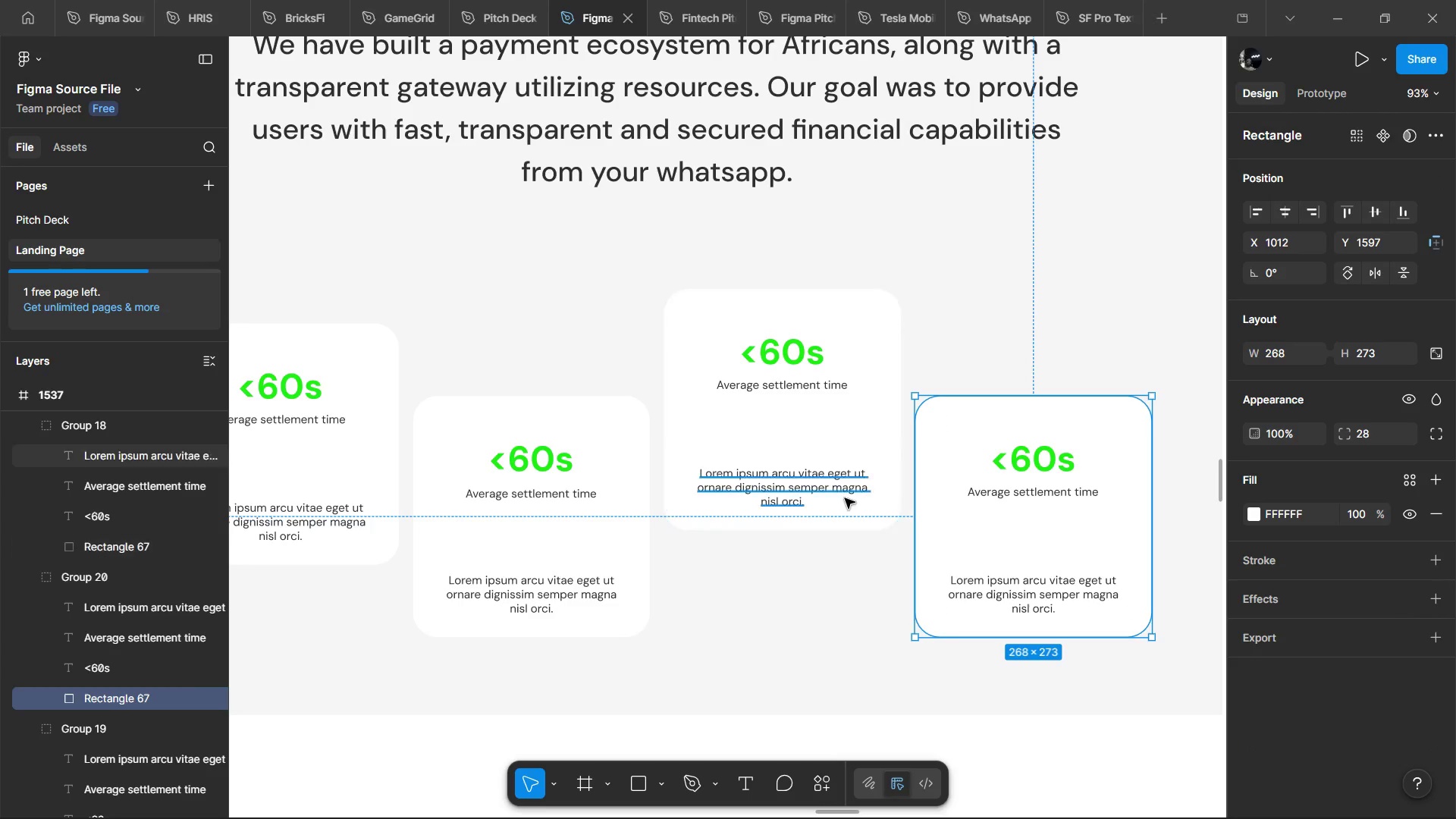 
hold_key(key=ShiftLeft, duration=1.5)
left_click([877, 485])
 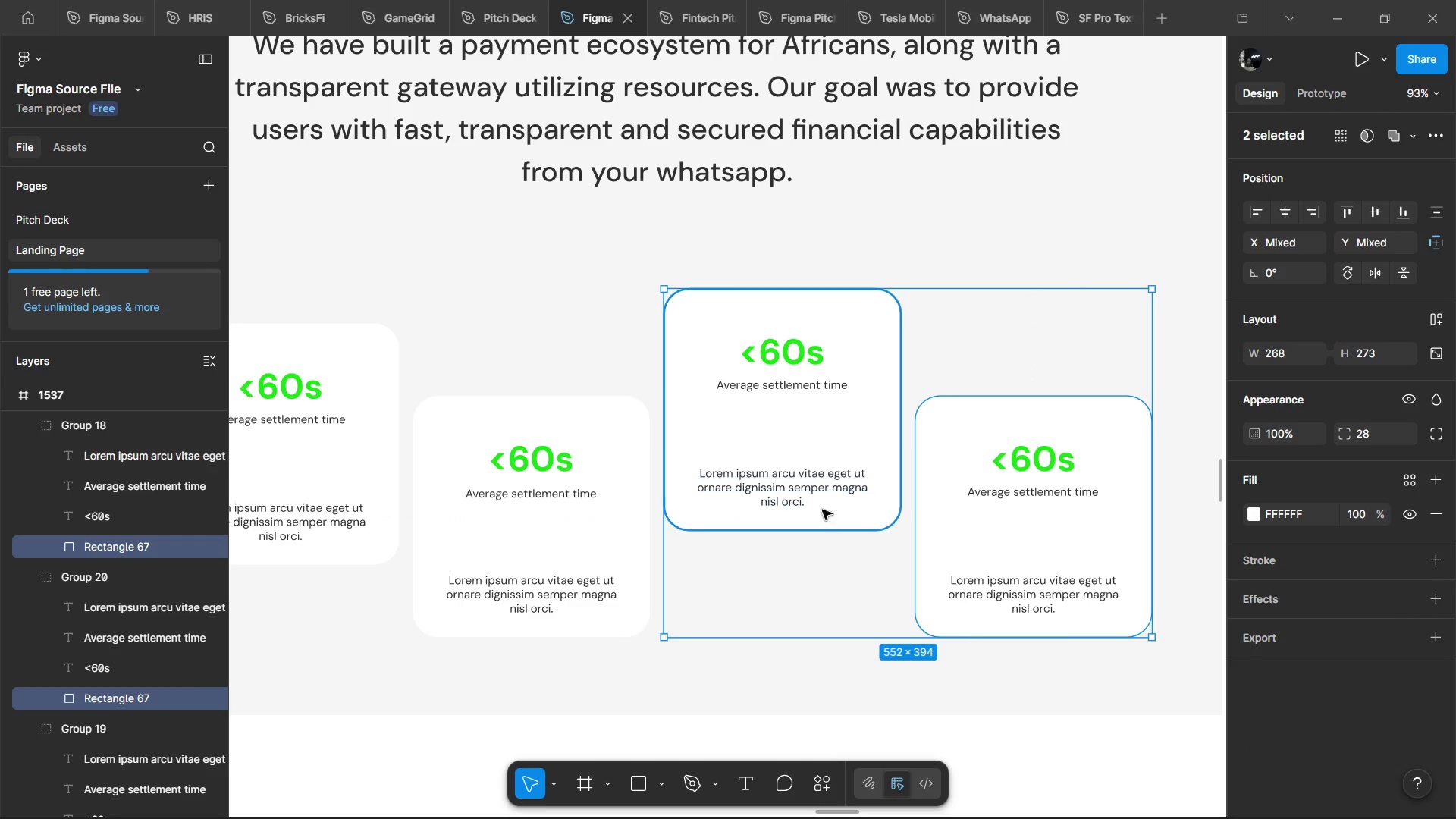 
hold_key(key=ShiftLeft, duration=1.51)
left_click([631, 551])
 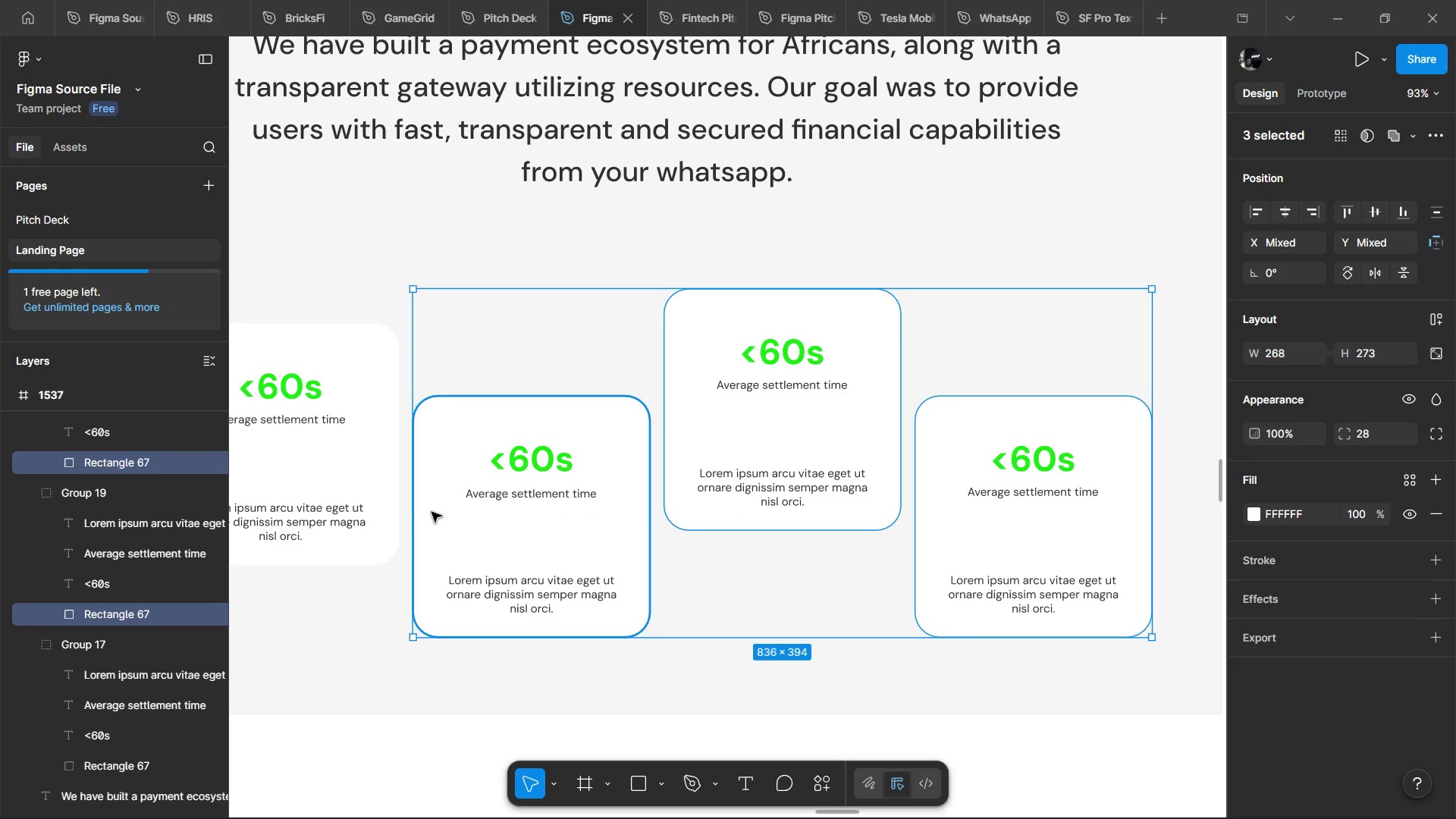 
hold_key(key=ShiftLeft, duration=1.08)
left_click([381, 504])
 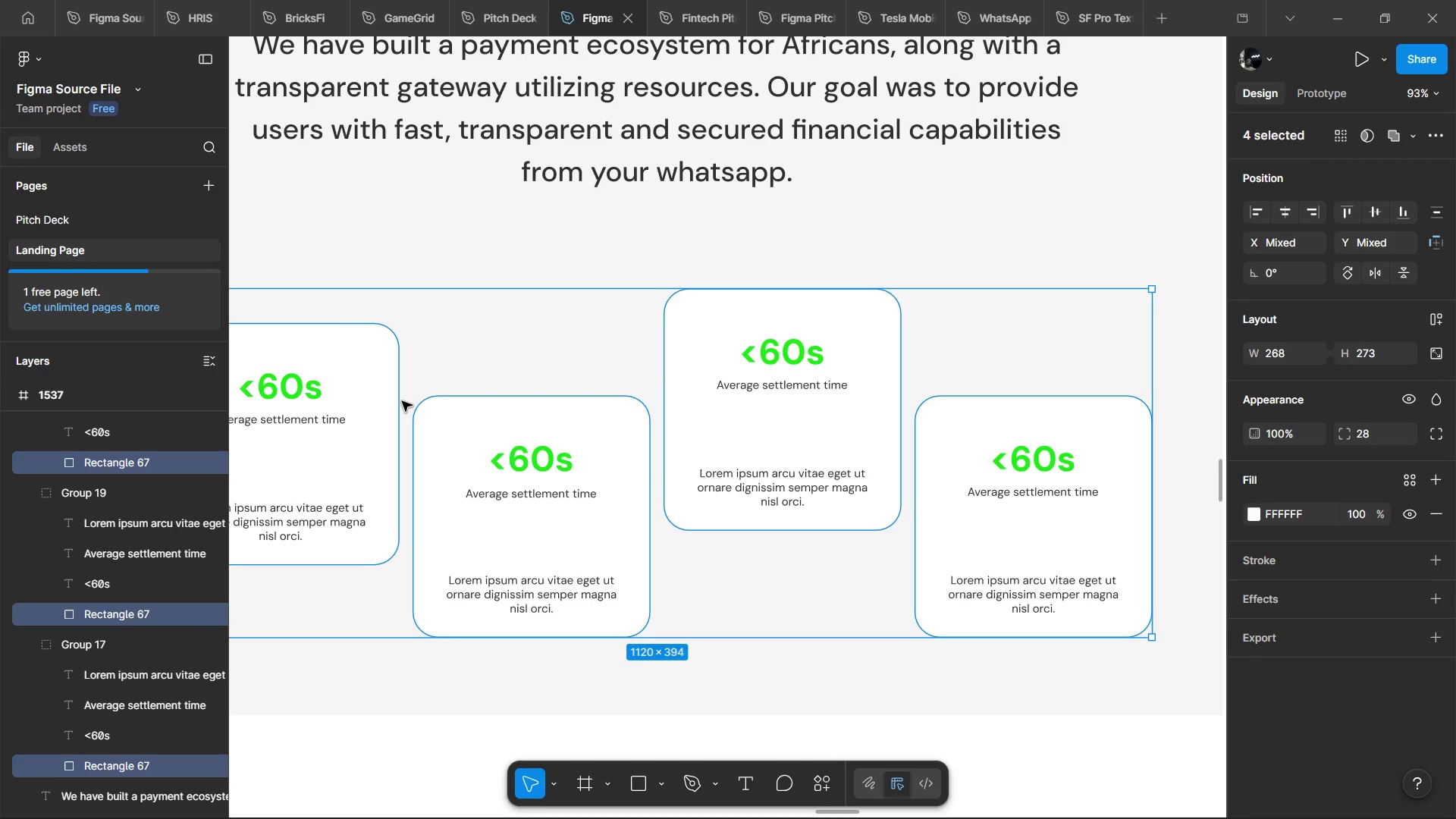 
wait(69.55)
 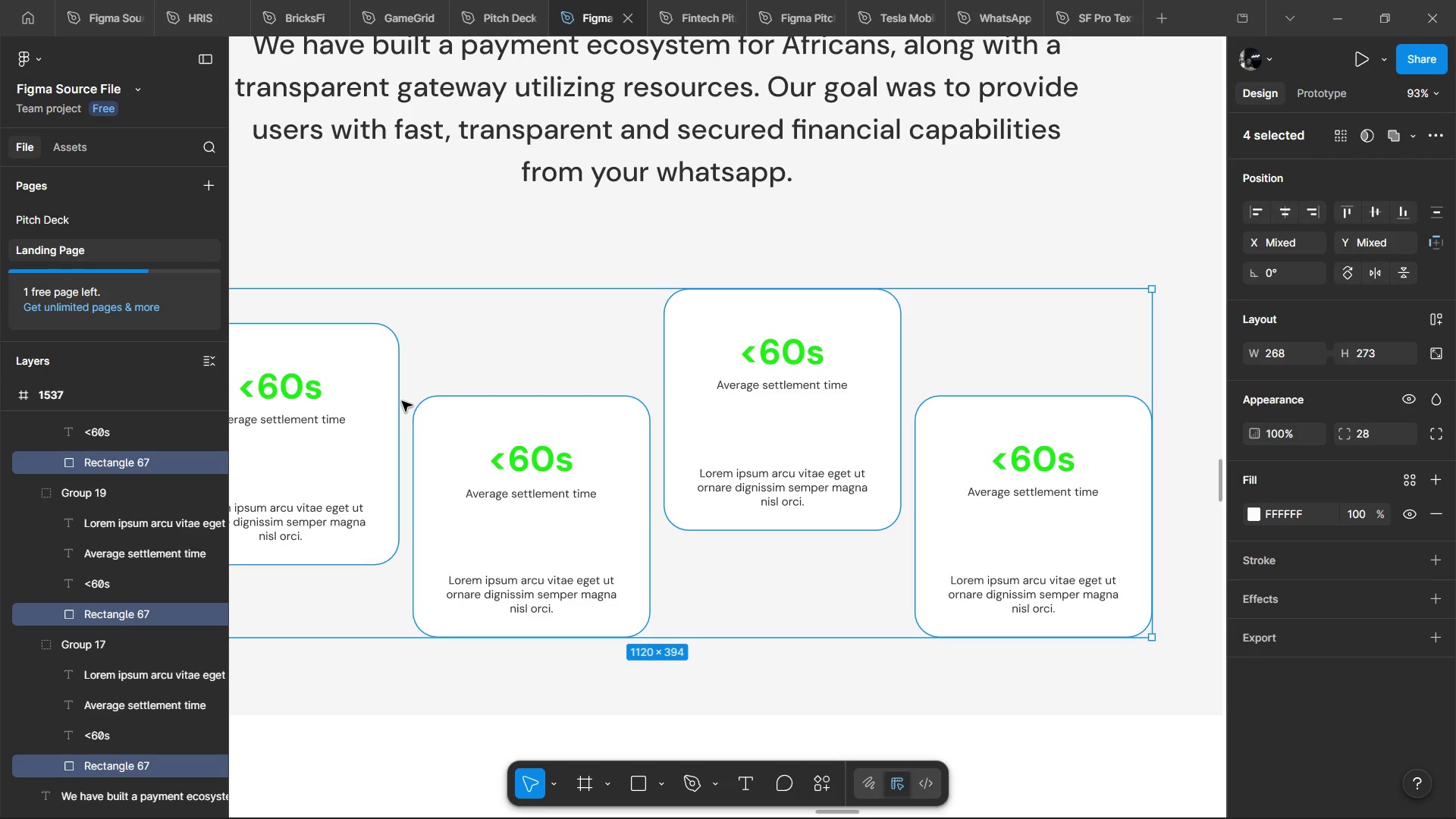 
left_click([1432, 561])
 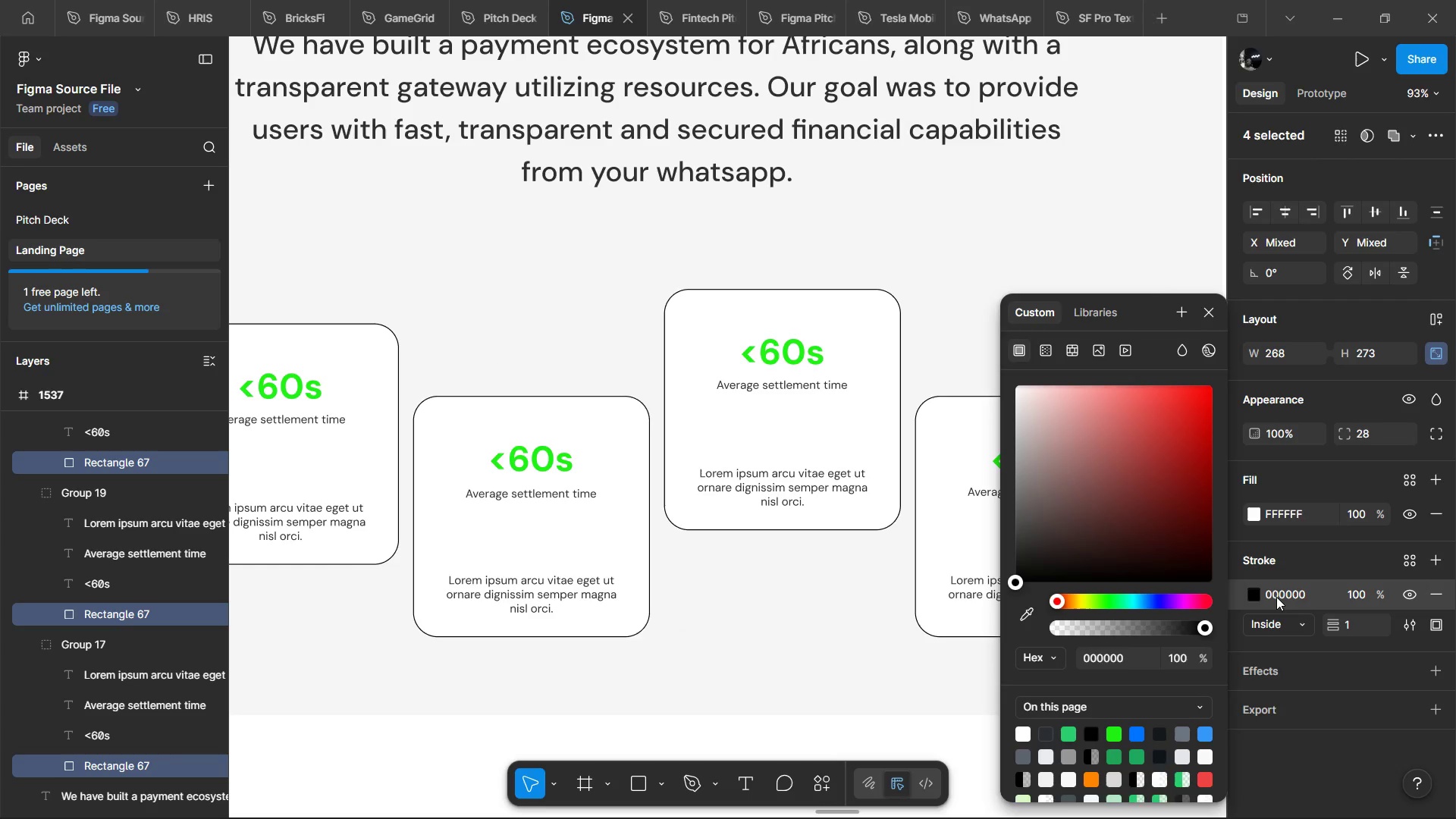 
left_click([1276, 597])
 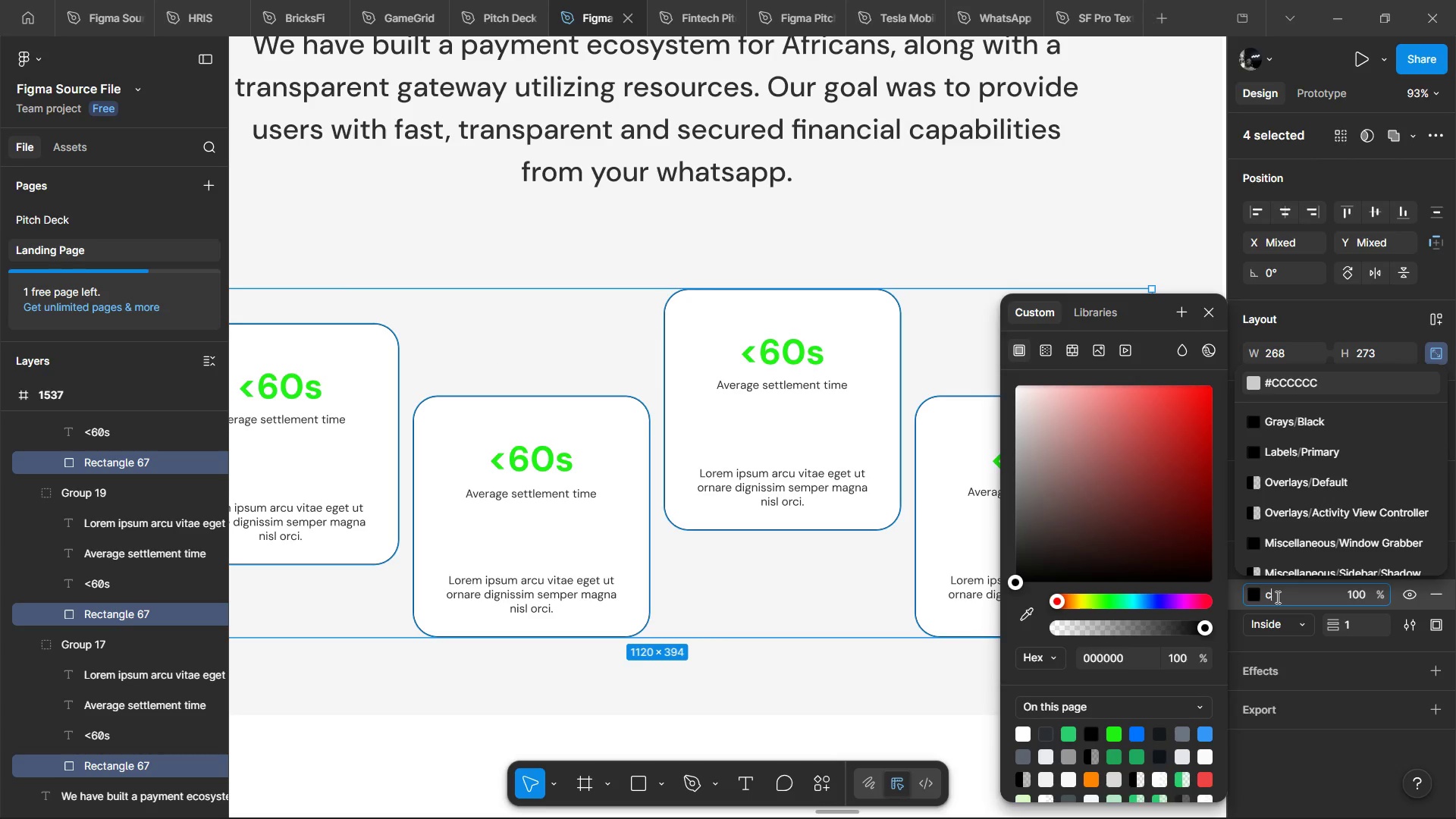 
type(cc)
 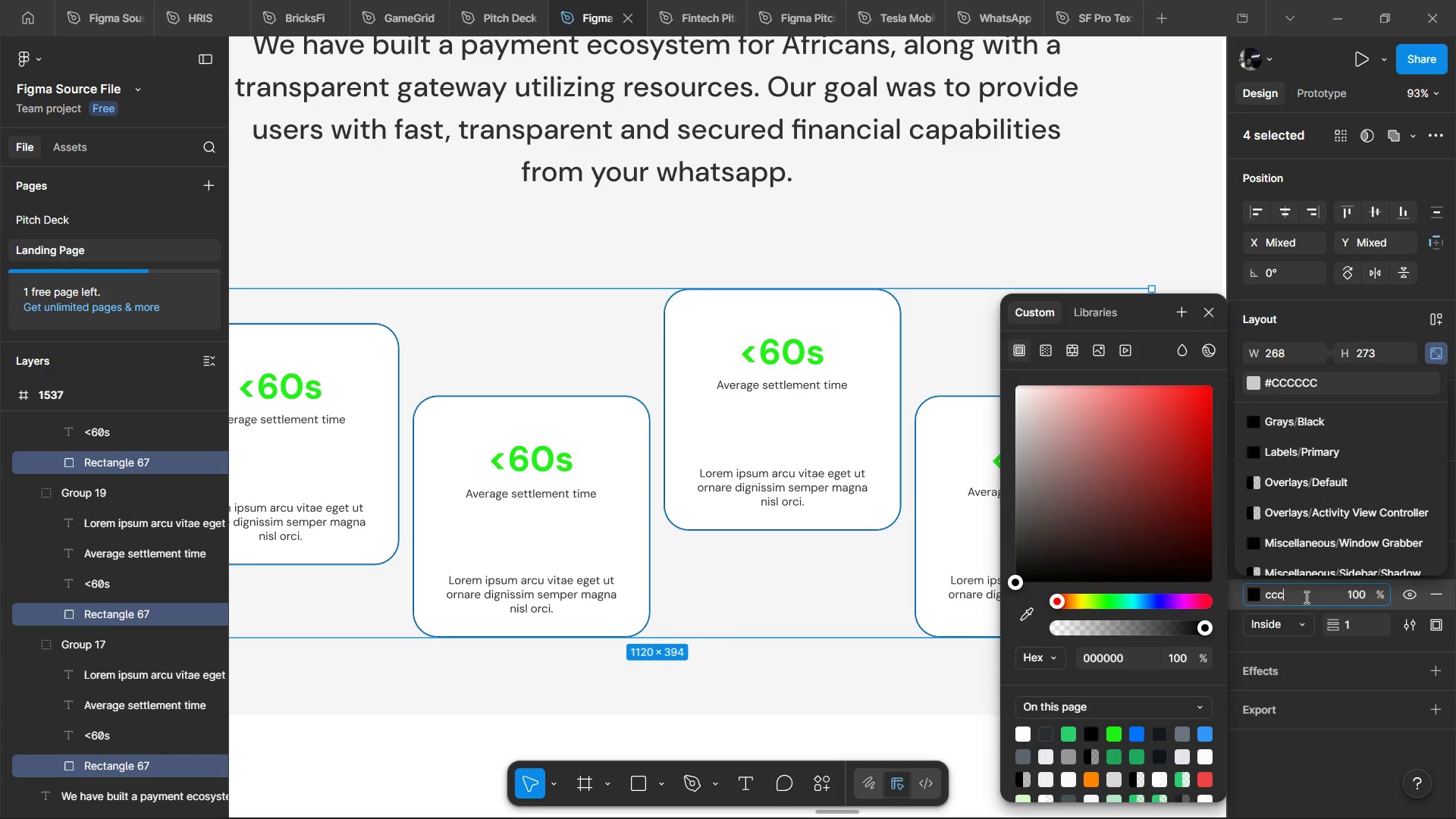 
type(cc)
 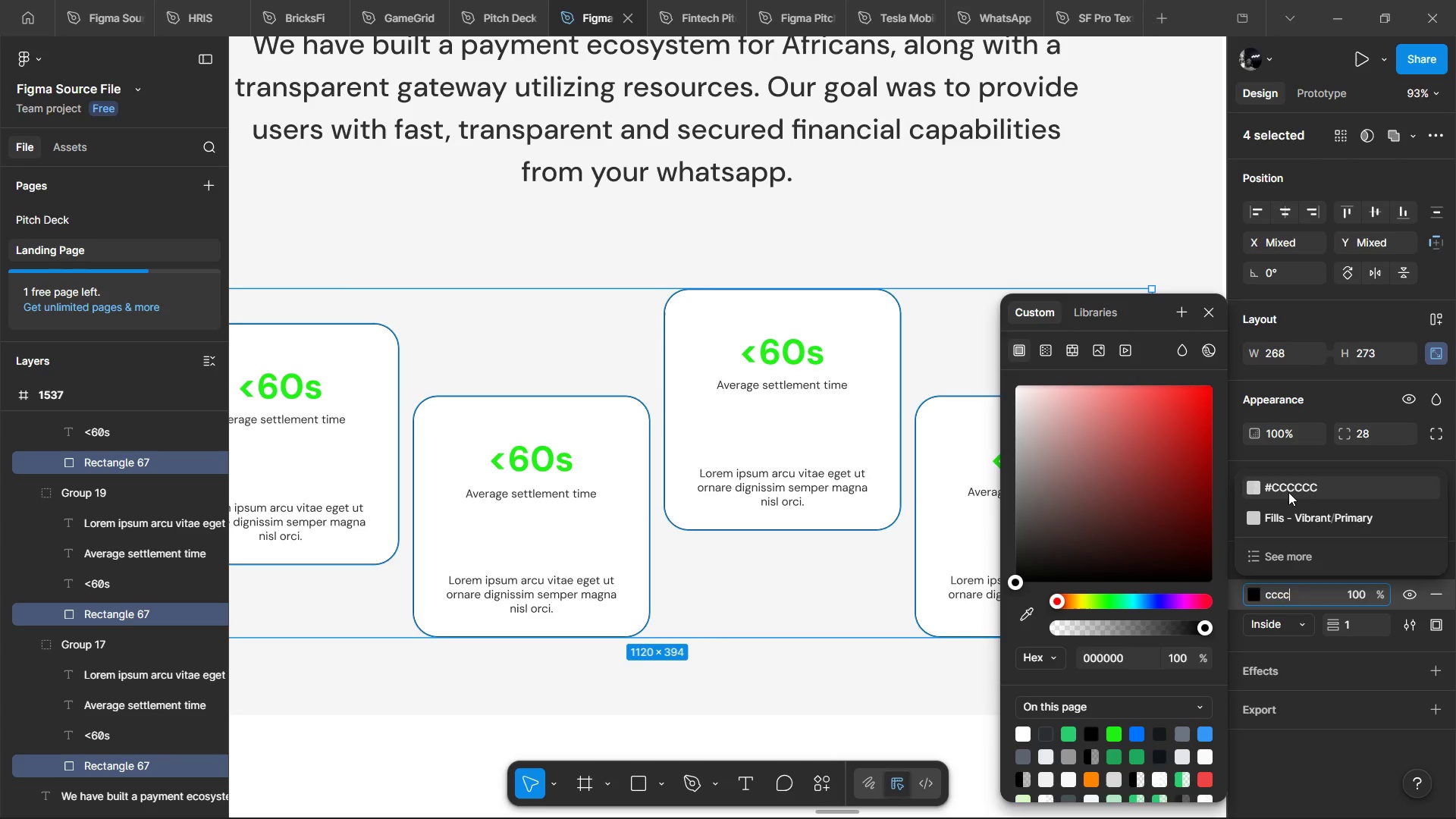 
left_click([1288, 492])
 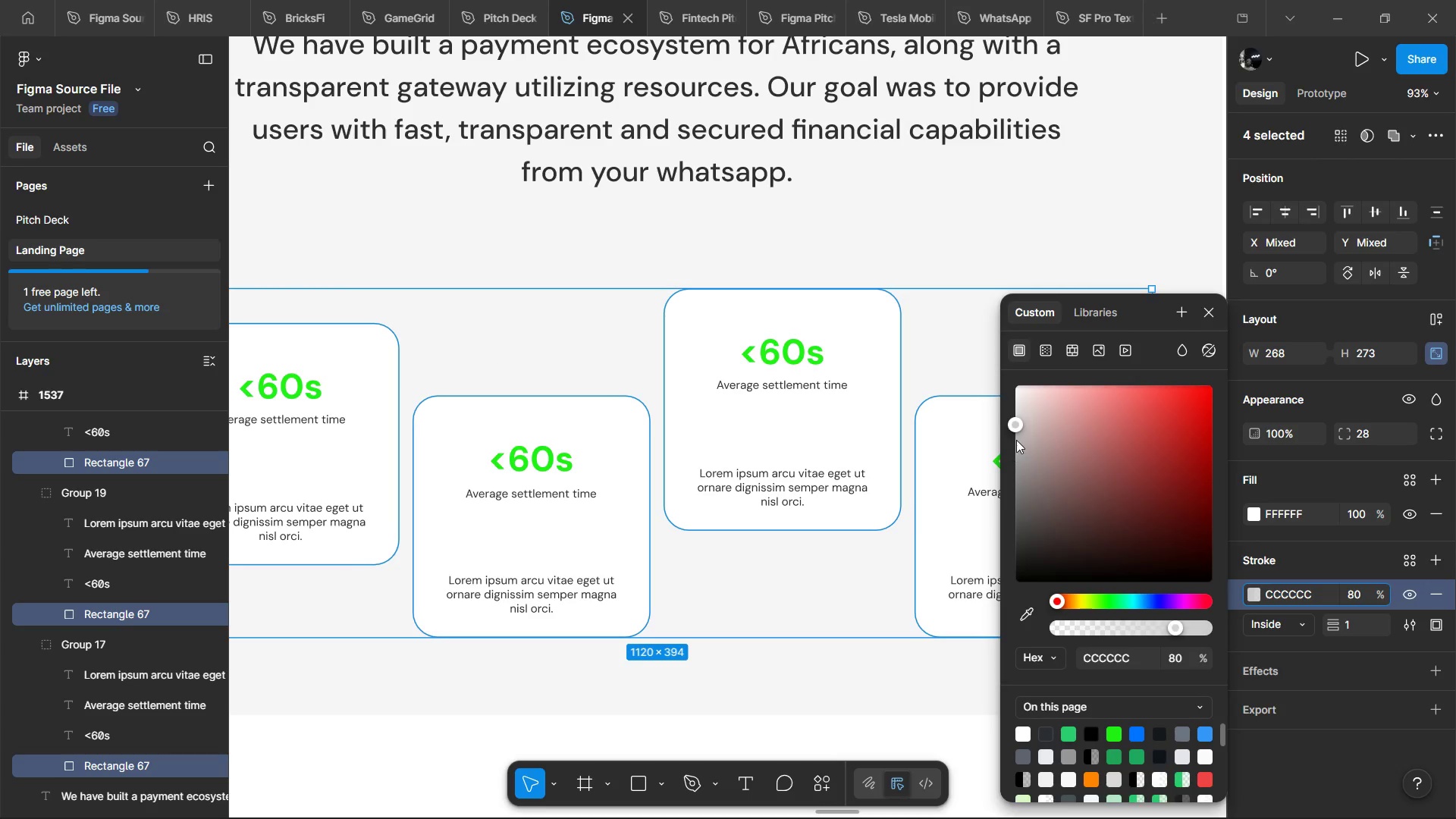 
left_click([1013, 422])
 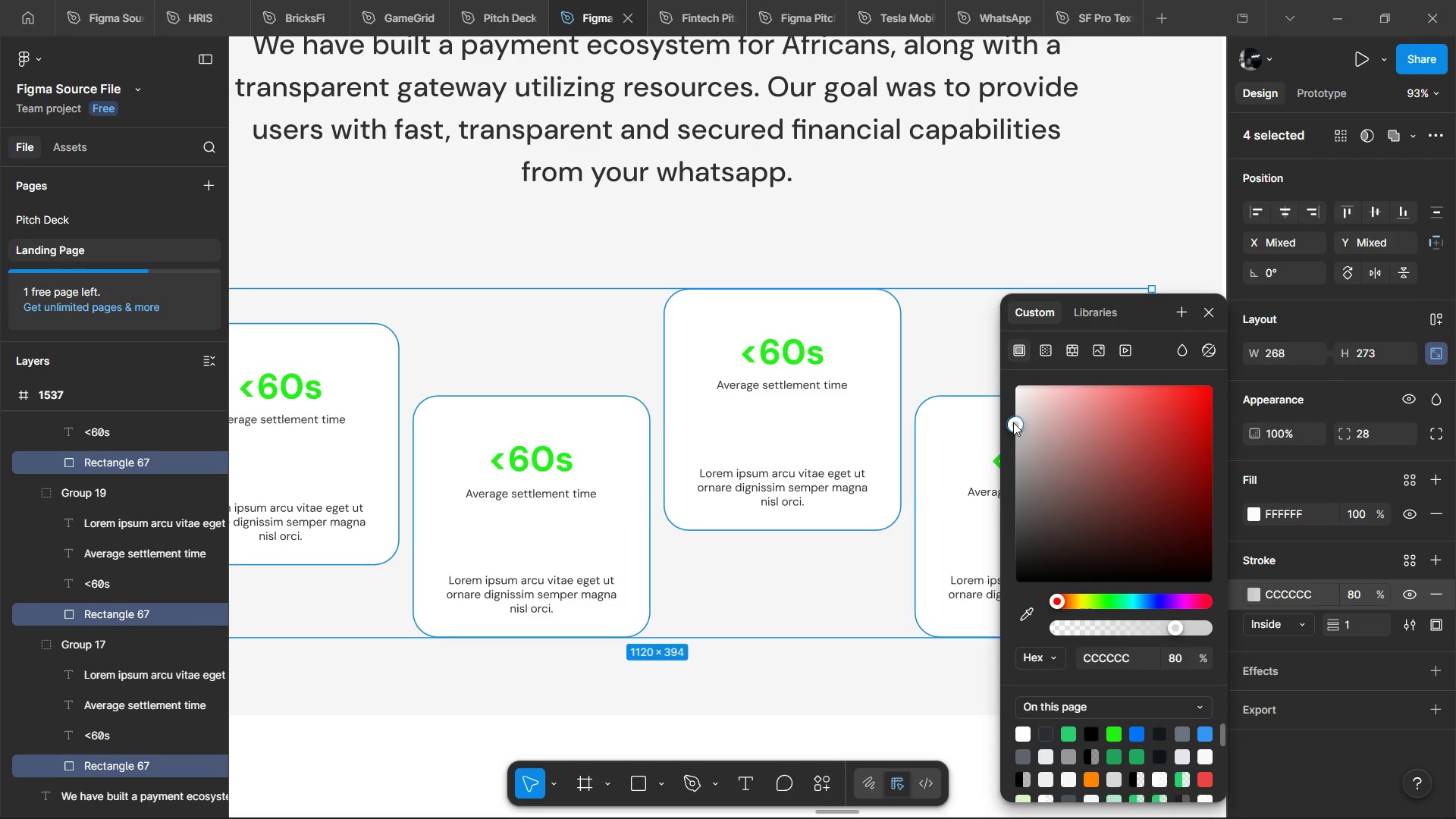 
key(ArrowUp)
 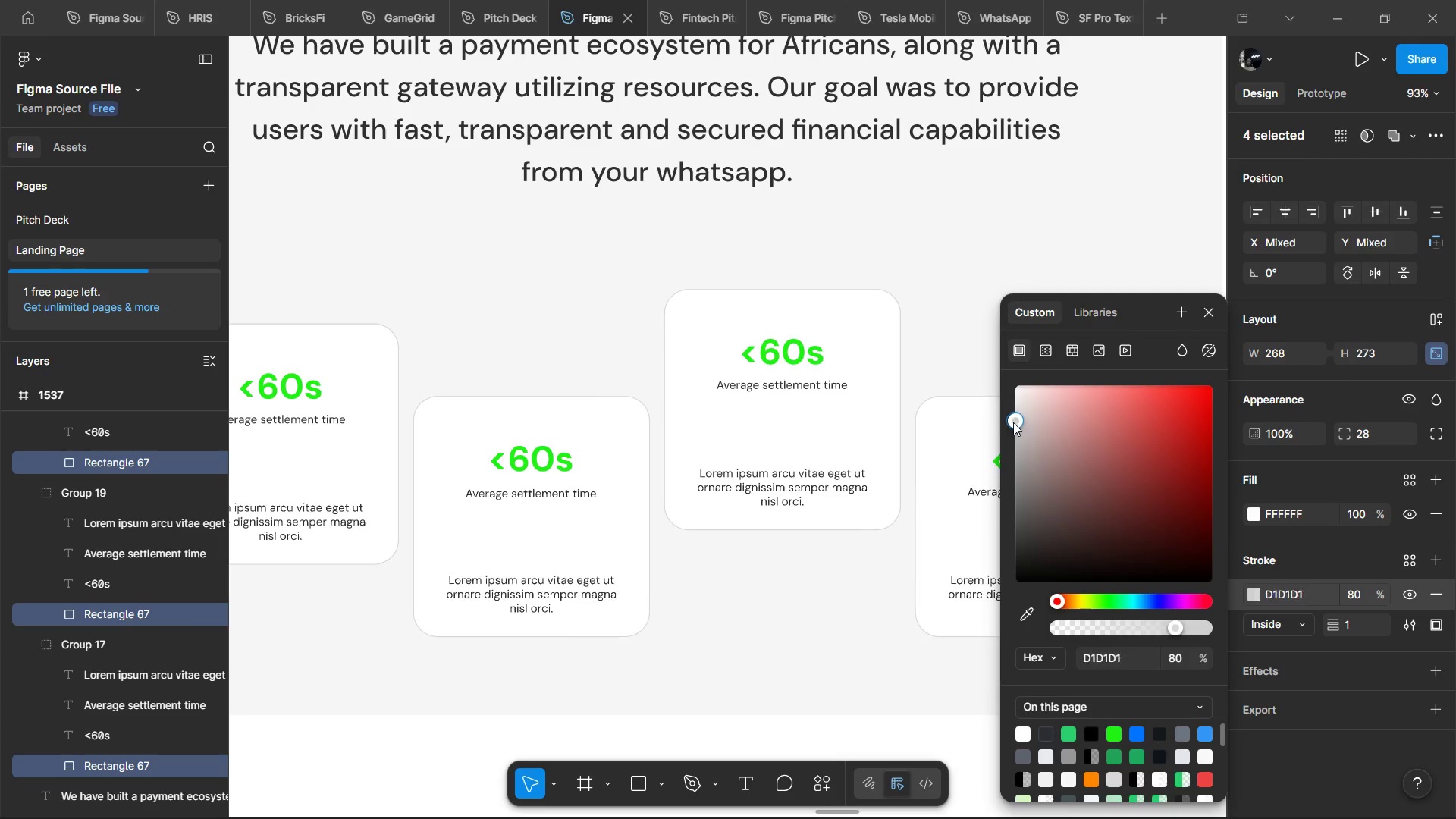 
key(ArrowUp)
 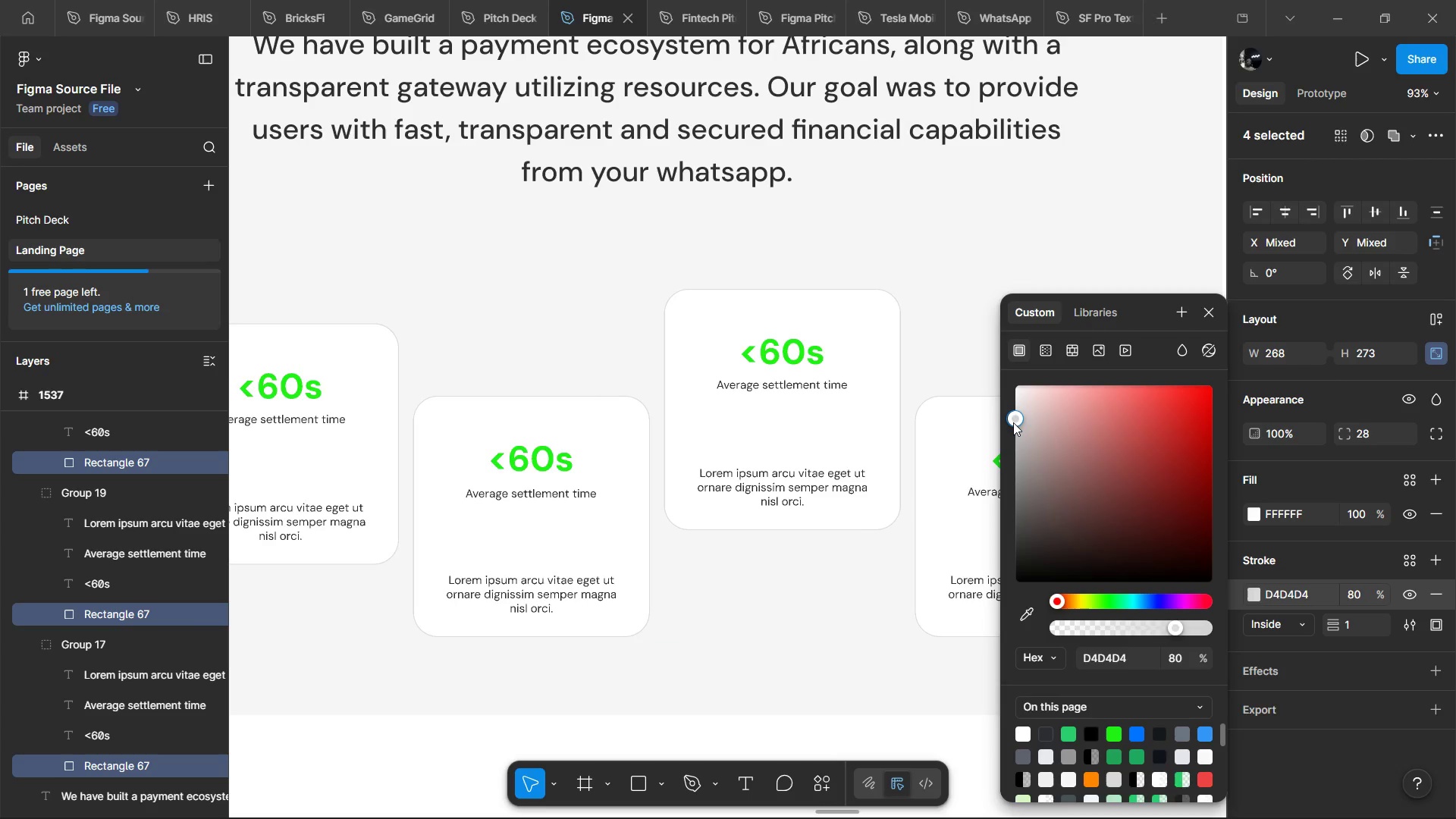 
key(ArrowUp)
 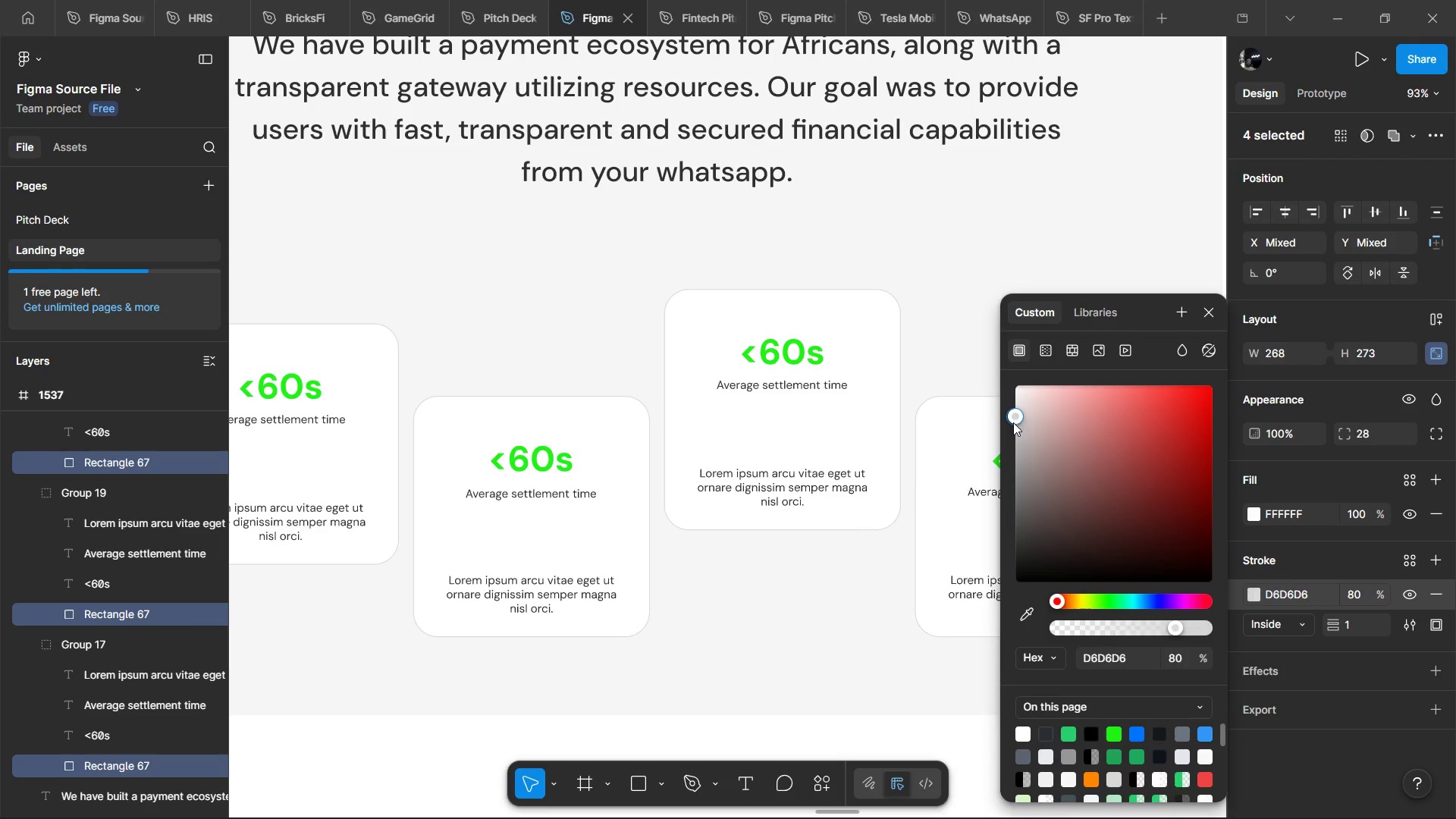 
key(ArrowUp)
 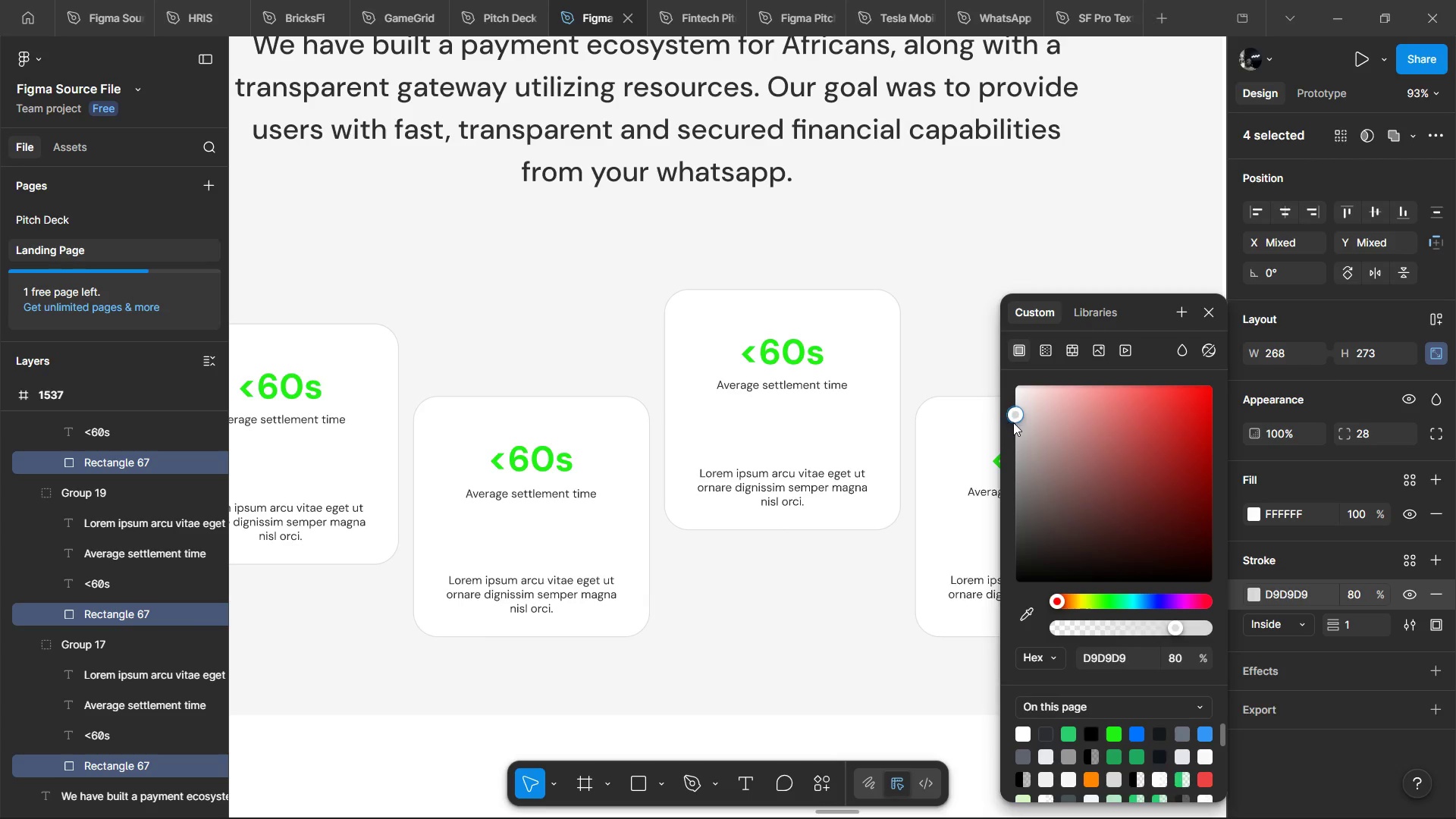 
key(ArrowUp)
 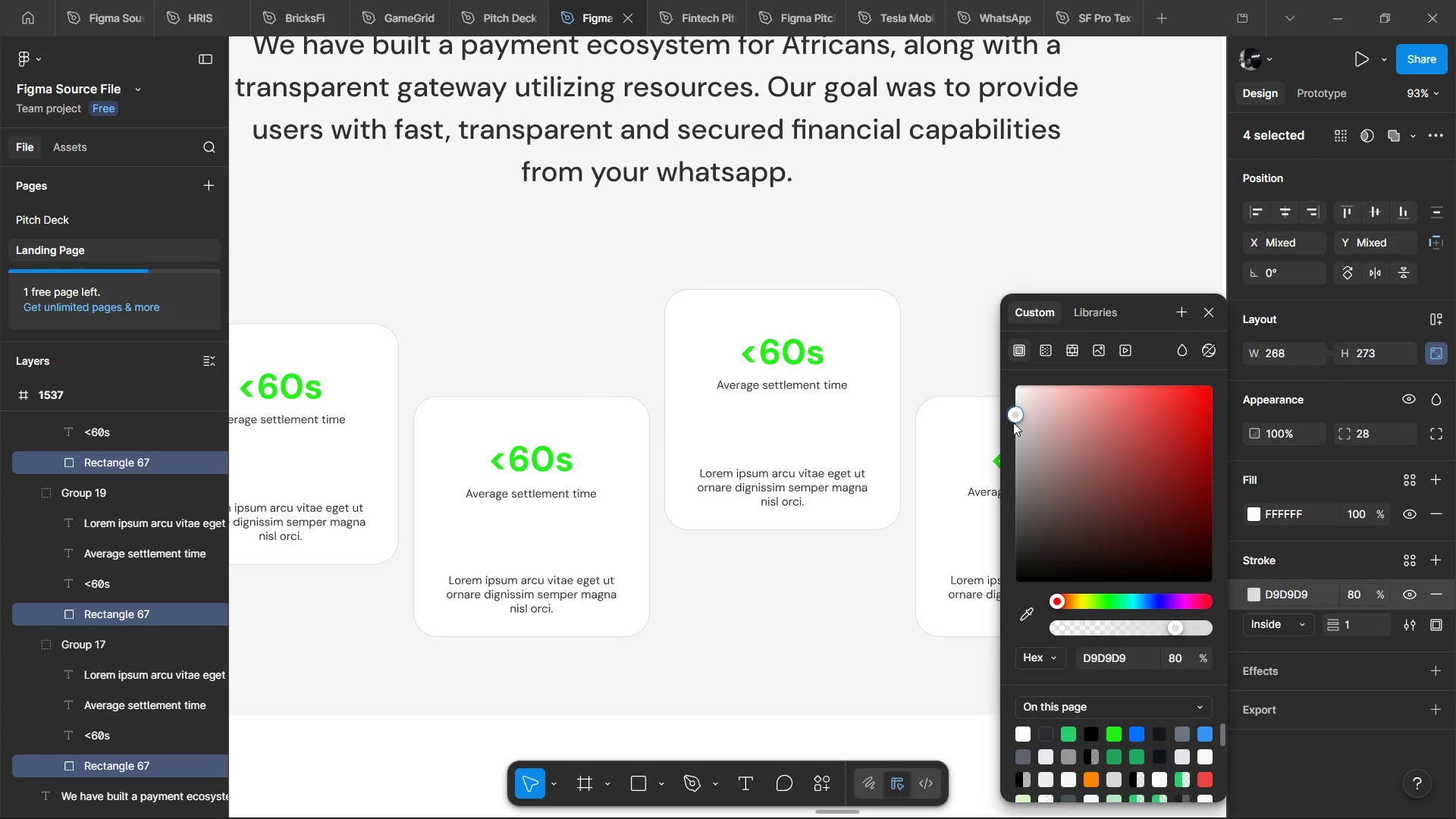 
key(ArrowUp)
 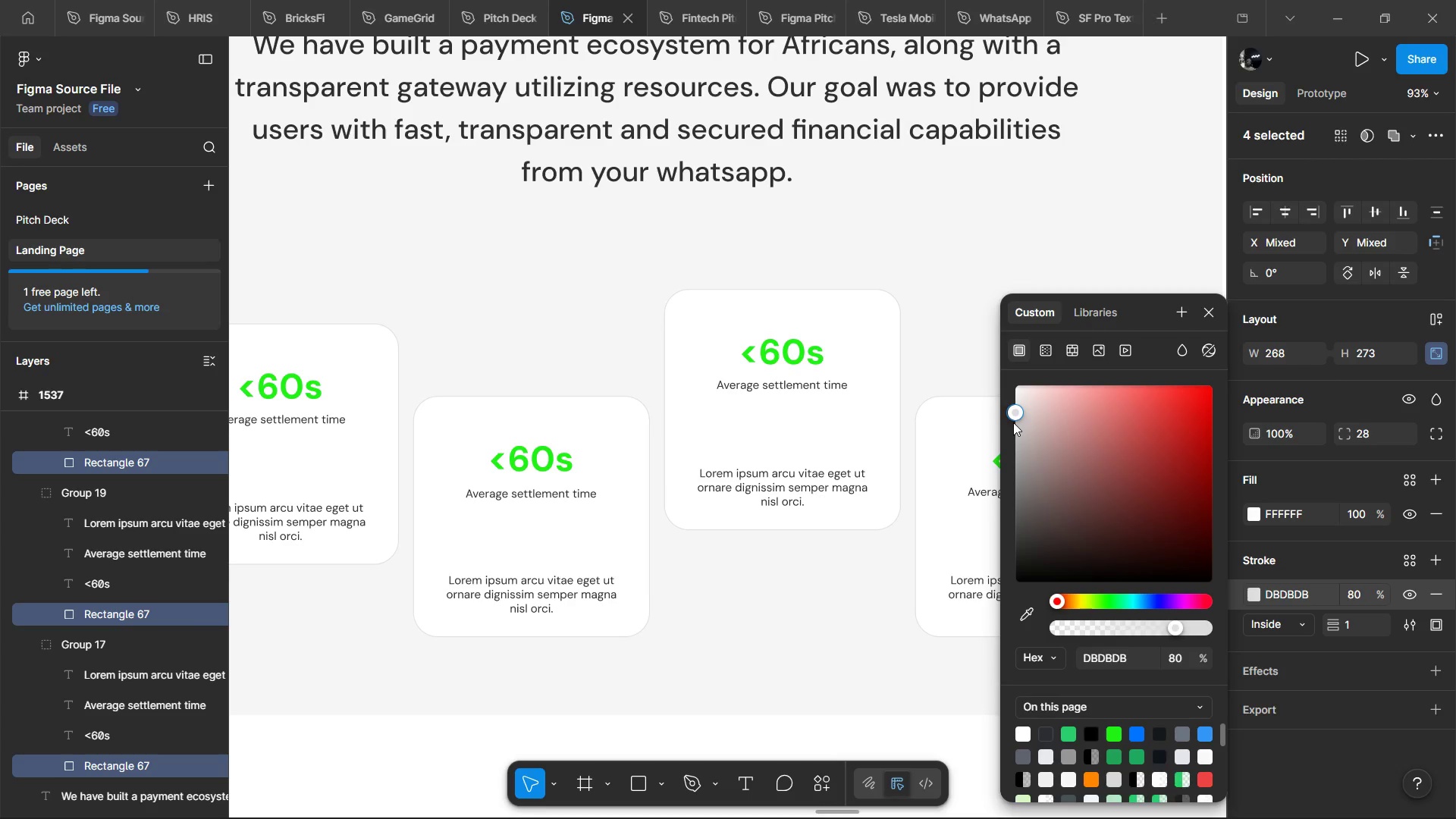 
key(ArrowUp)
 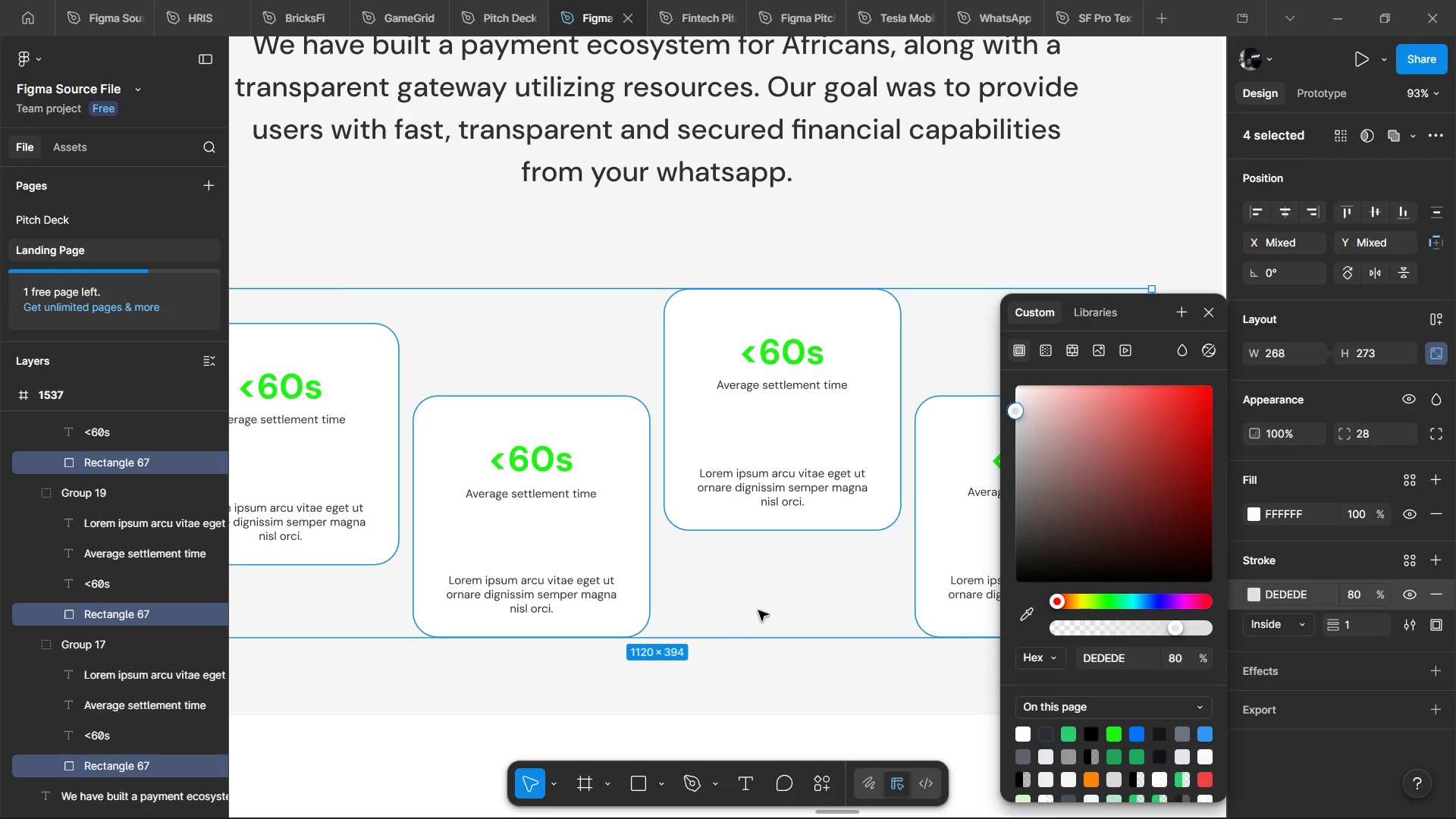 
left_click([735, 674])
 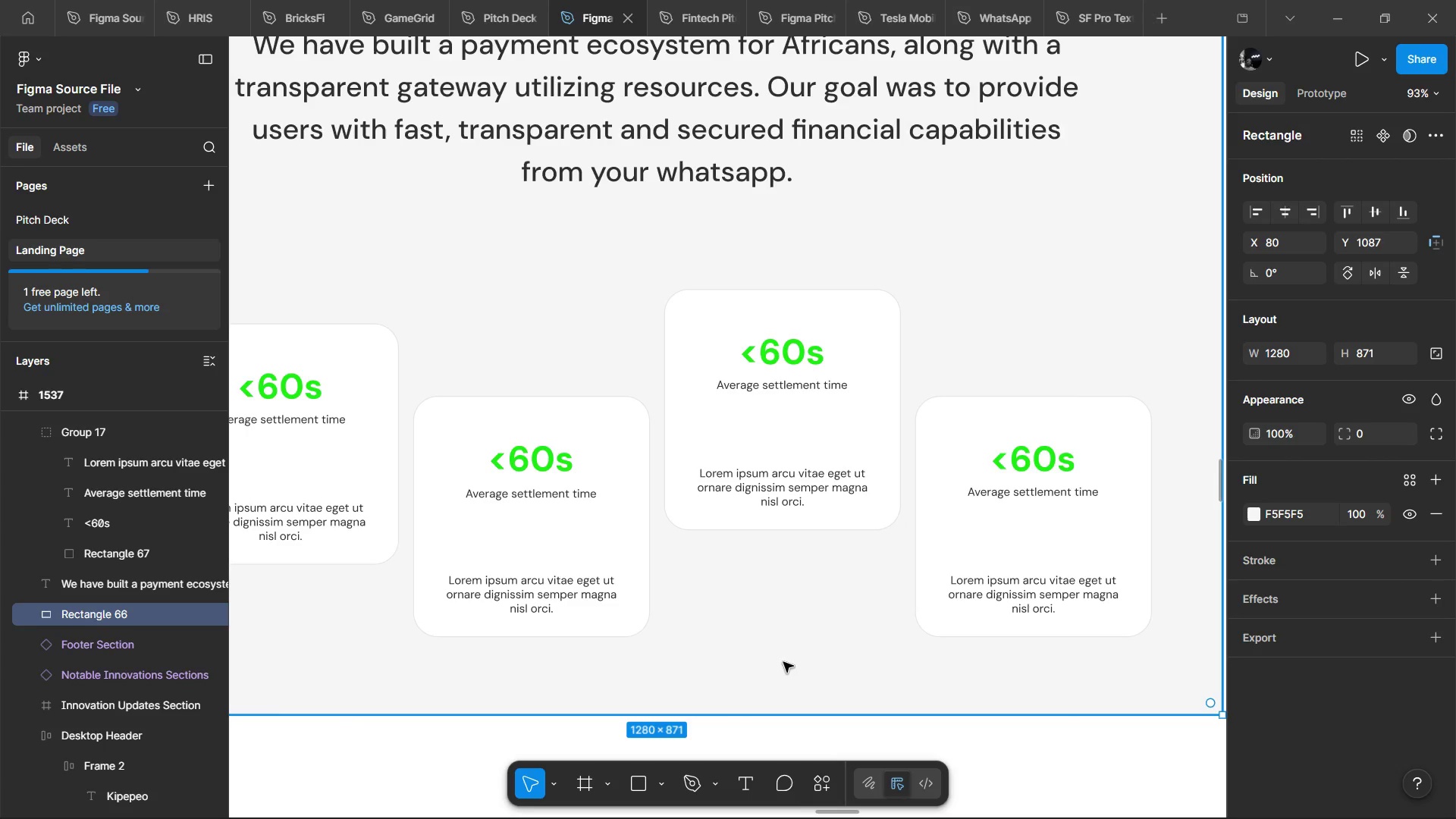 
hold_key(key=ControlLeft, duration=1.52)
scroll: coordinate [783, 662], scroll_direction: down, amount: 3.0
 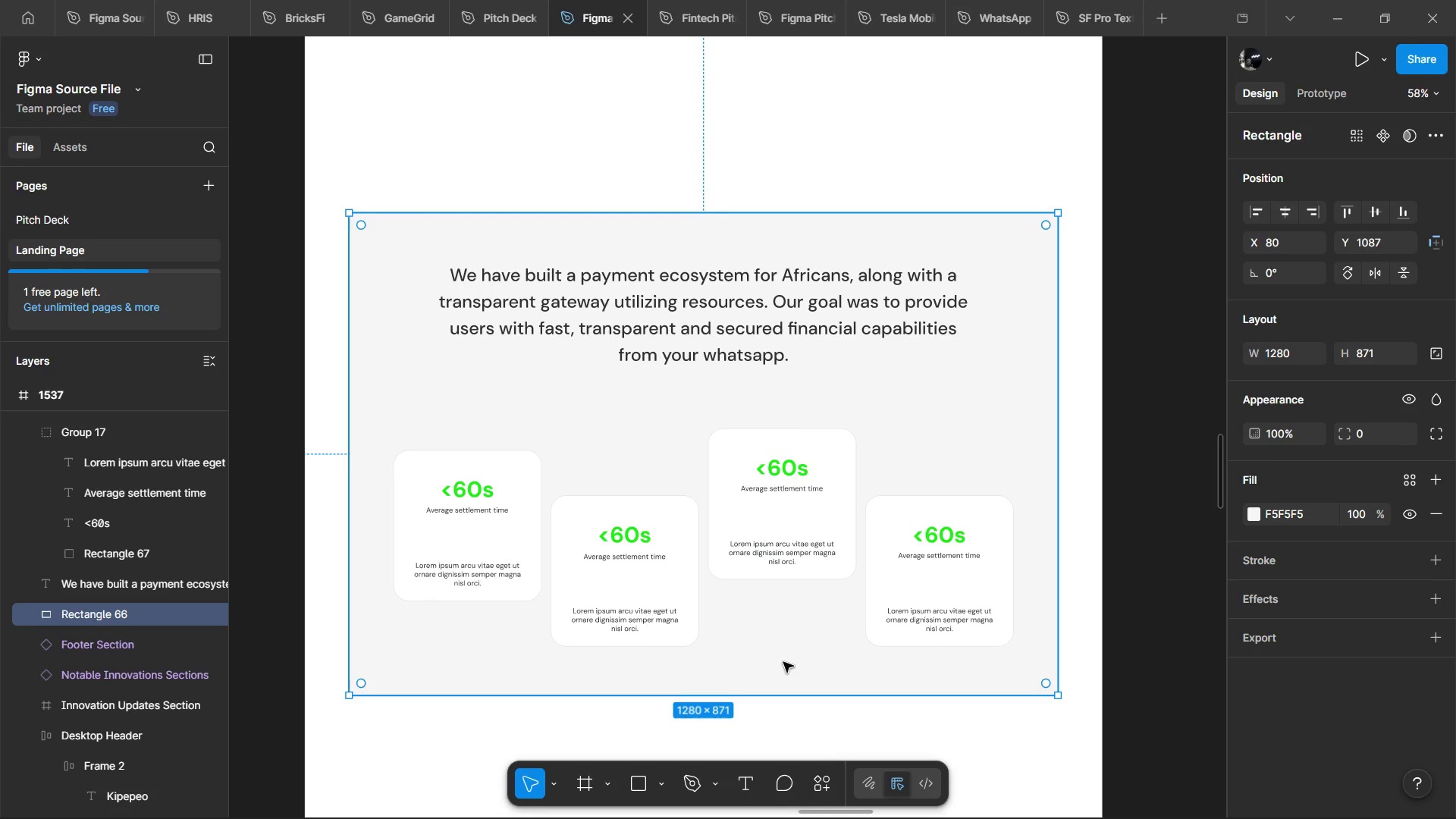 
hold_key(key=ControlLeft, duration=1.22)
 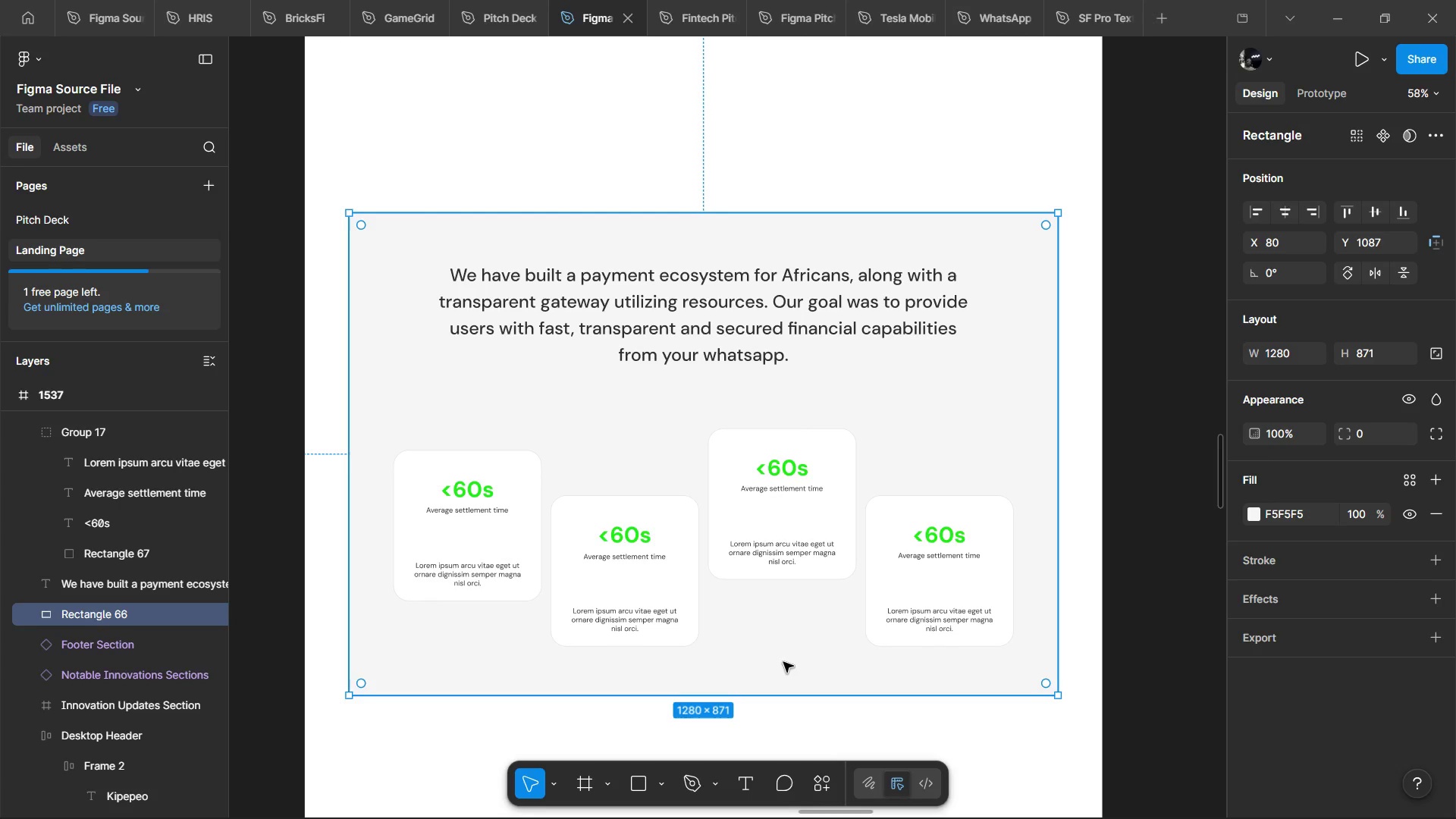 
wait(10.7)
 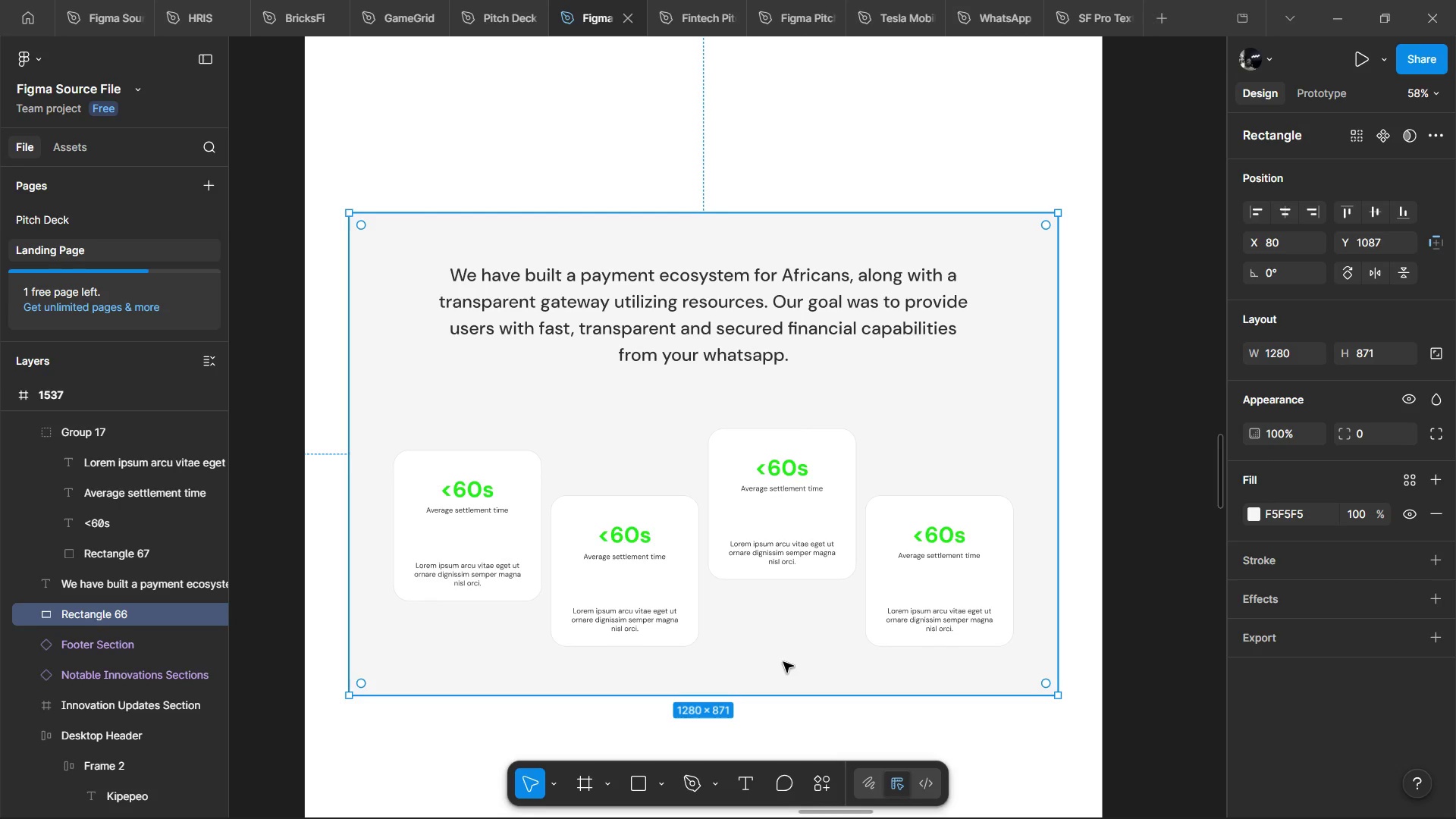 
hold_key(key=ControlLeft, duration=0.92)
 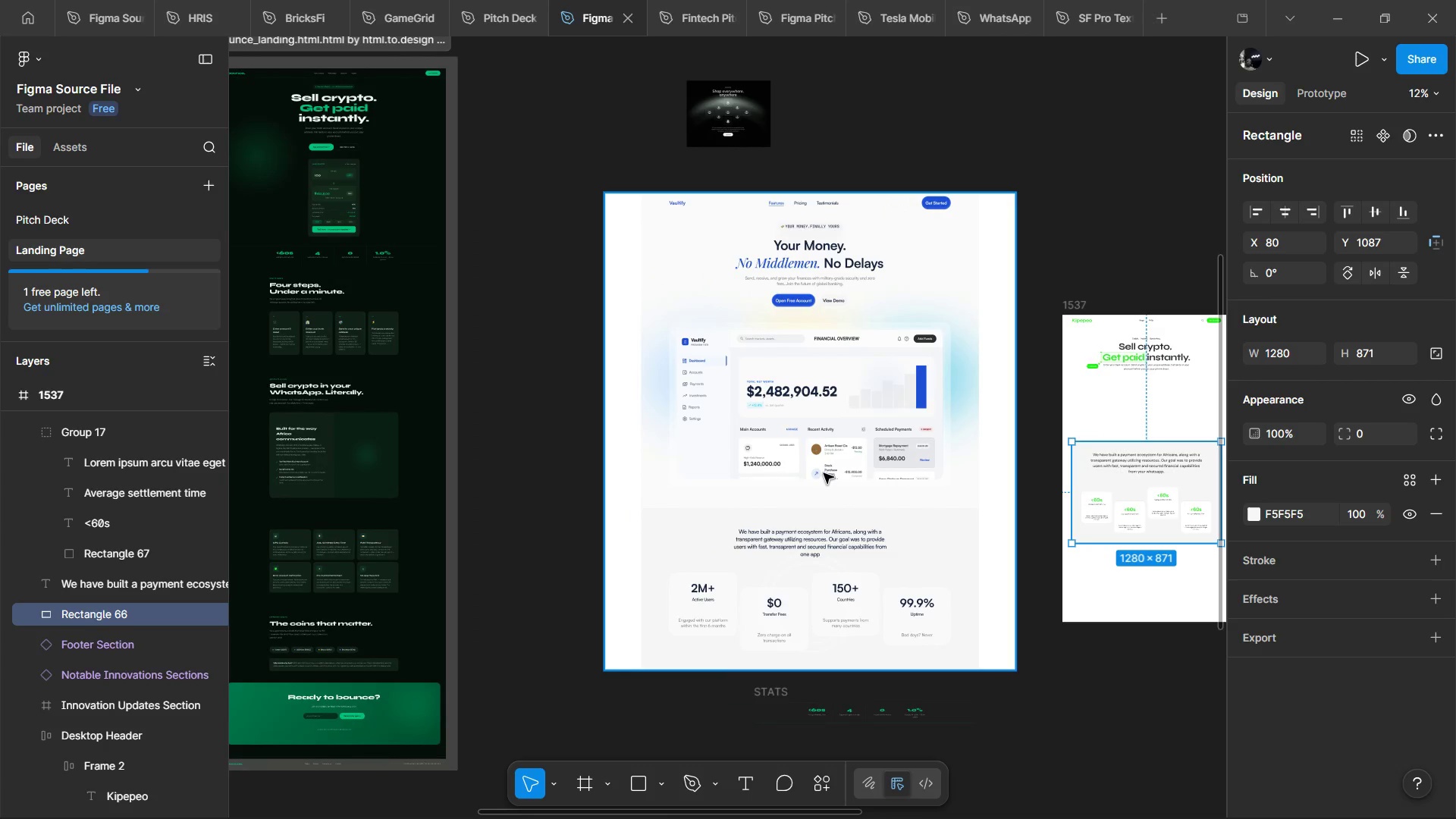 
hold_key(key=ShiftLeft, duration=0.61)
 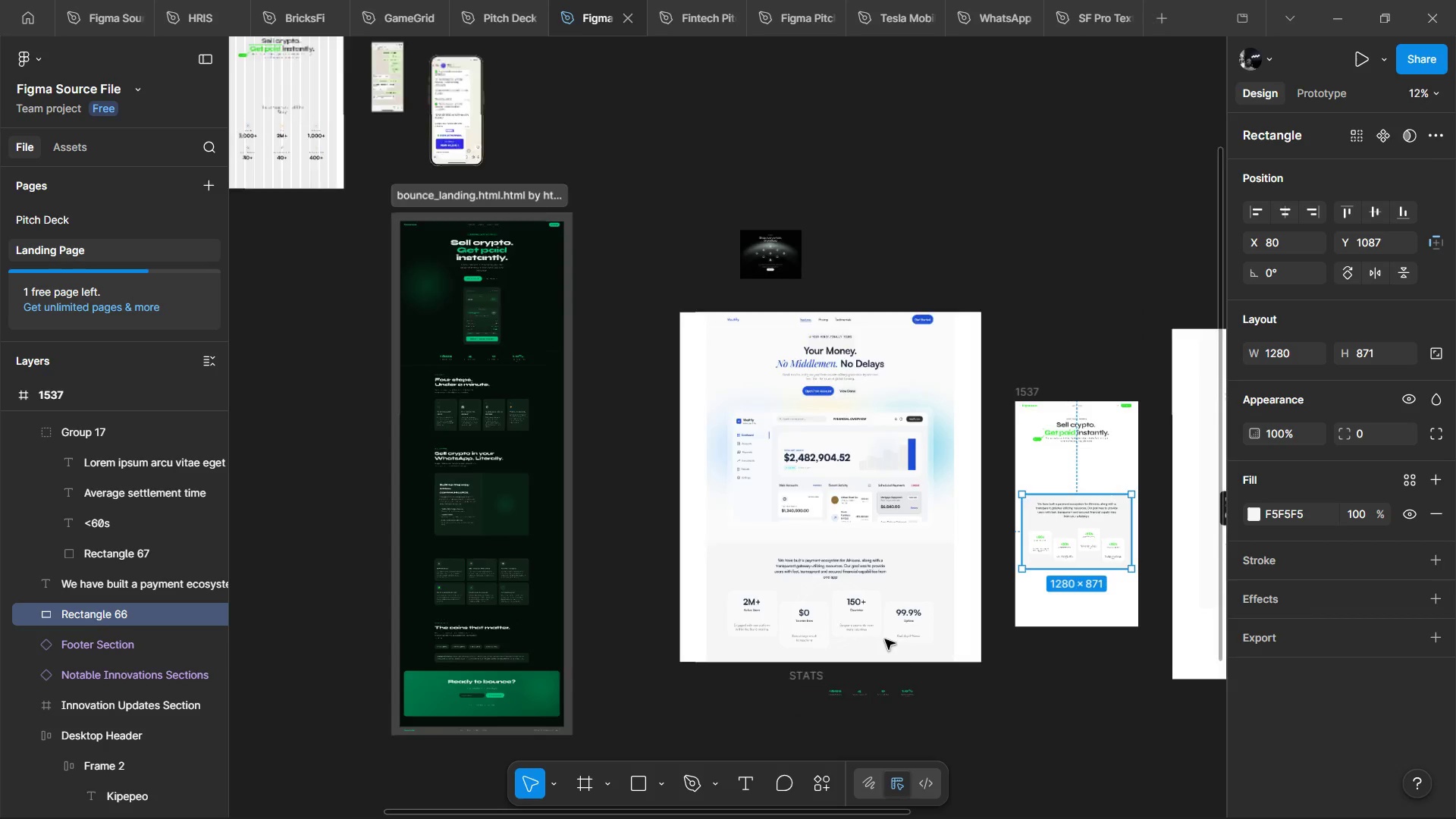 
hold_key(key=ControlLeft, duration=0.89)
 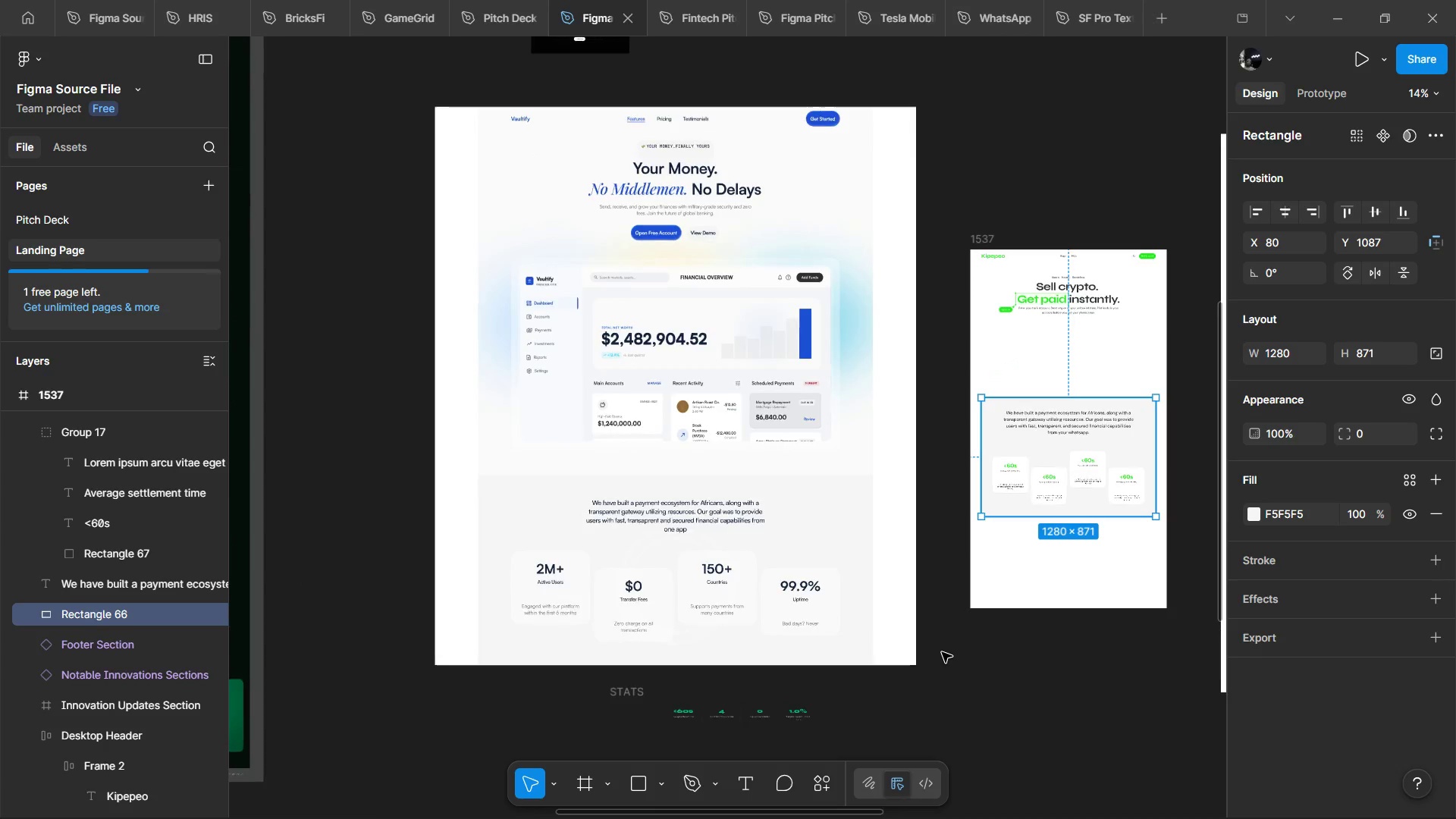 
scroll: coordinate [1025, 500], scroll_direction: down, amount: 6.0
 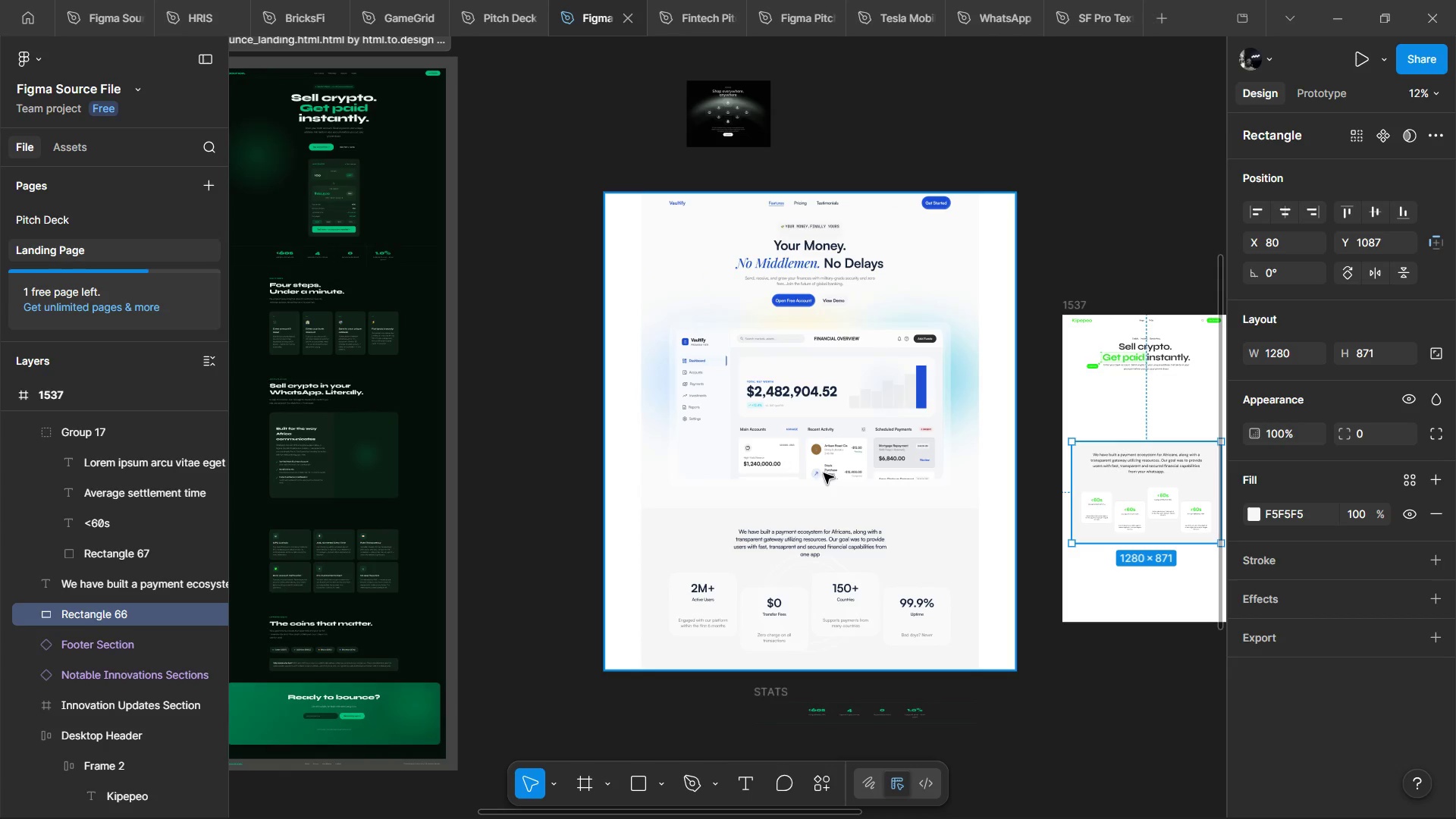 
key(Shift+ShiftLeft)
 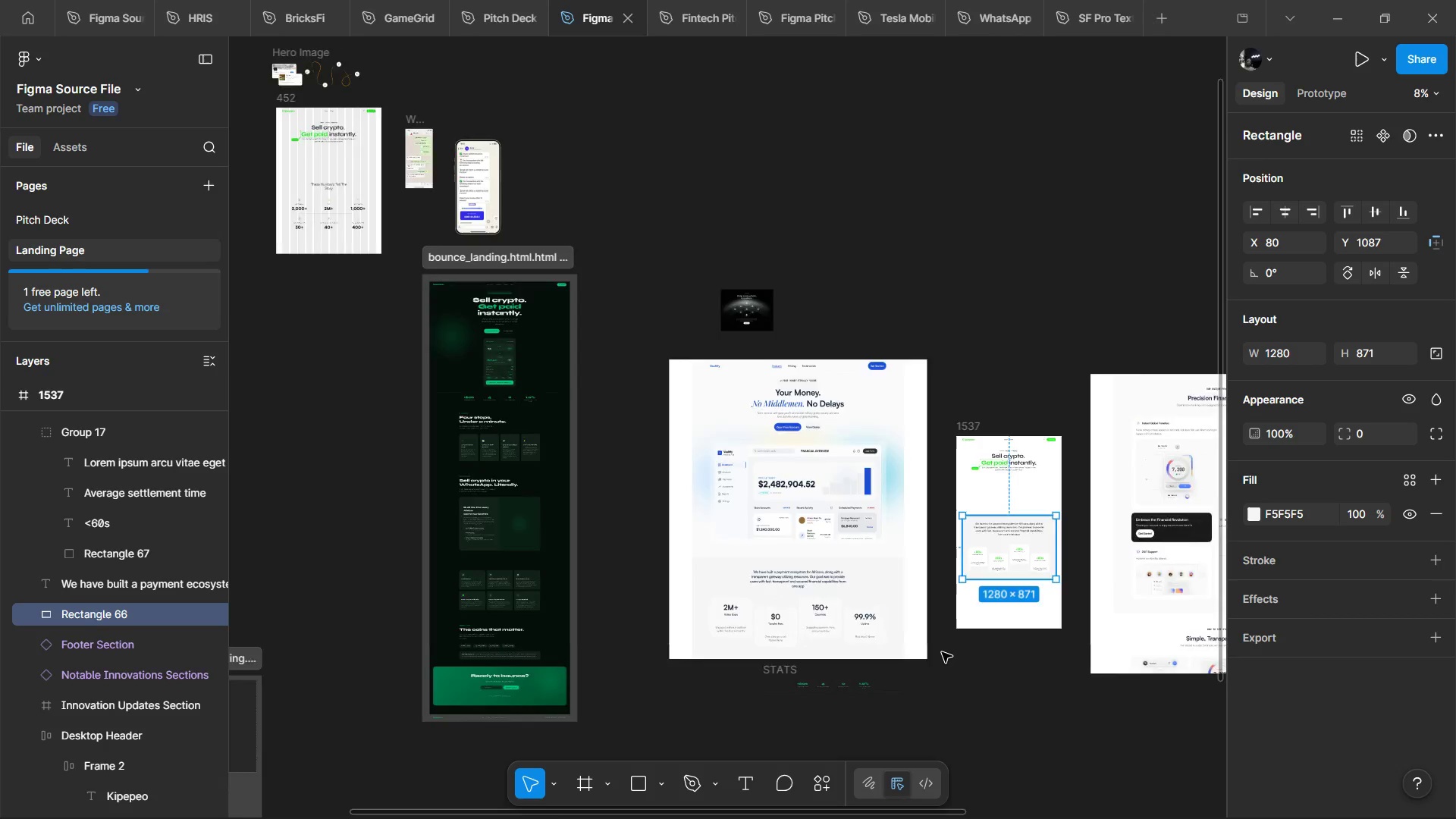 
hold_key(key=ControlLeft, duration=1.2)
scroll: coordinate [908, 653], scroll_direction: up, amount: 4.0
 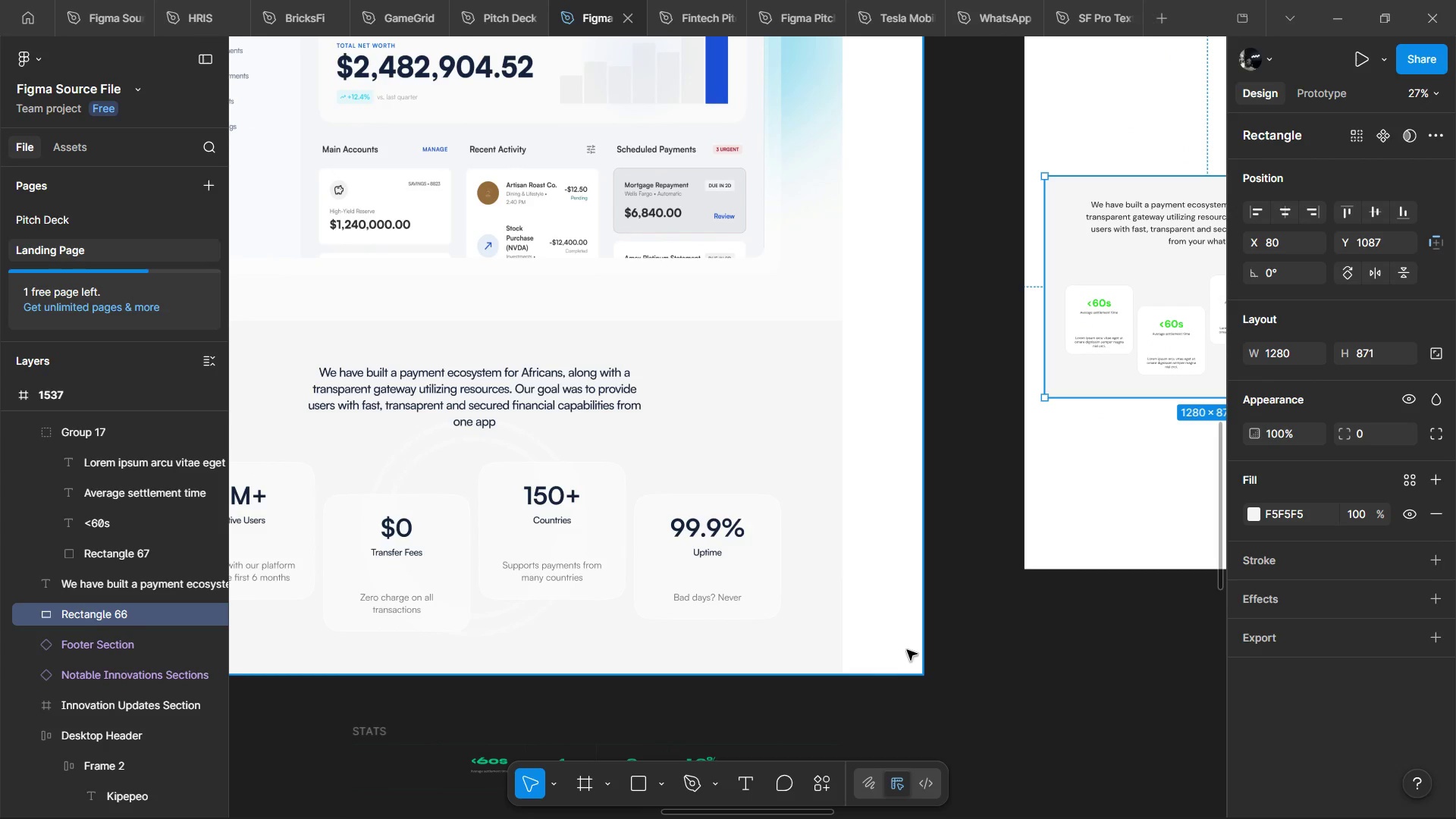 
hold_key(key=ShiftLeft, duration=1.52)
 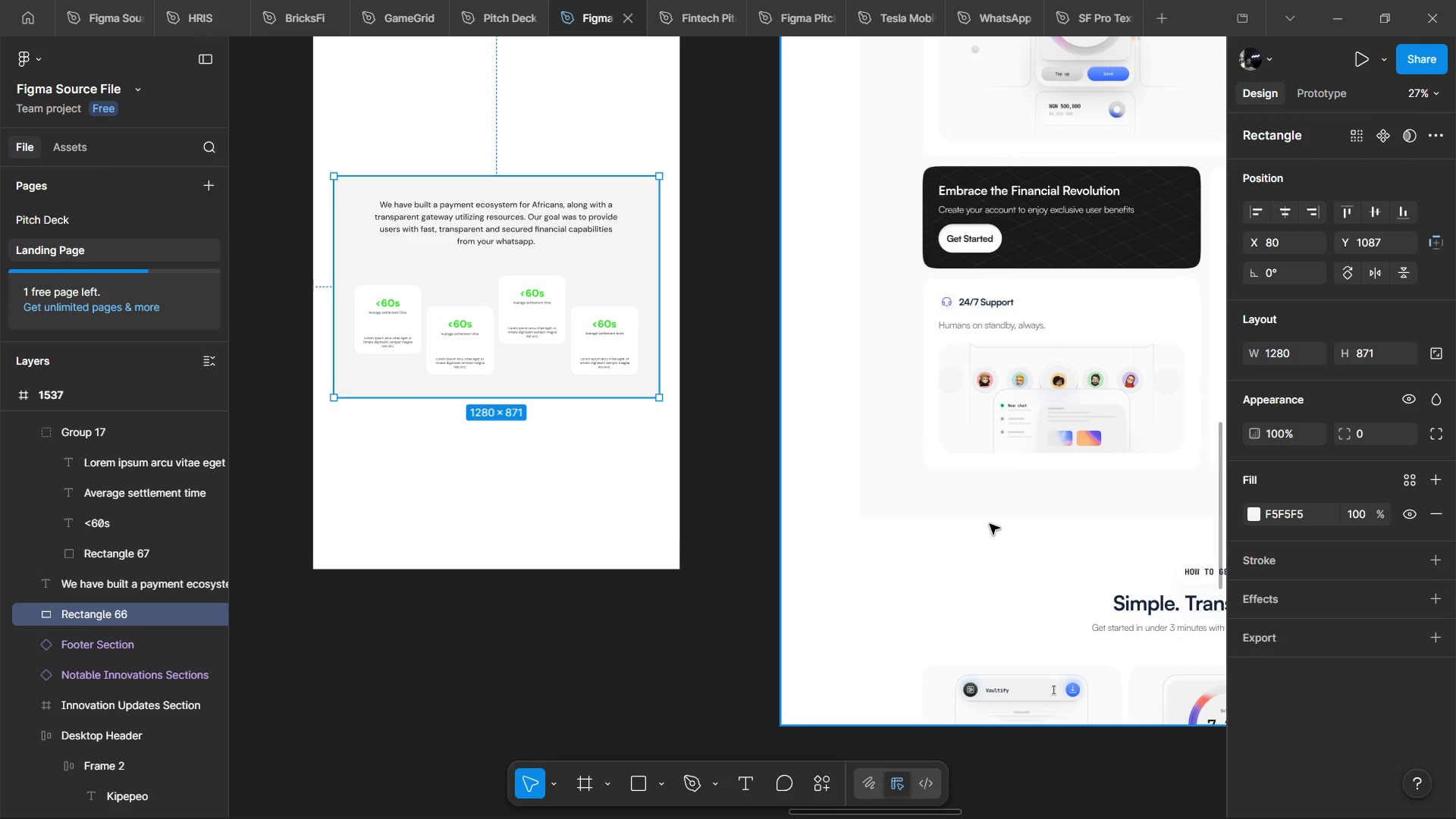 
hold_key(key=ShiftLeft, duration=1.38)
 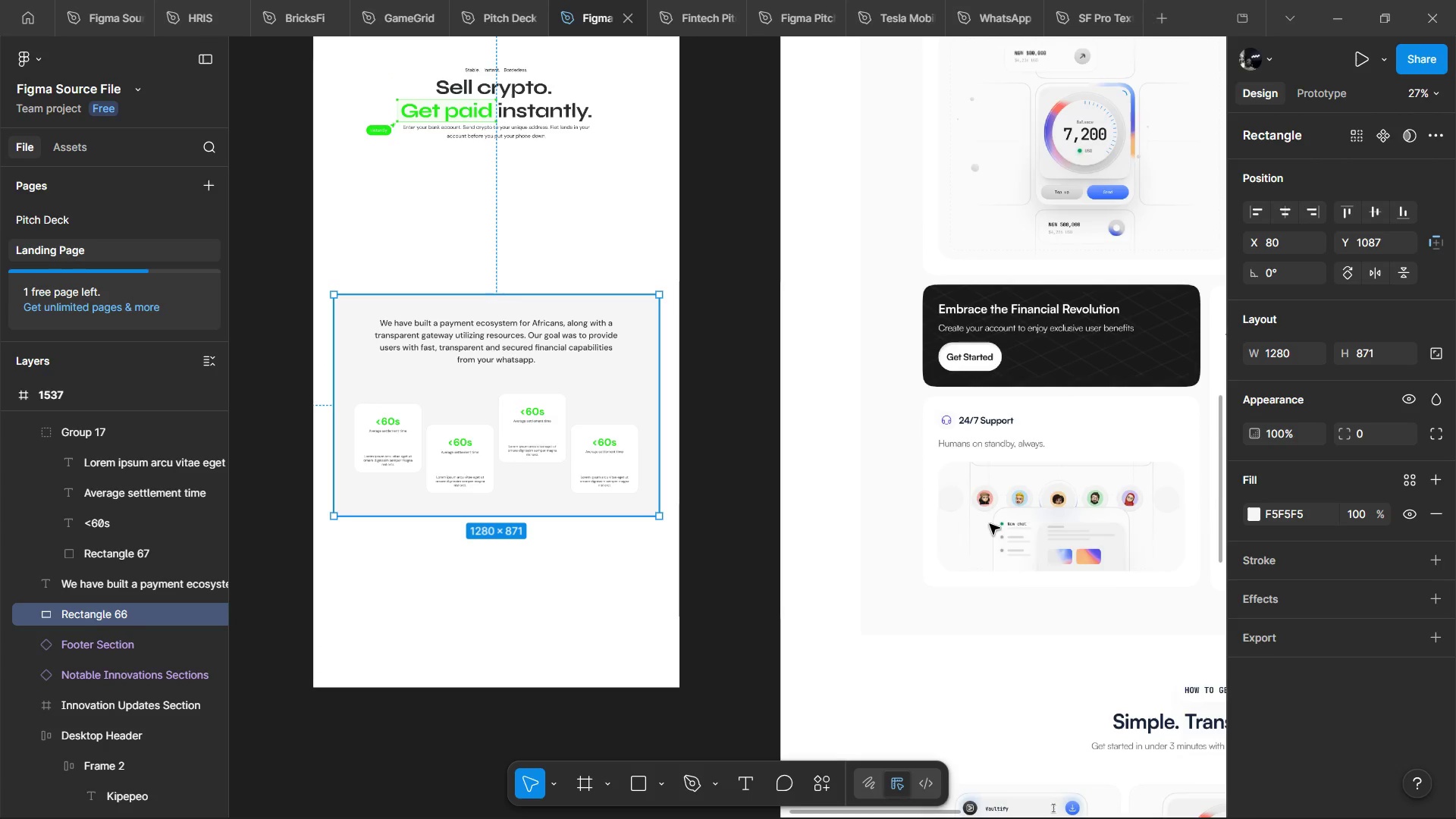 
scroll: coordinate [976, 635], scroll_direction: down, amount: 17.0
 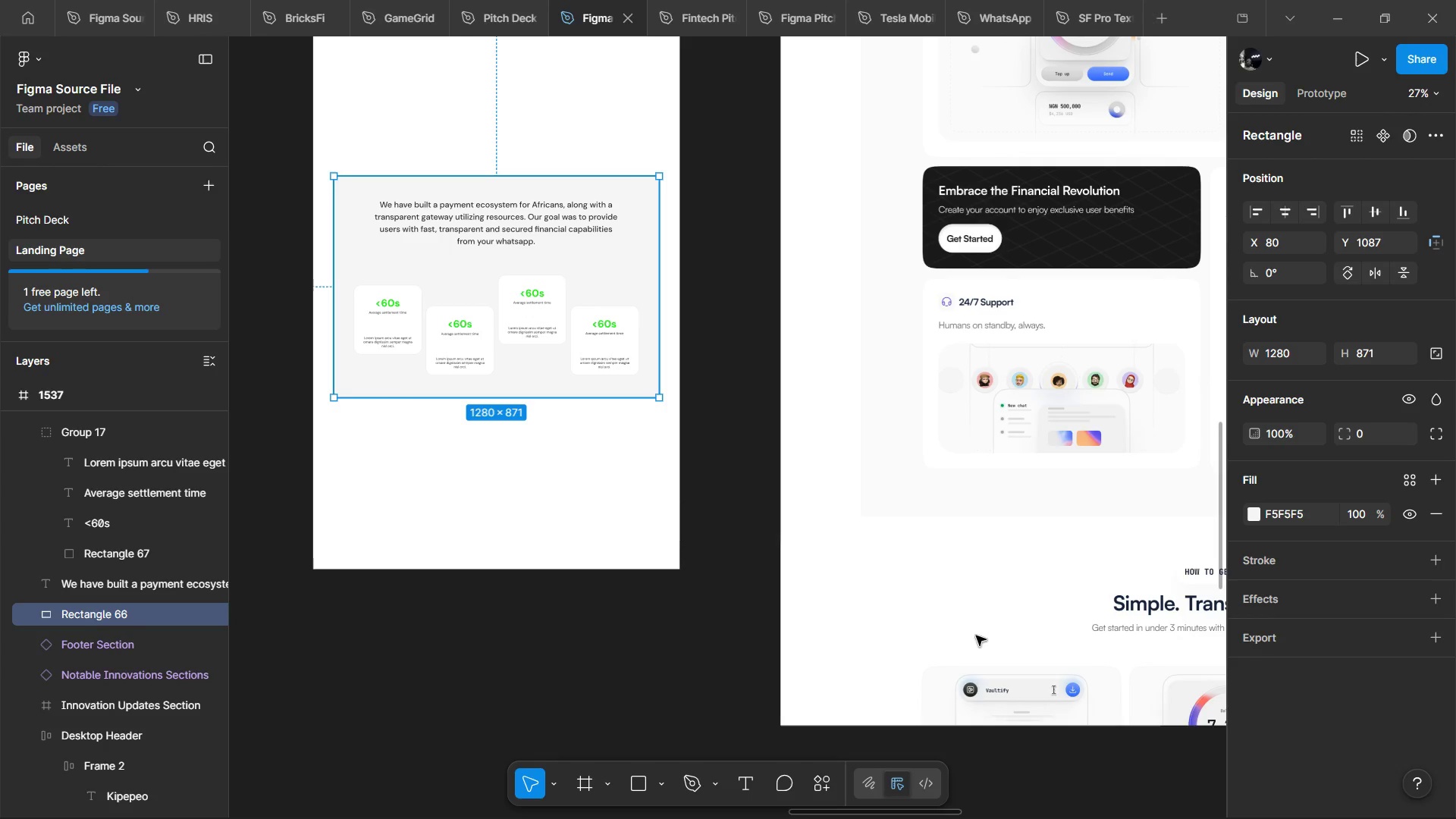 
scroll: coordinate [990, 524], scroll_direction: up, amount: 2.0
 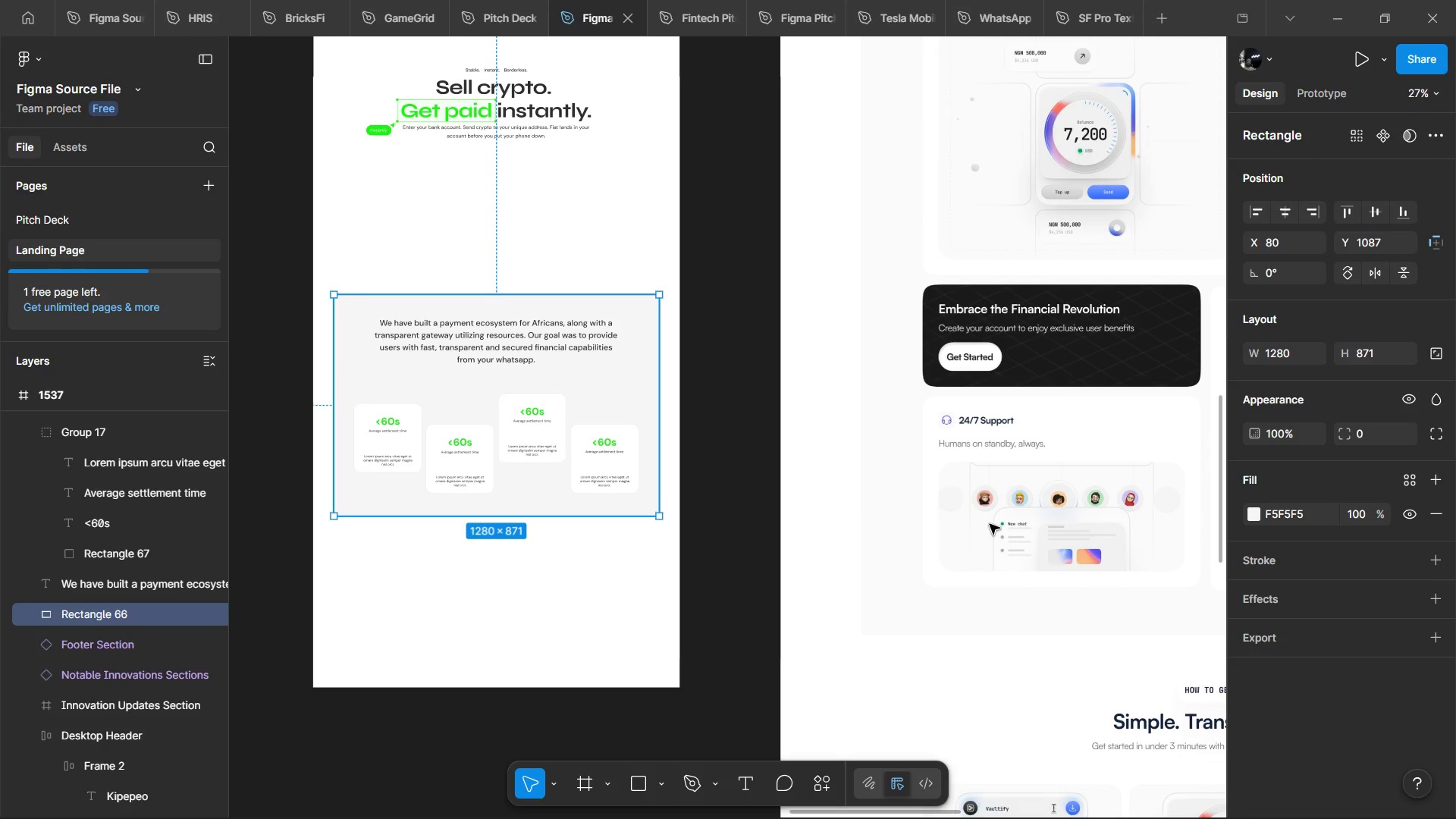 
key(Shift+ShiftLeft)
 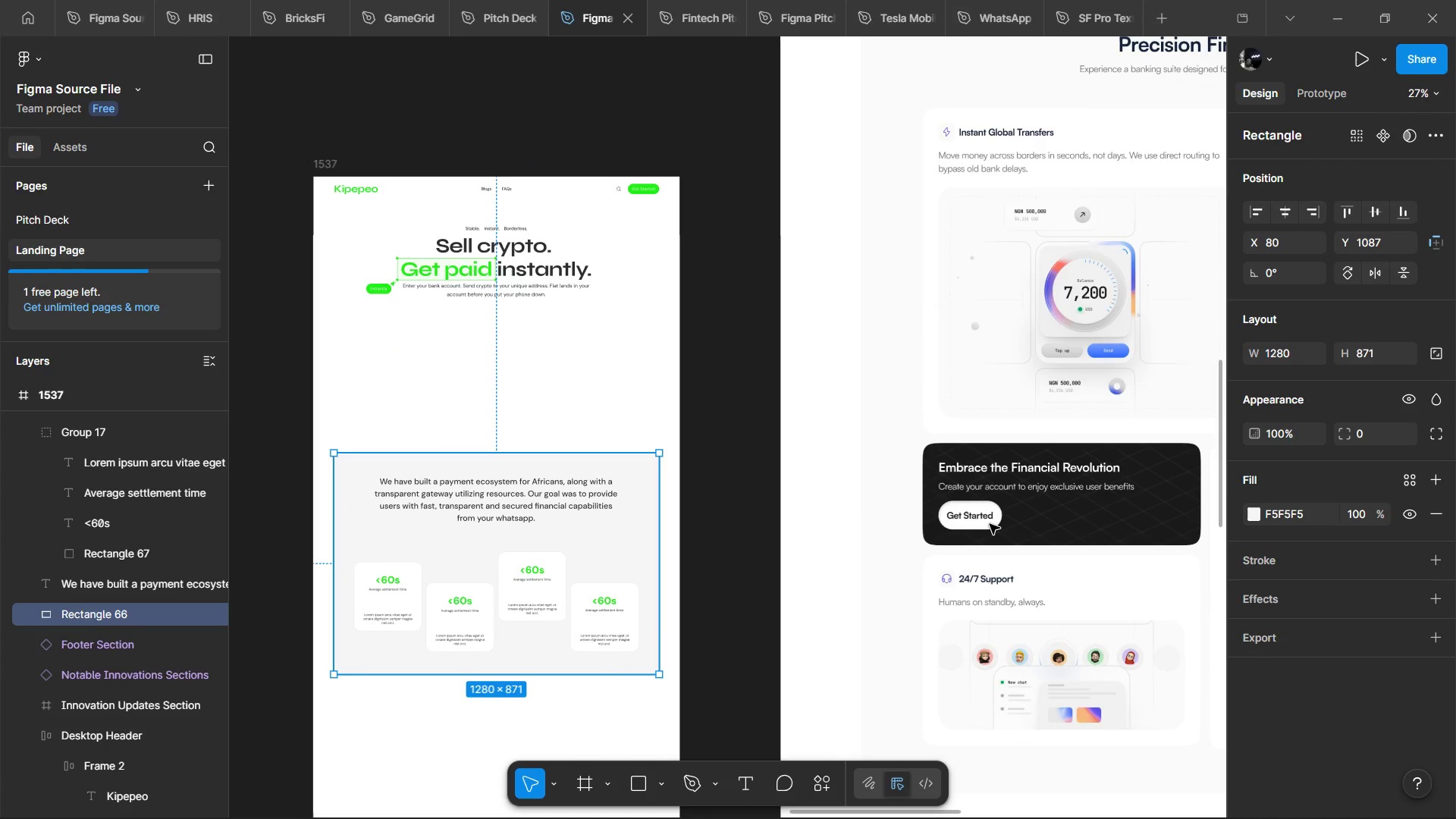 
hold_key(key=ShiftLeft, duration=0.47)
 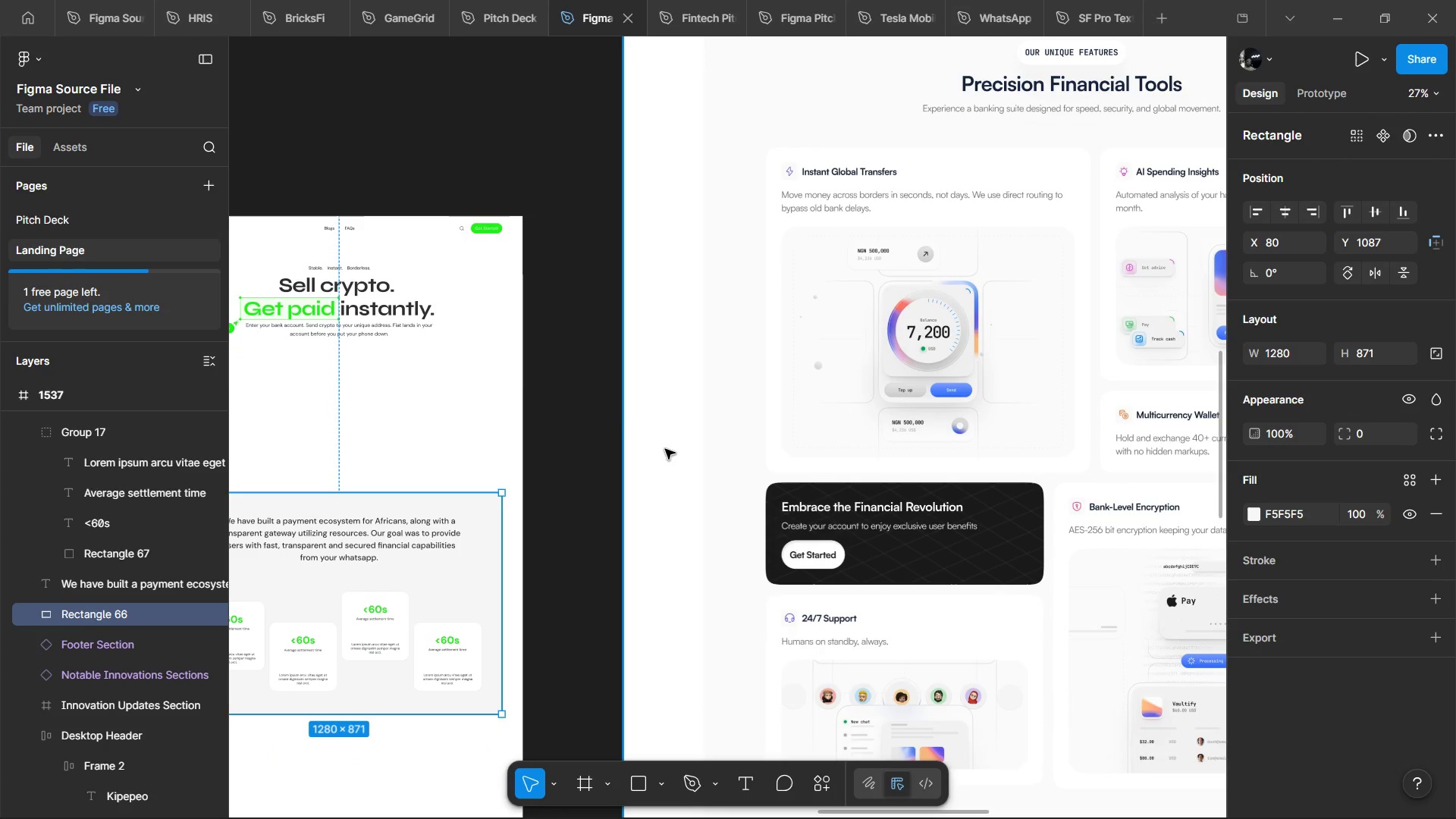 
scroll: coordinate [990, 524], scroll_direction: up, amount: 8.0
 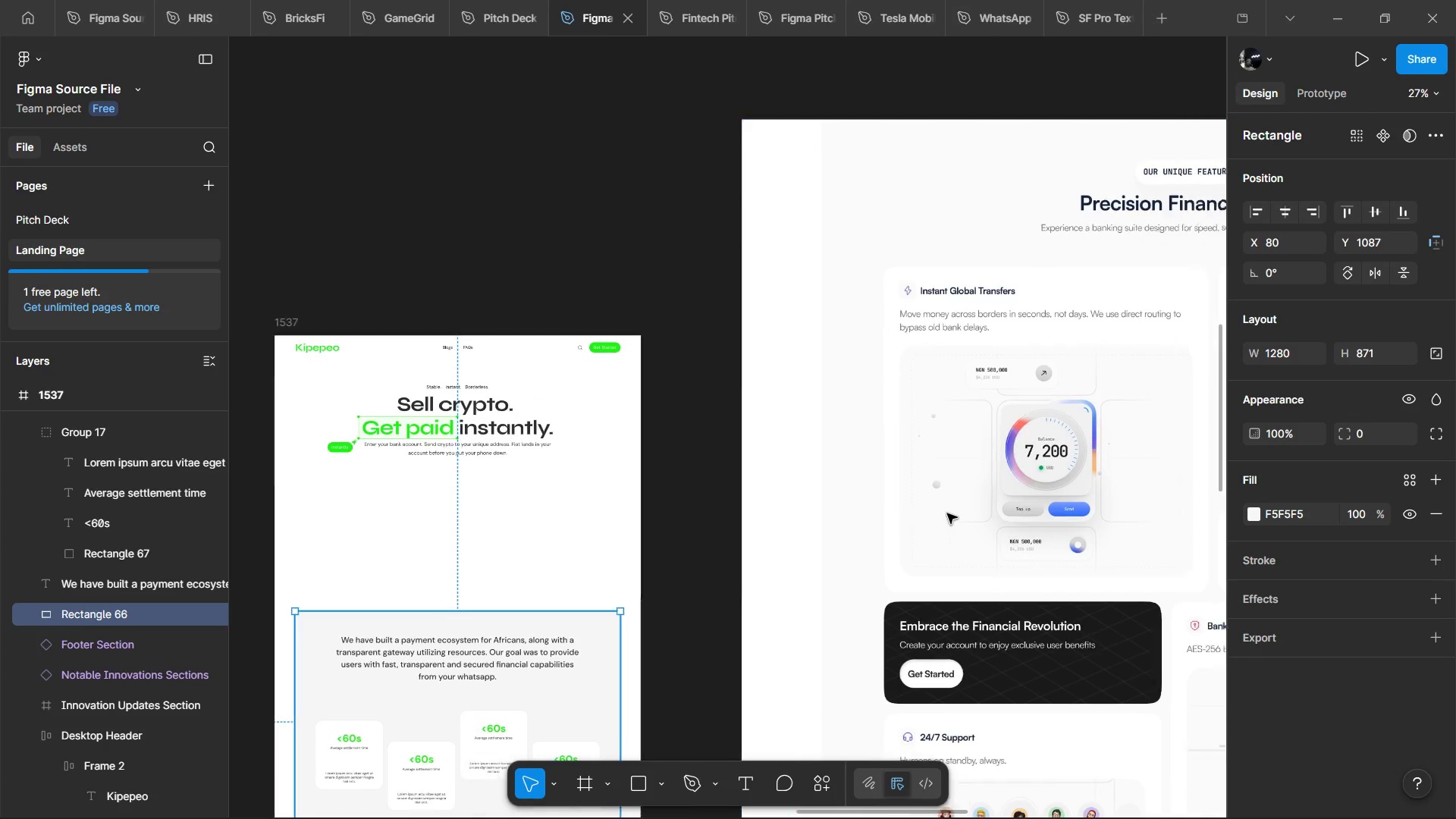 
scroll: coordinate [947, 513], scroll_direction: down, amount: 6.0
 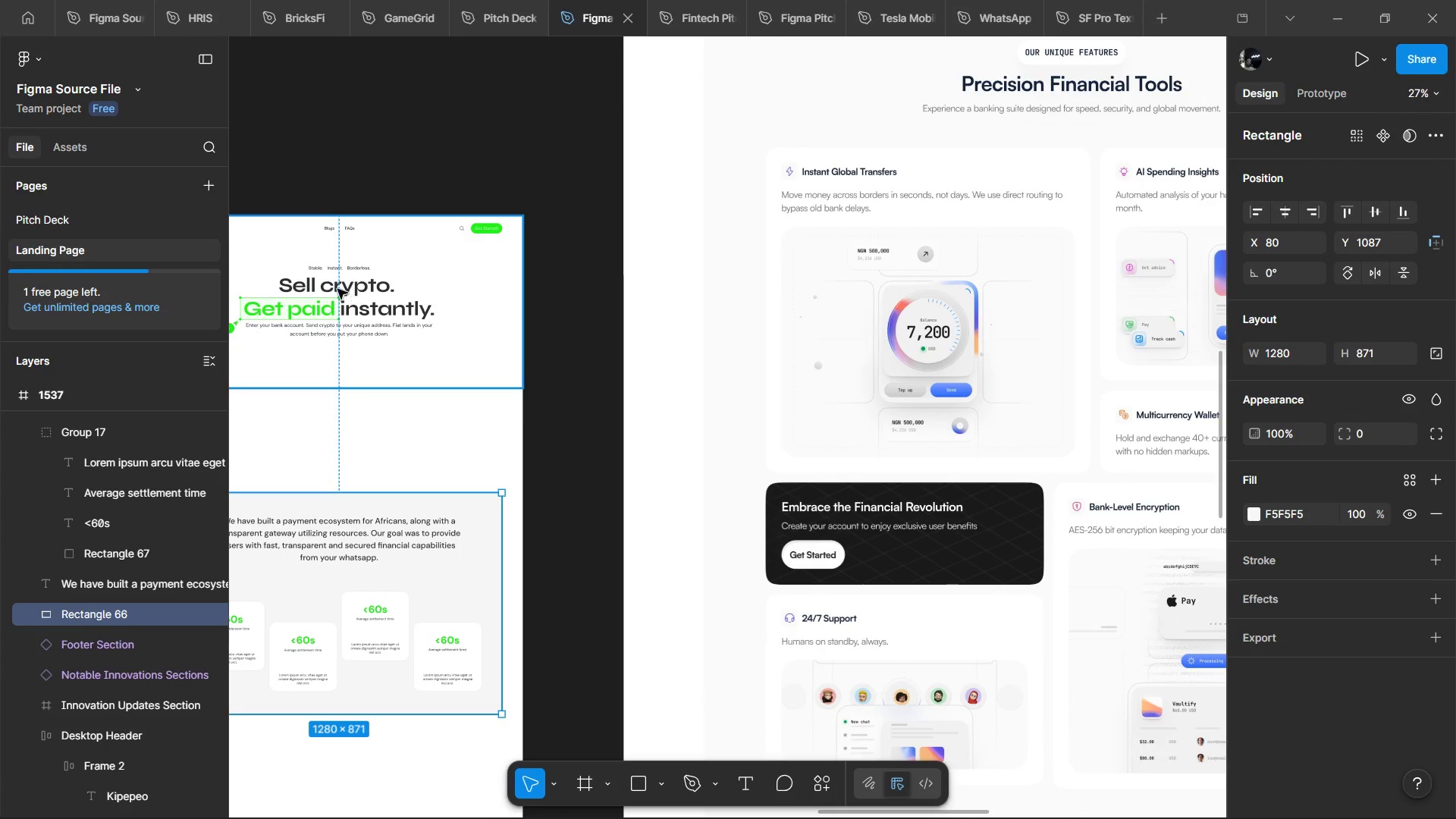 
hold_key(key=ControlLeft, duration=1.12)
 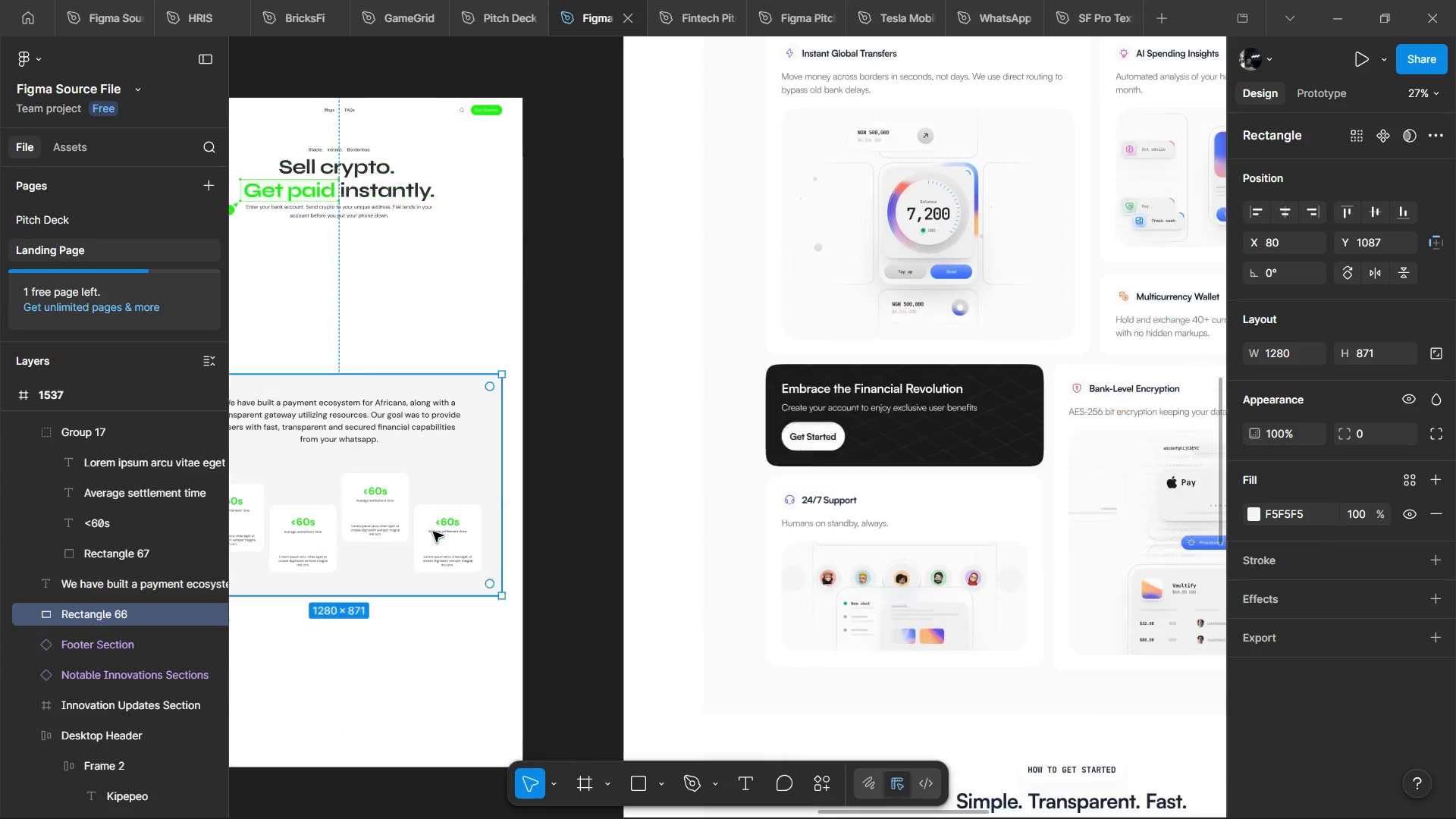 
hold_key(key=ShiftLeft, duration=0.53)
scroll: coordinate [452, 543], scroll_direction: down, amount: 1.0
 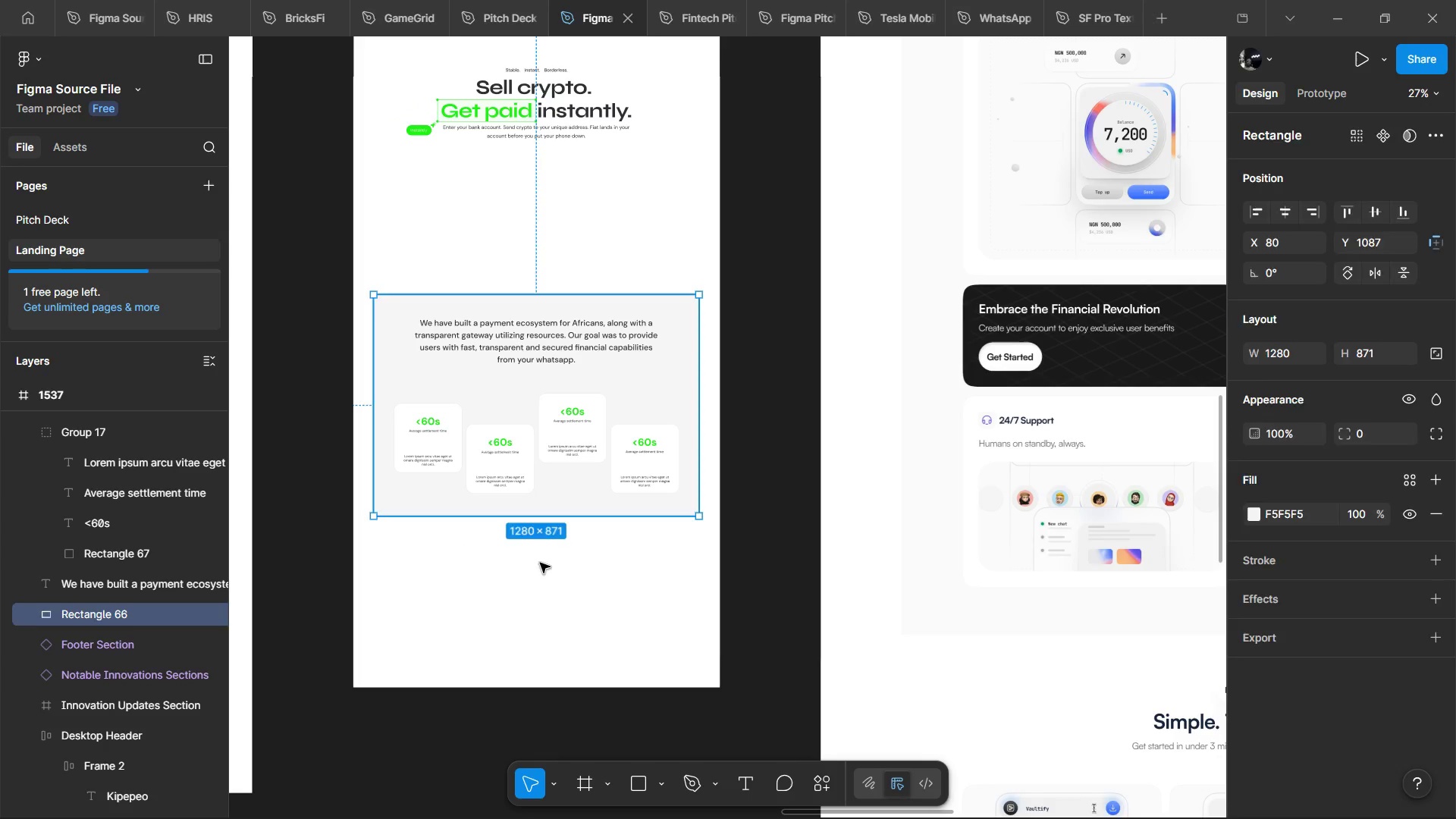 
left_click([540, 563])
 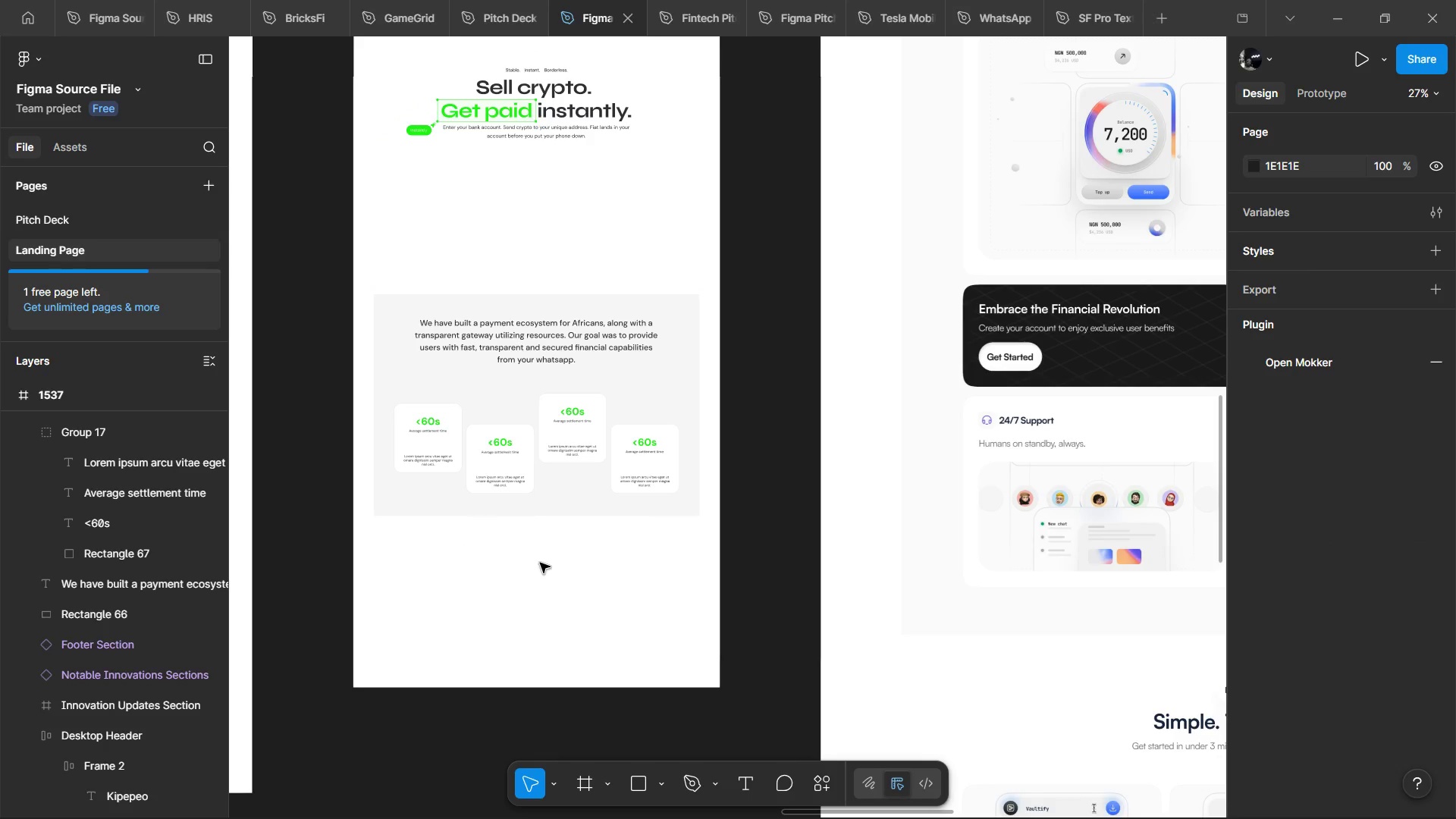 
key(Control+ControlLeft)
 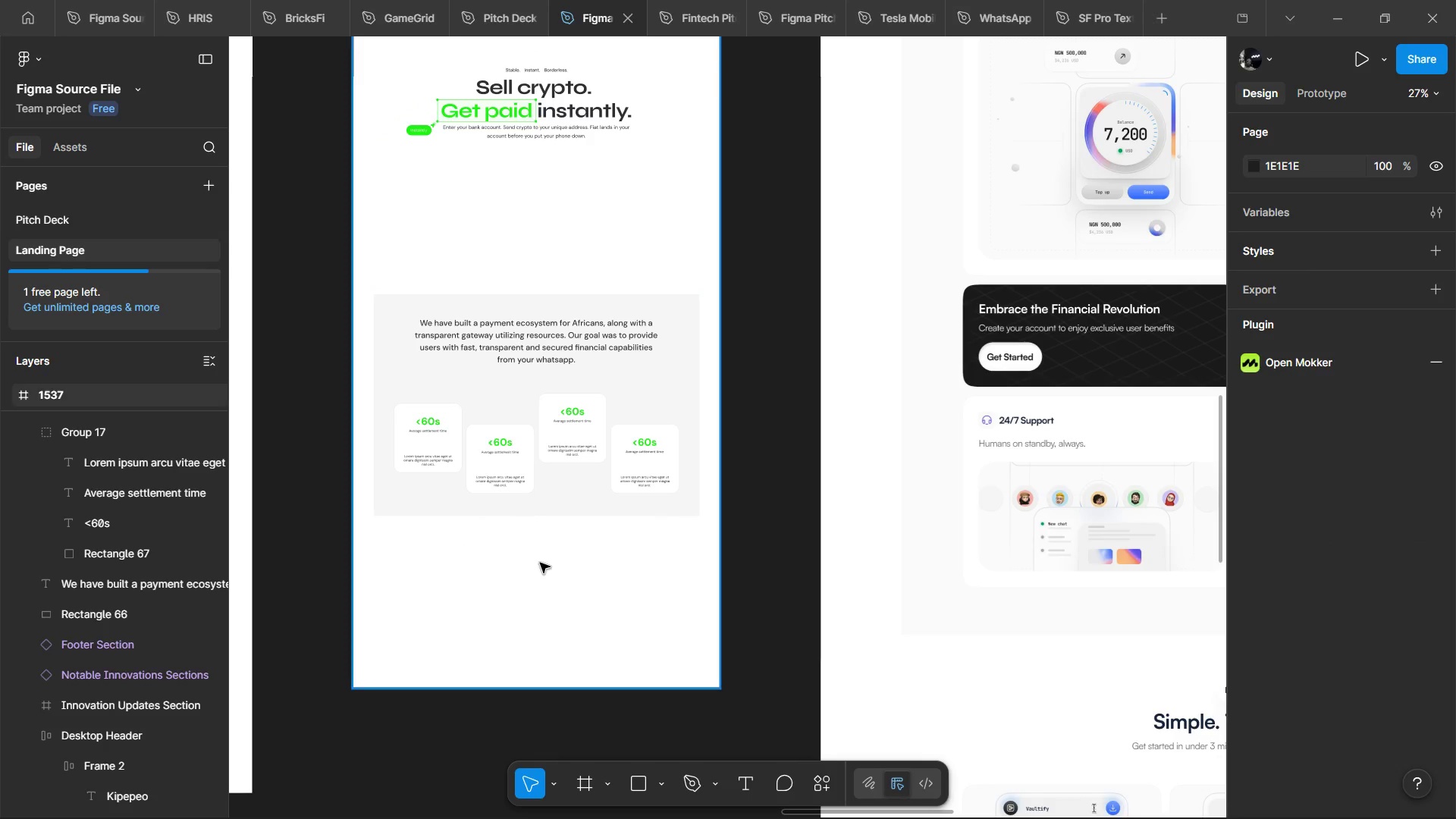 
hold_key(key=ControlLeft, duration=0.55)
 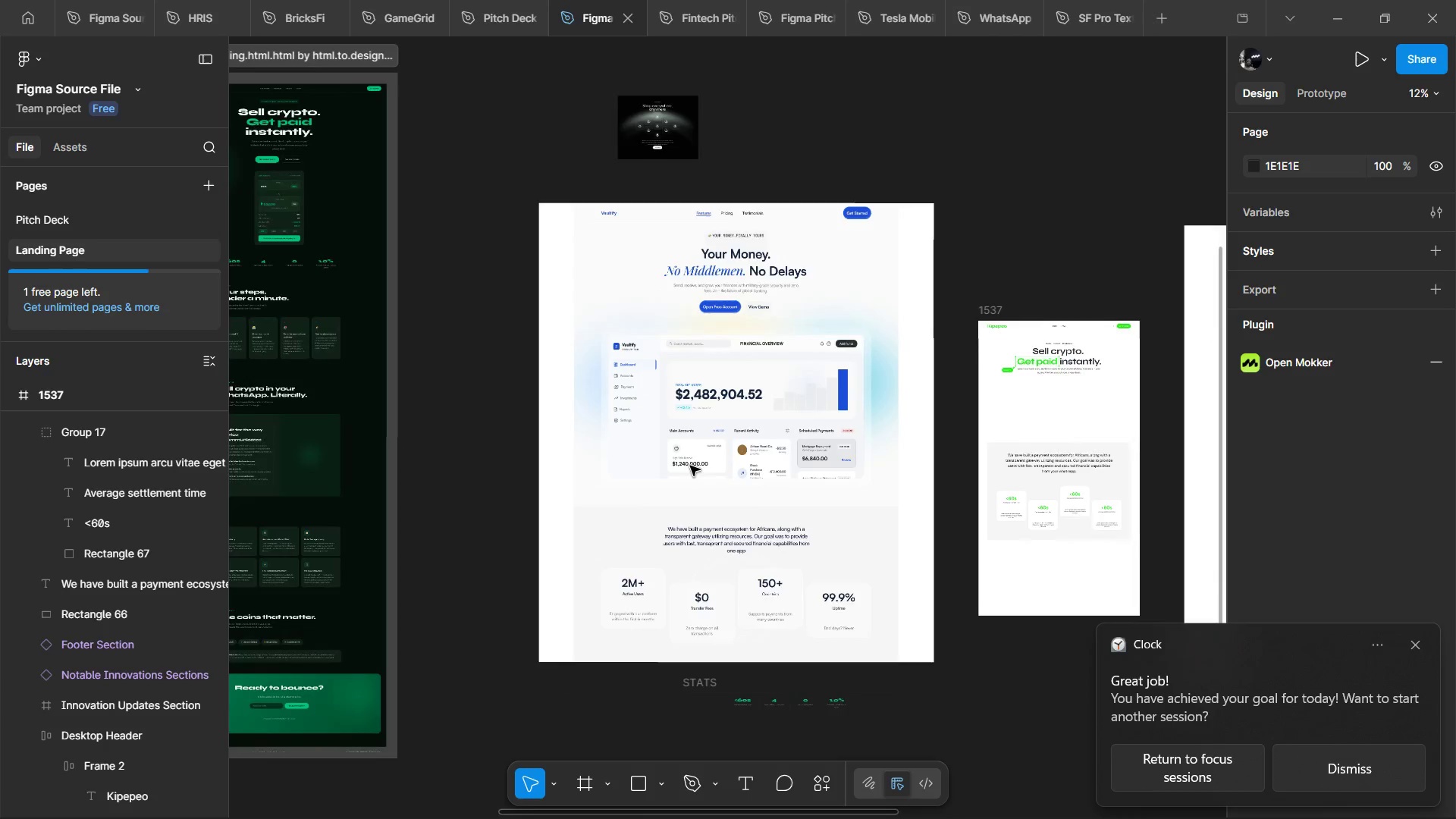 
hold_key(key=ShiftLeft, duration=1.51)
 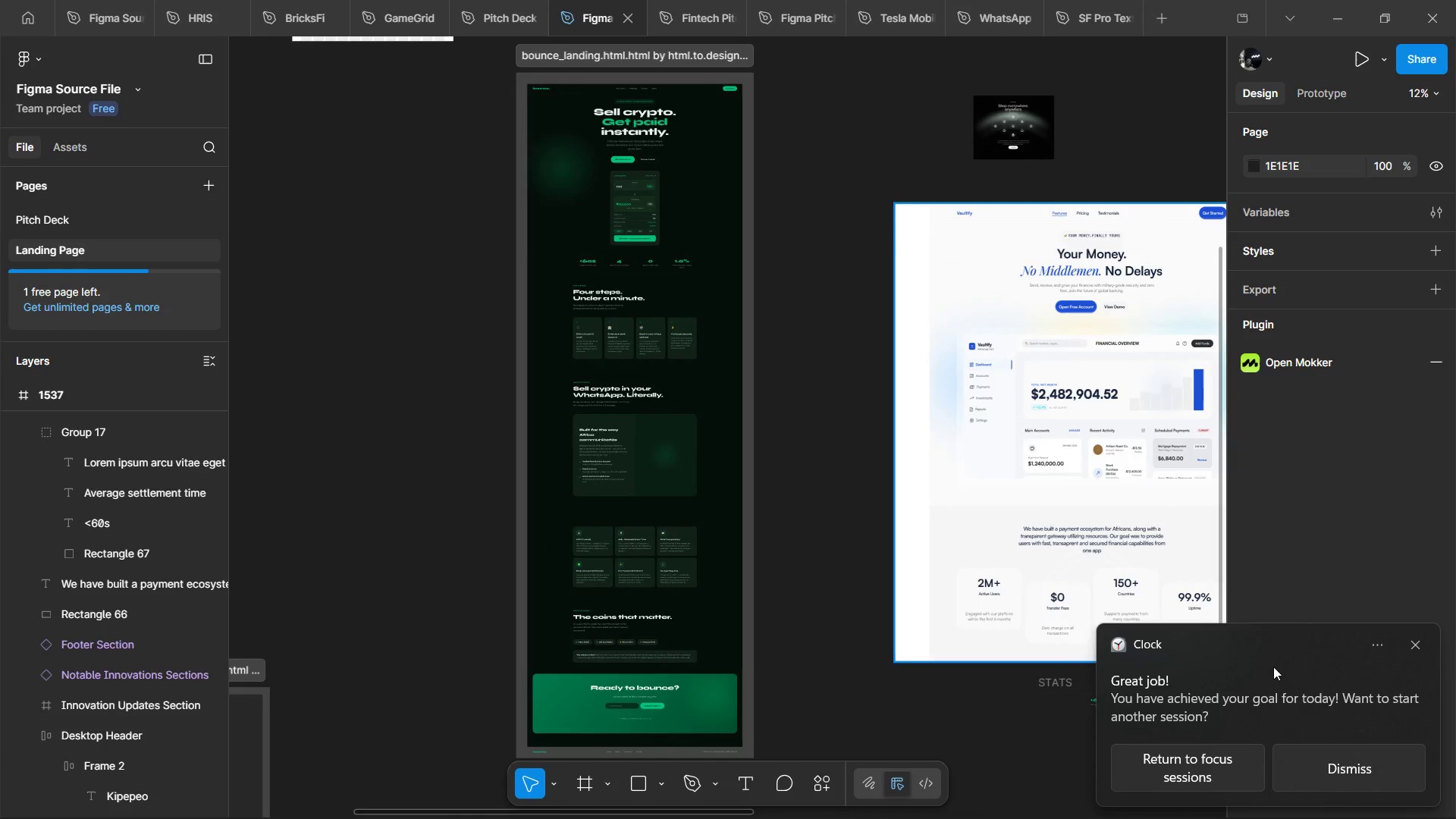 
key(Shift+ShiftLeft)
 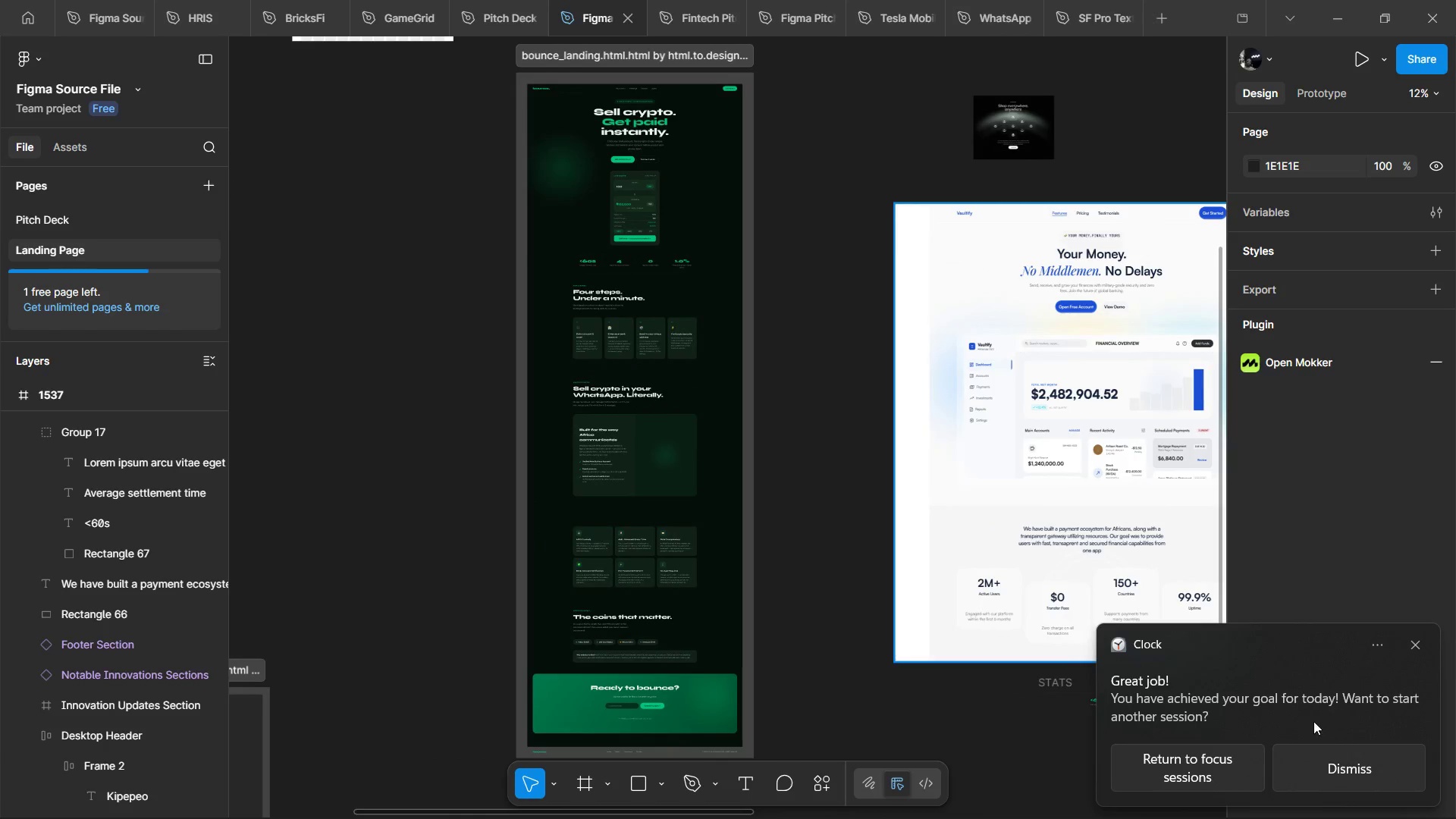 
key(Shift+ShiftLeft)
 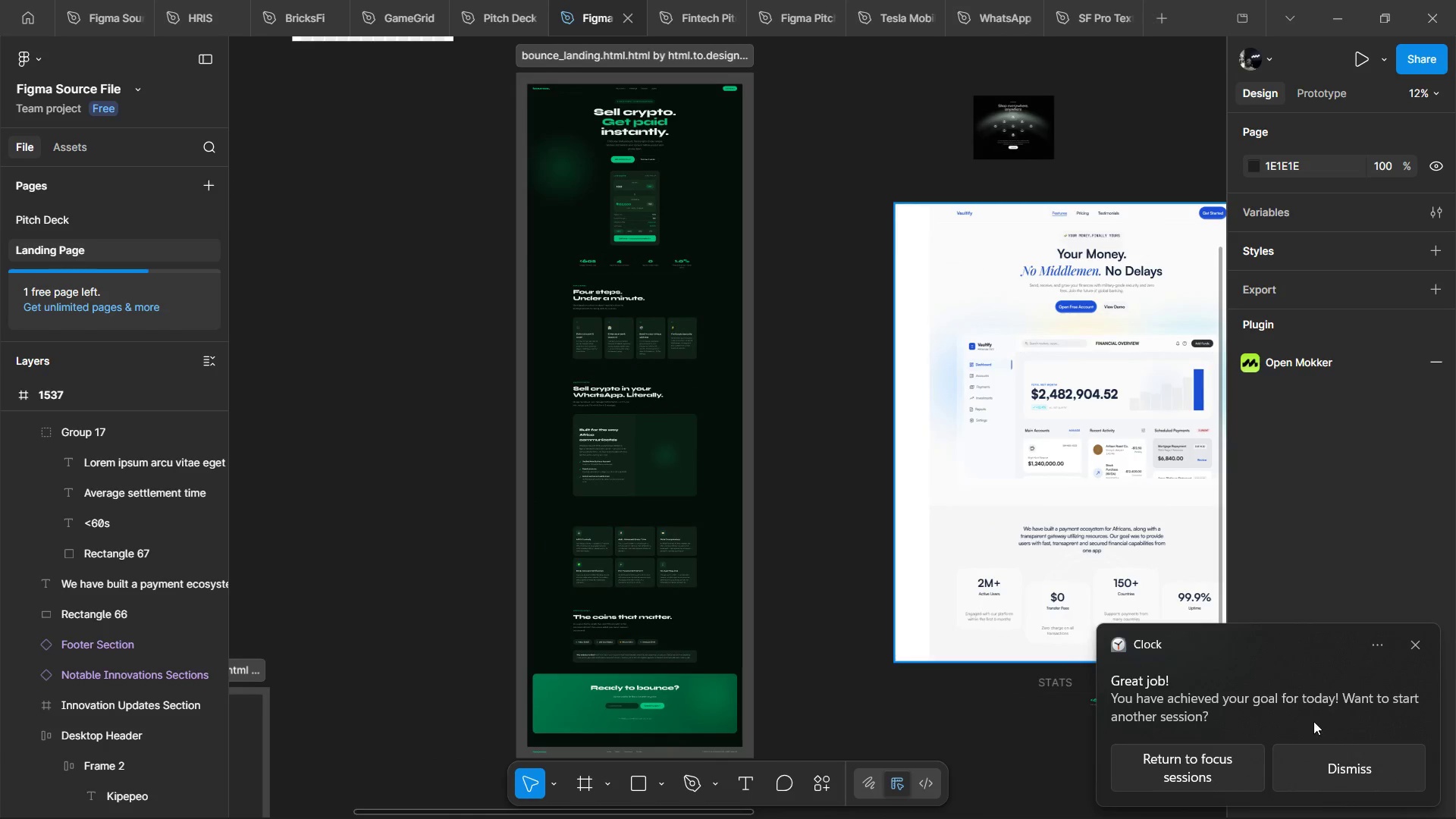 
key(Shift+ShiftLeft)
 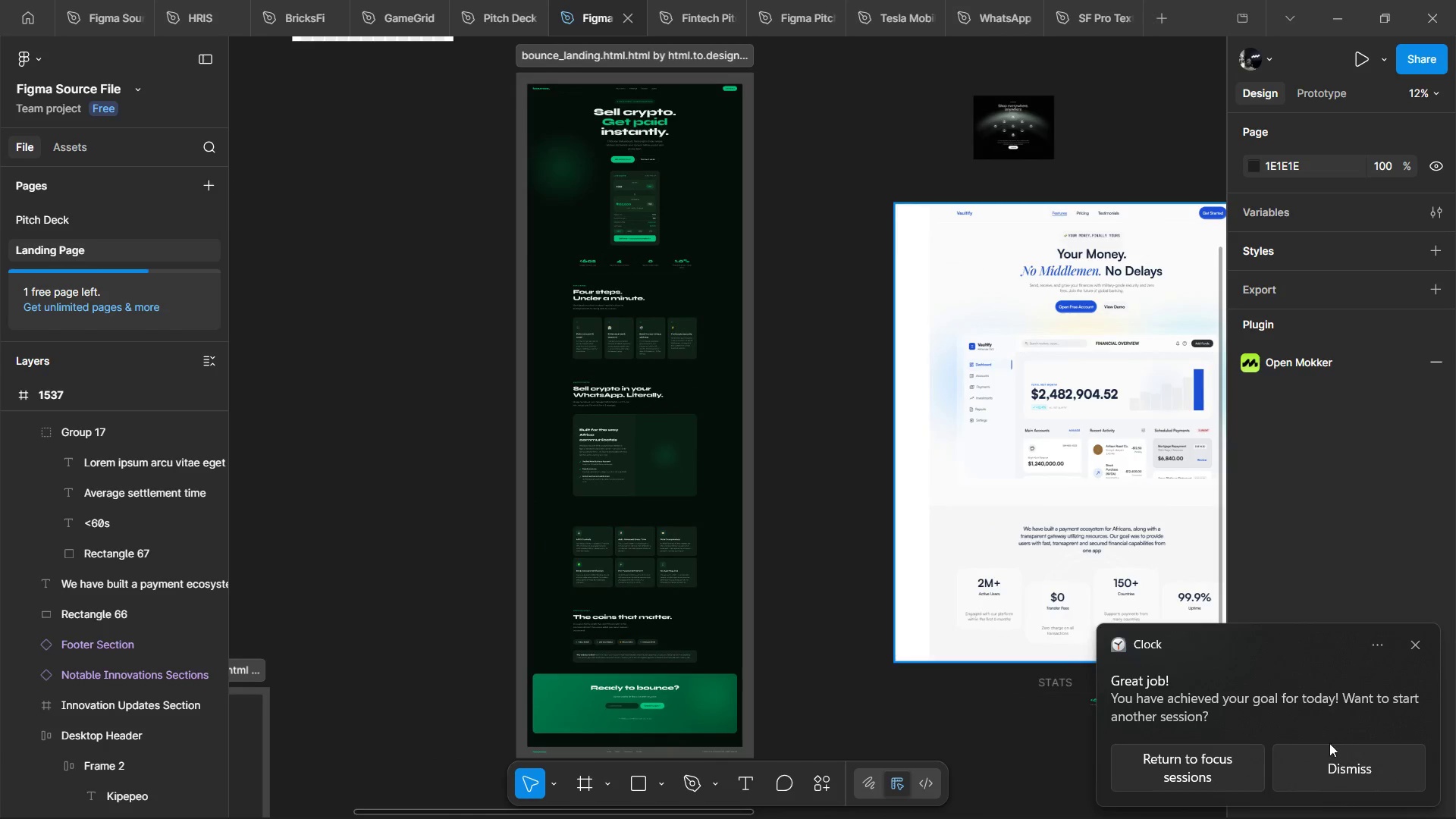 
key(Shift+ShiftLeft)
 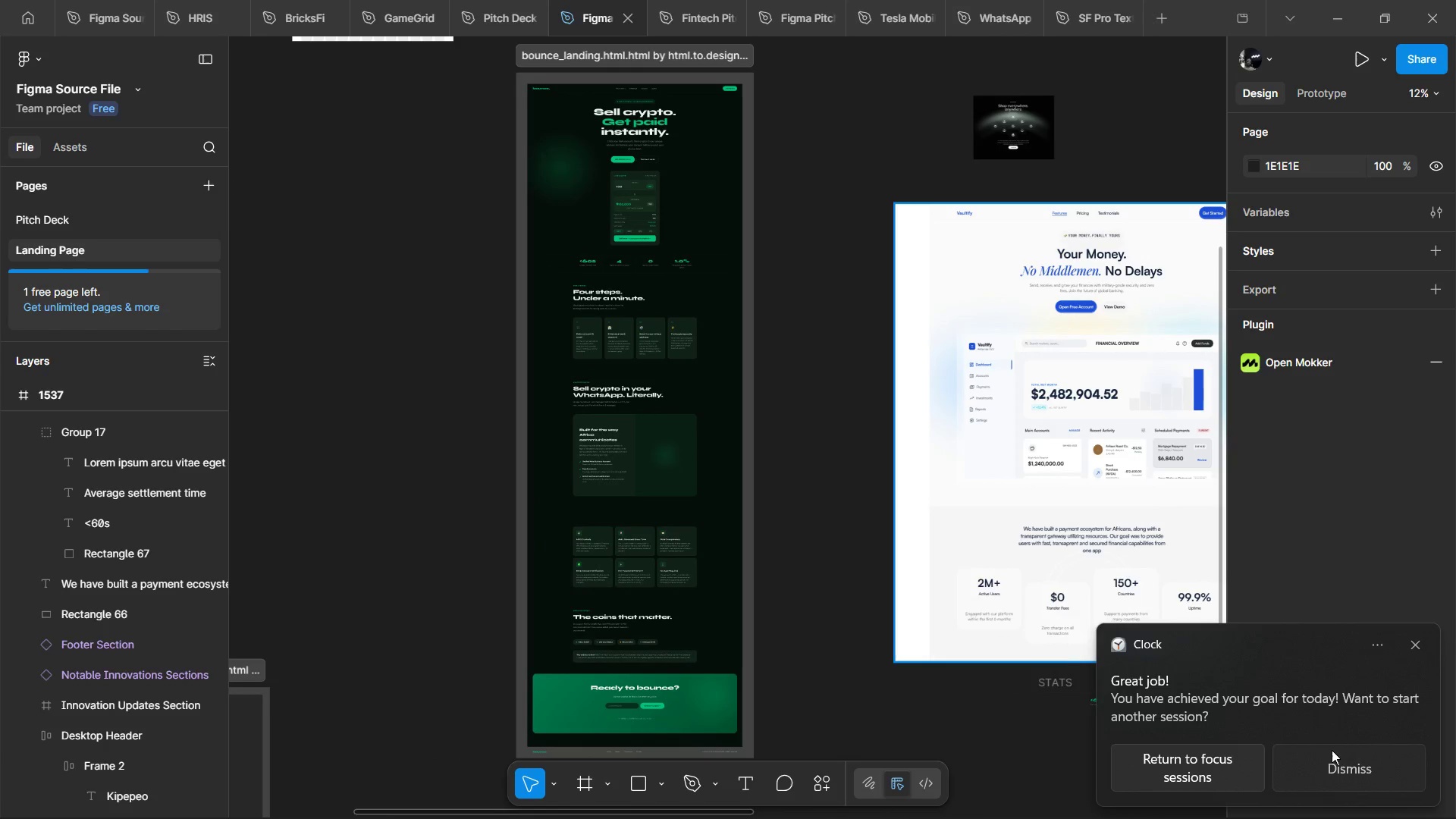 
scroll: coordinate [690, 466], scroll_direction: up, amount: 16.0
 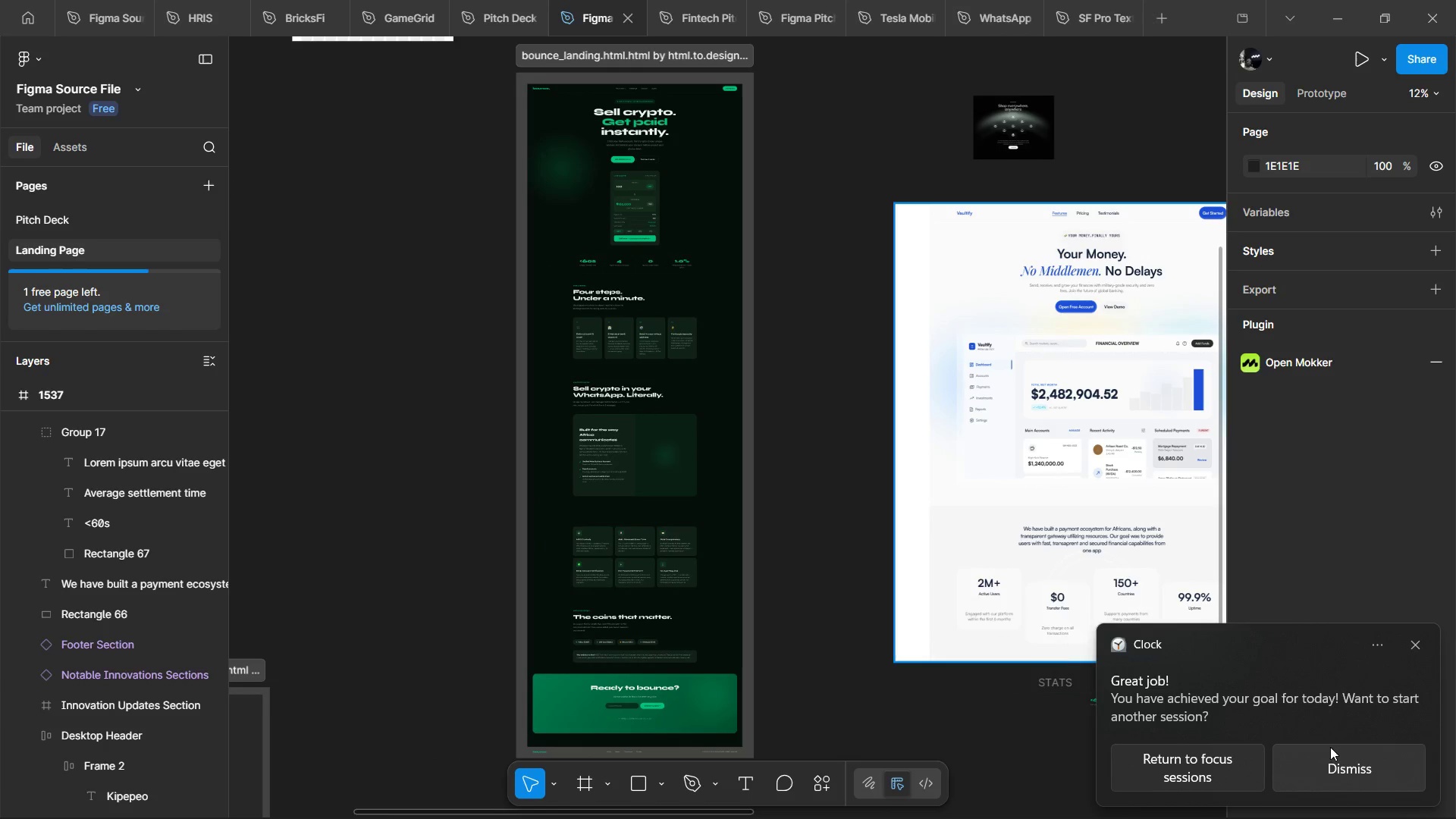 
left_click([1332, 750])
 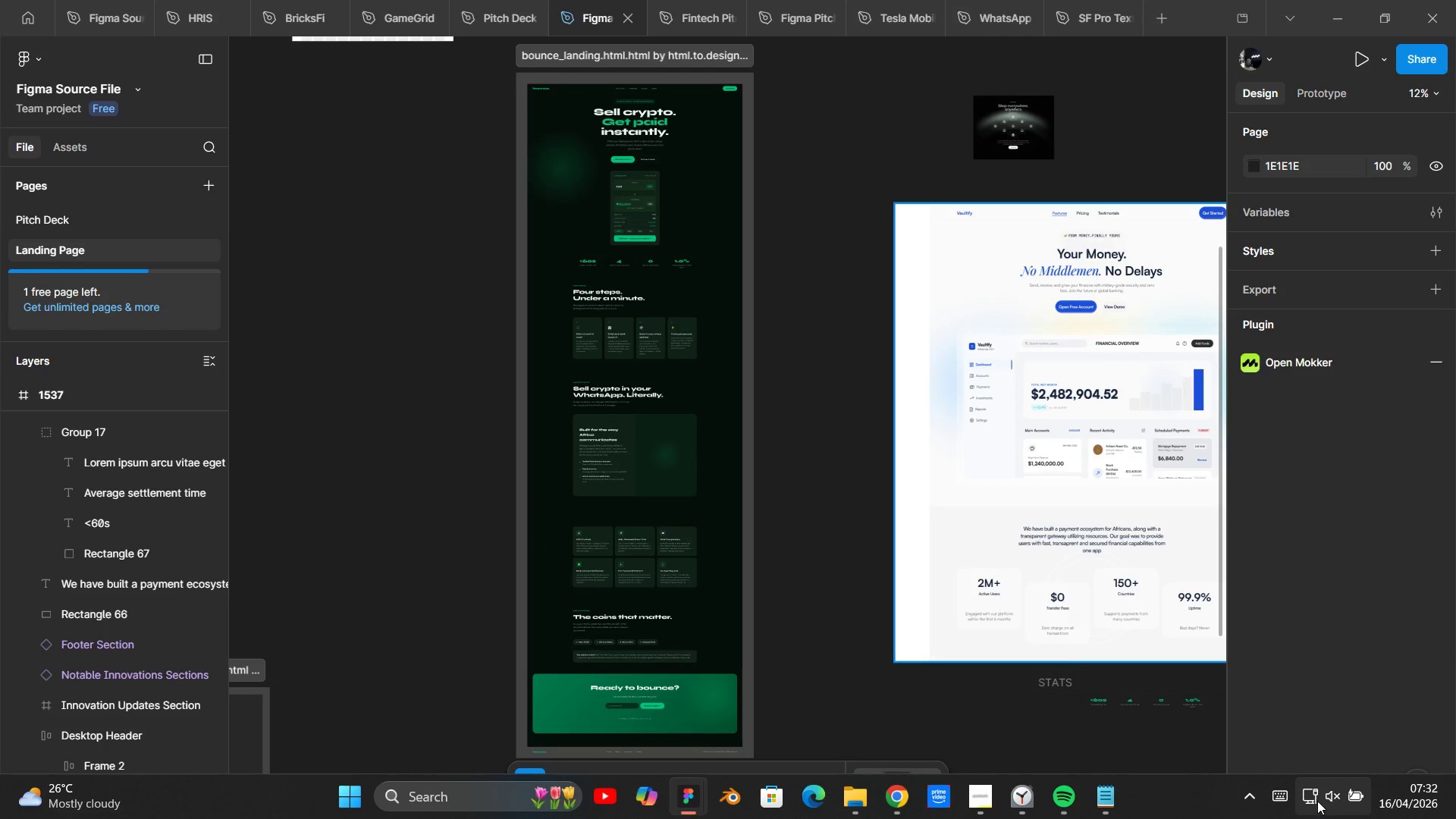 
left_click([1384, 801])
 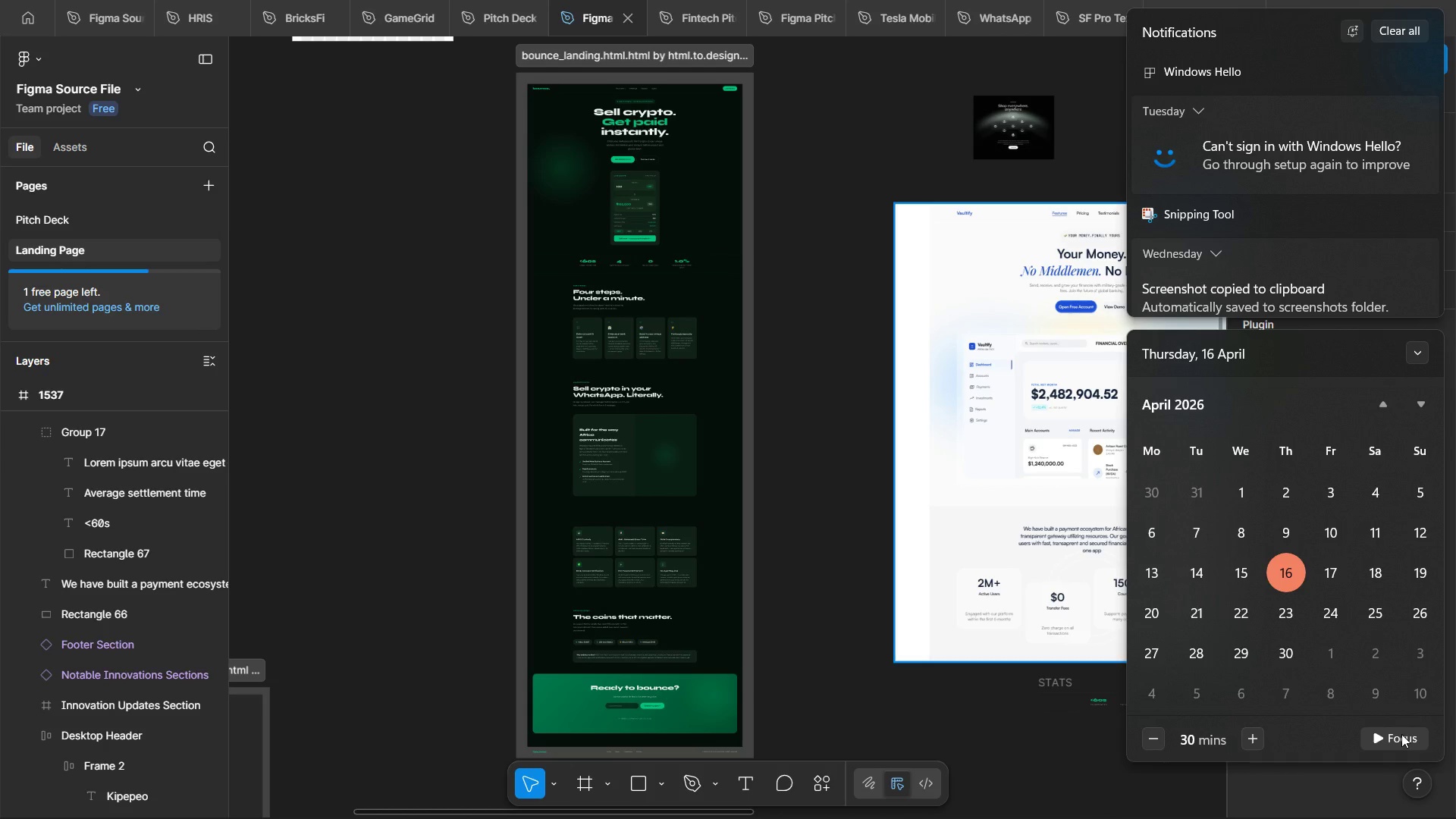 
left_click([1401, 734])
 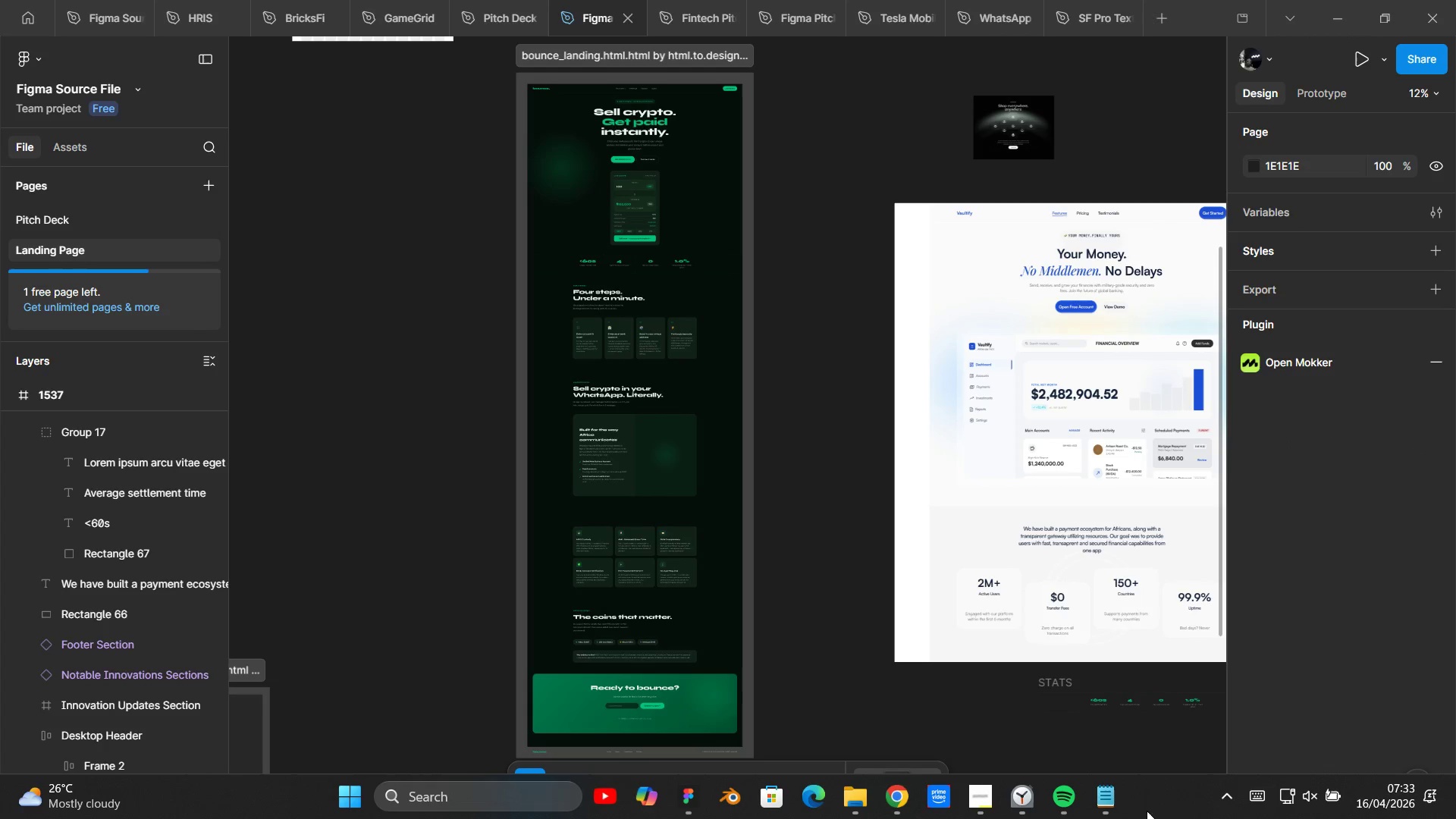 
hold_key(key=ShiftLeft, duration=1.5)
 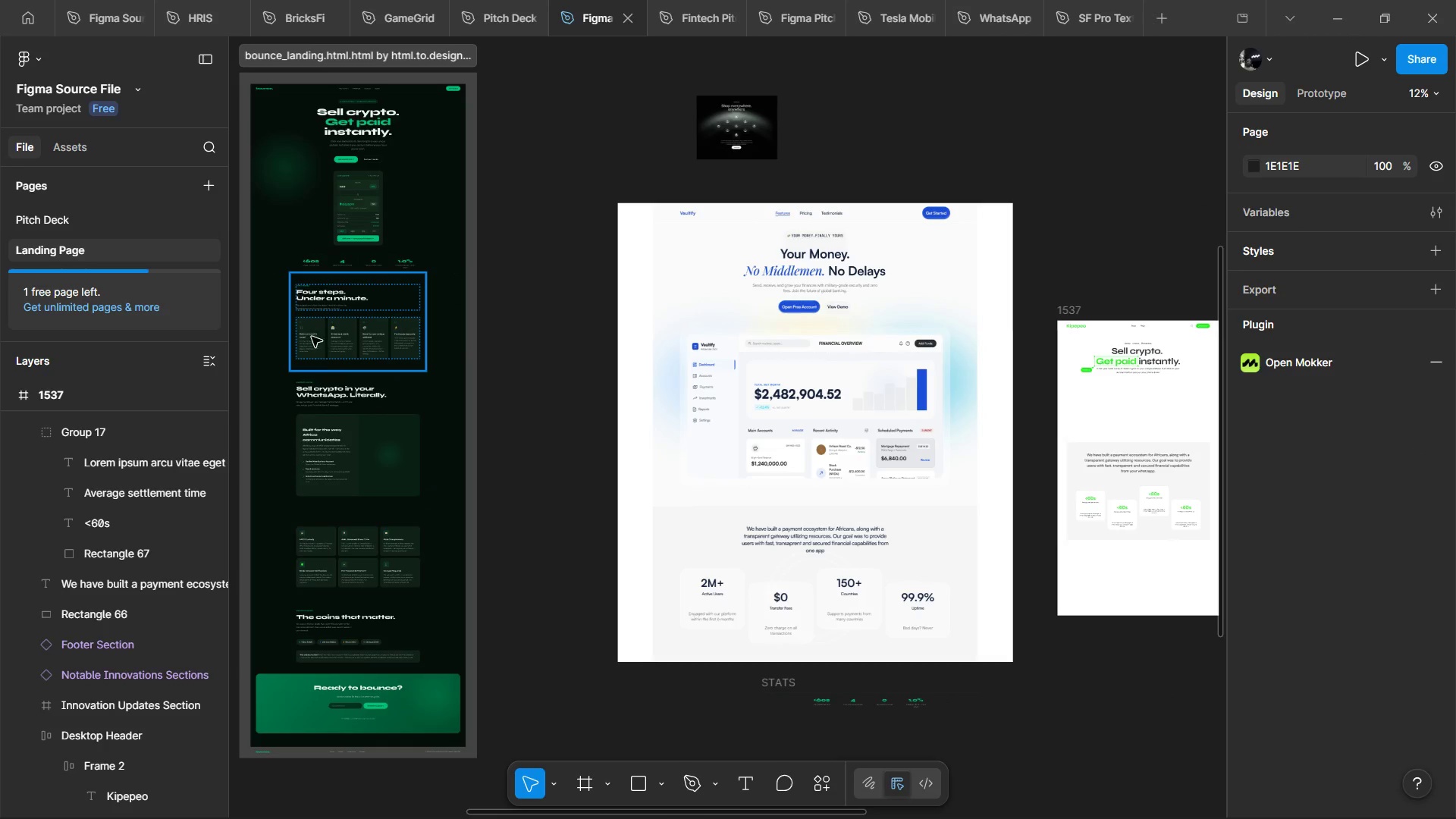 
hold_key(key=ShiftLeft, duration=0.48)
 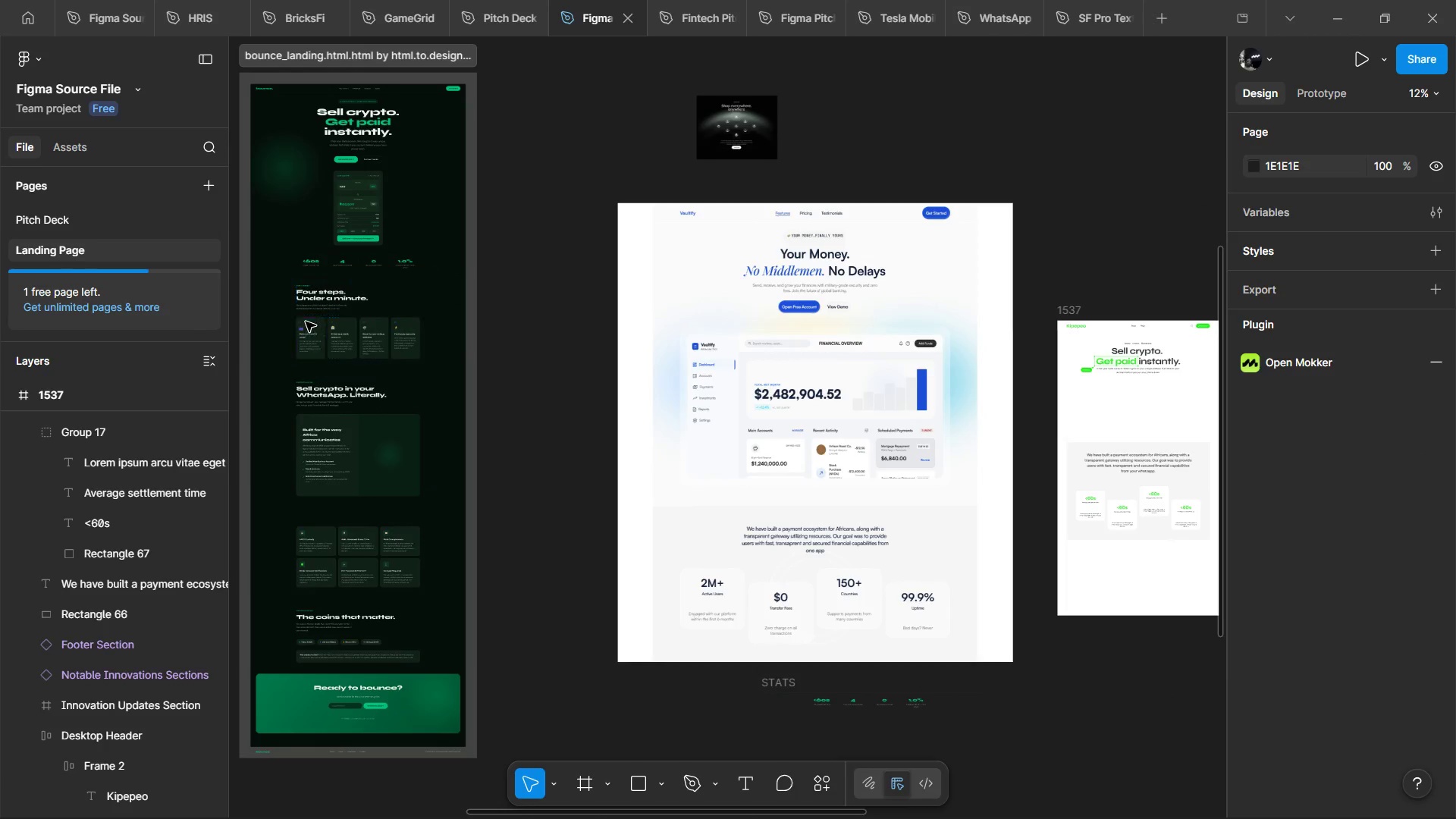 
scroll: coordinate [940, 592], scroll_direction: down, amount: 6.0
 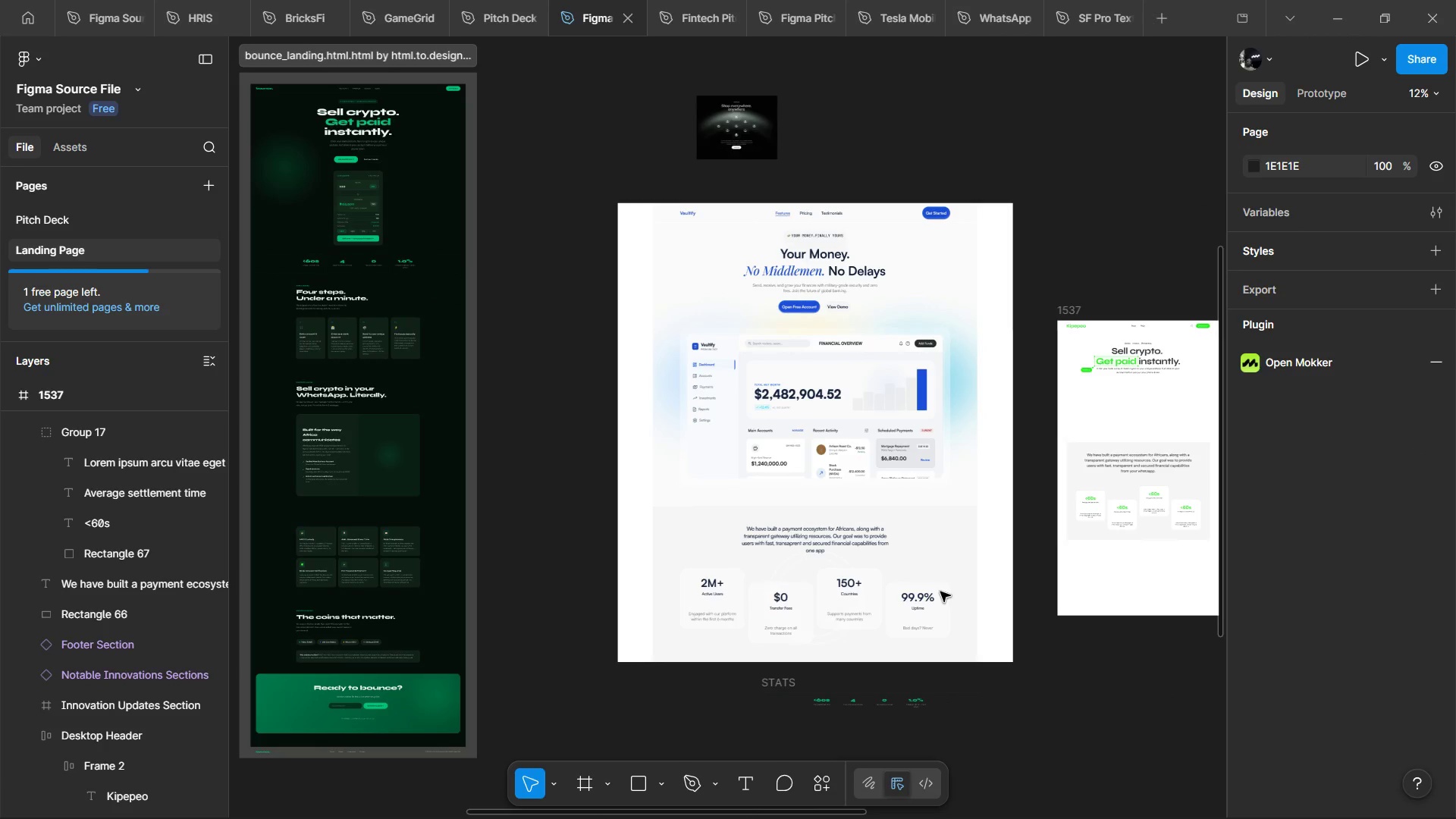 
hold_key(key=ControlLeft, duration=1.5)
scroll: coordinate [306, 322], scroll_direction: up, amount: 7.0
 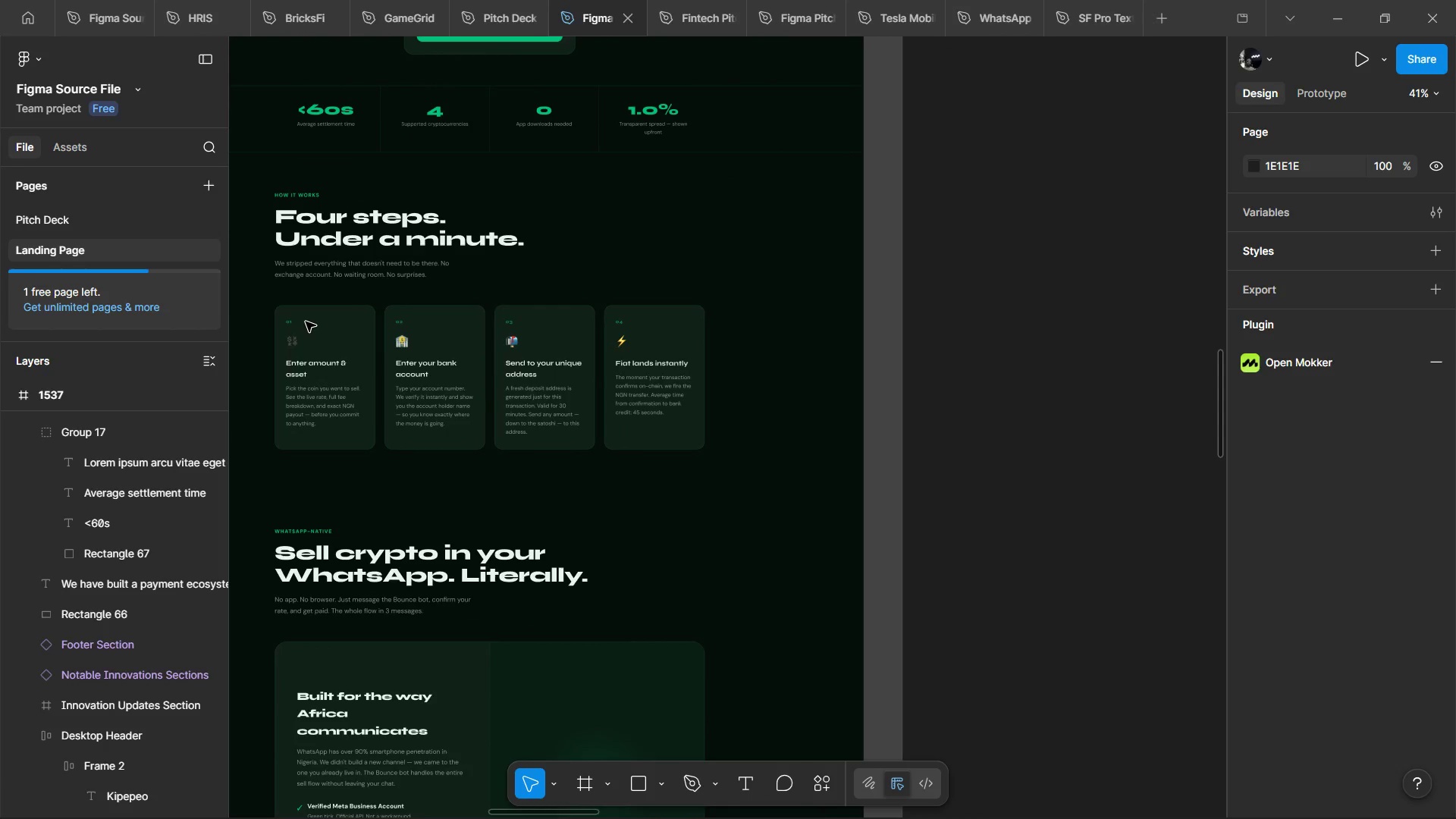 
hold_key(key=ControlLeft, duration=1.52)
scroll: coordinate [306, 322], scroll_direction: up, amount: 4.0
 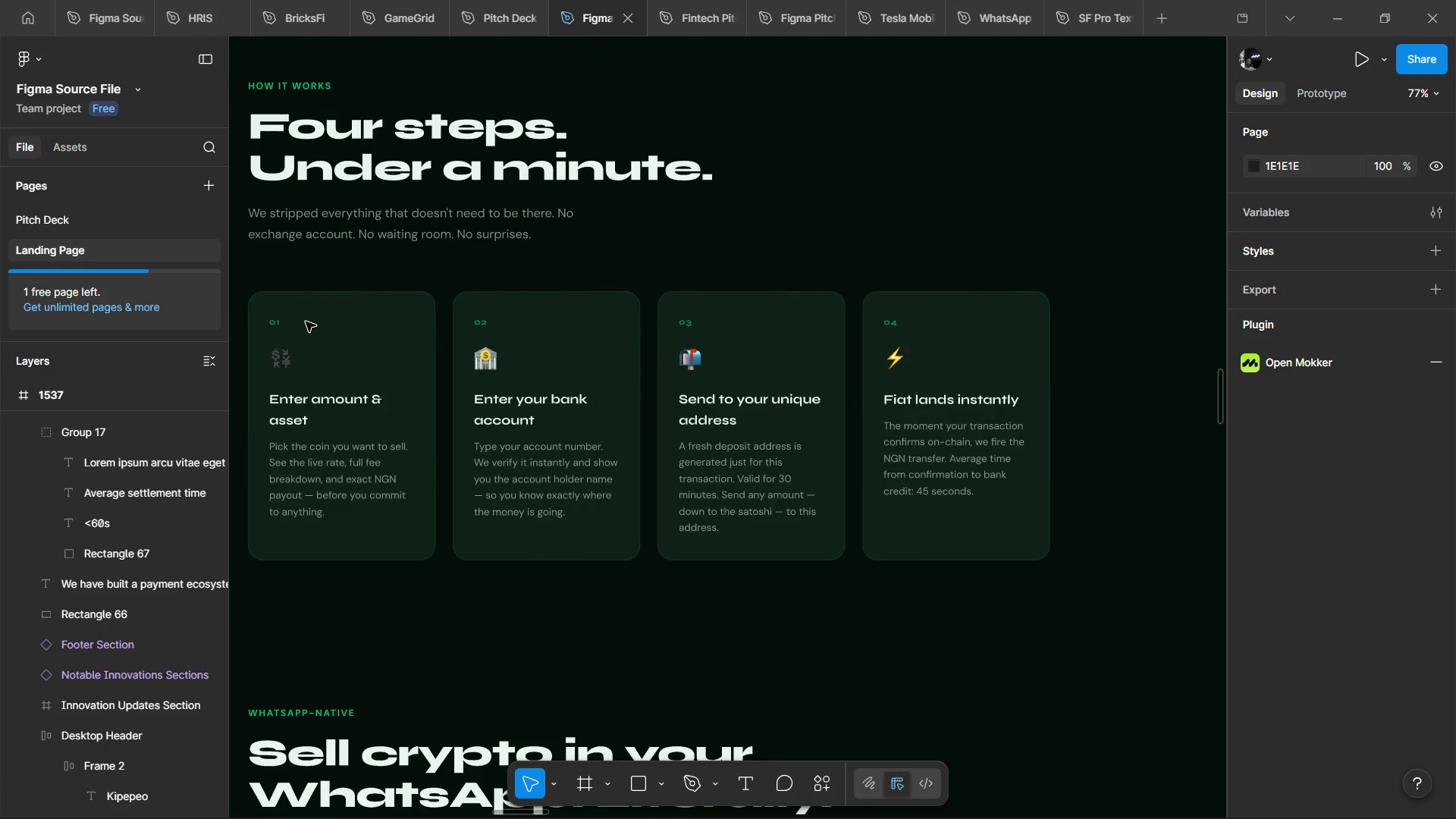 
hold_key(key=ControlLeft, duration=1.5)
 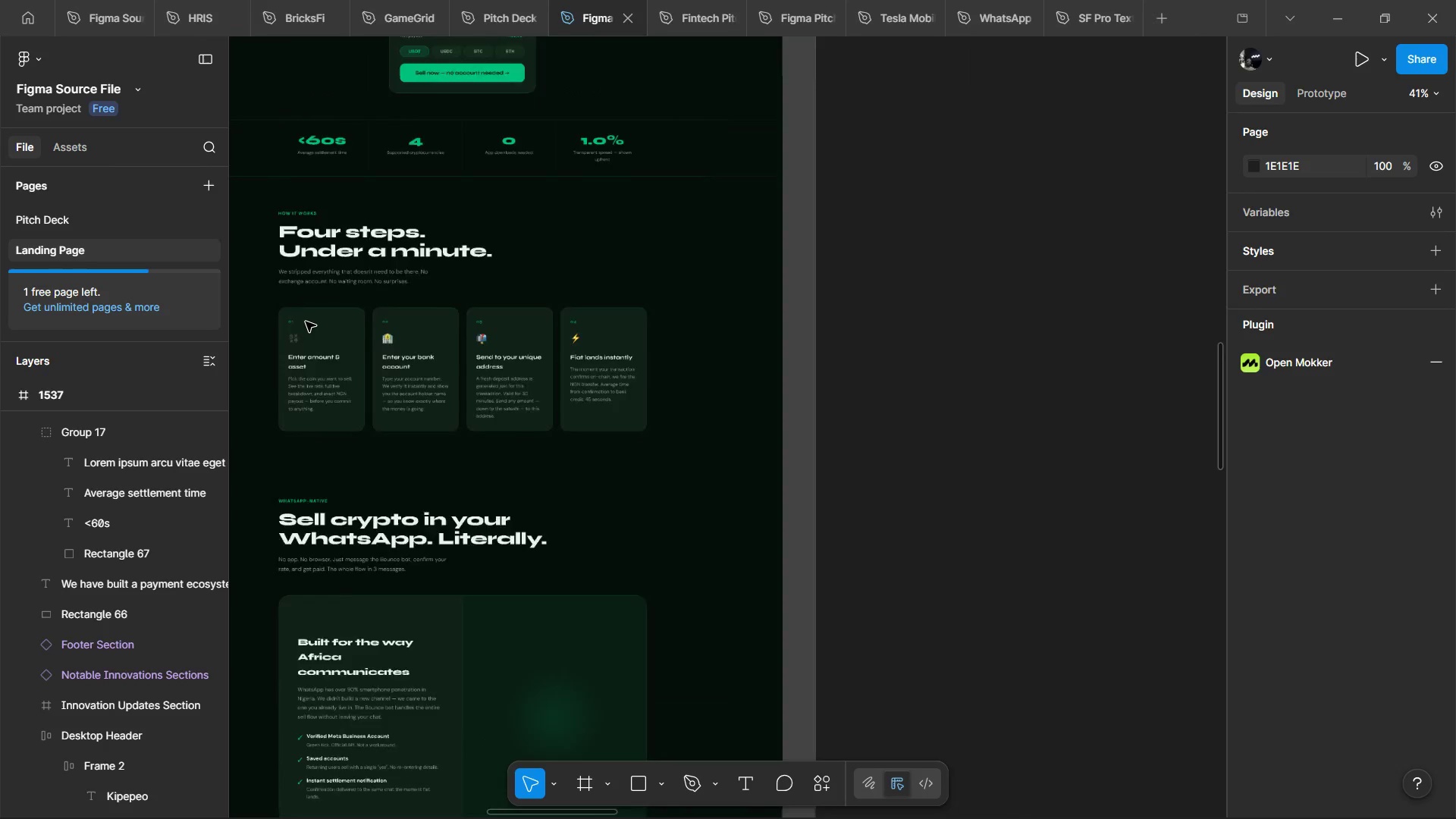 
hold_key(key=ControlLeft, duration=1.51)
scroll: coordinate [306, 322], scroll_direction: down, amount: 11.0
 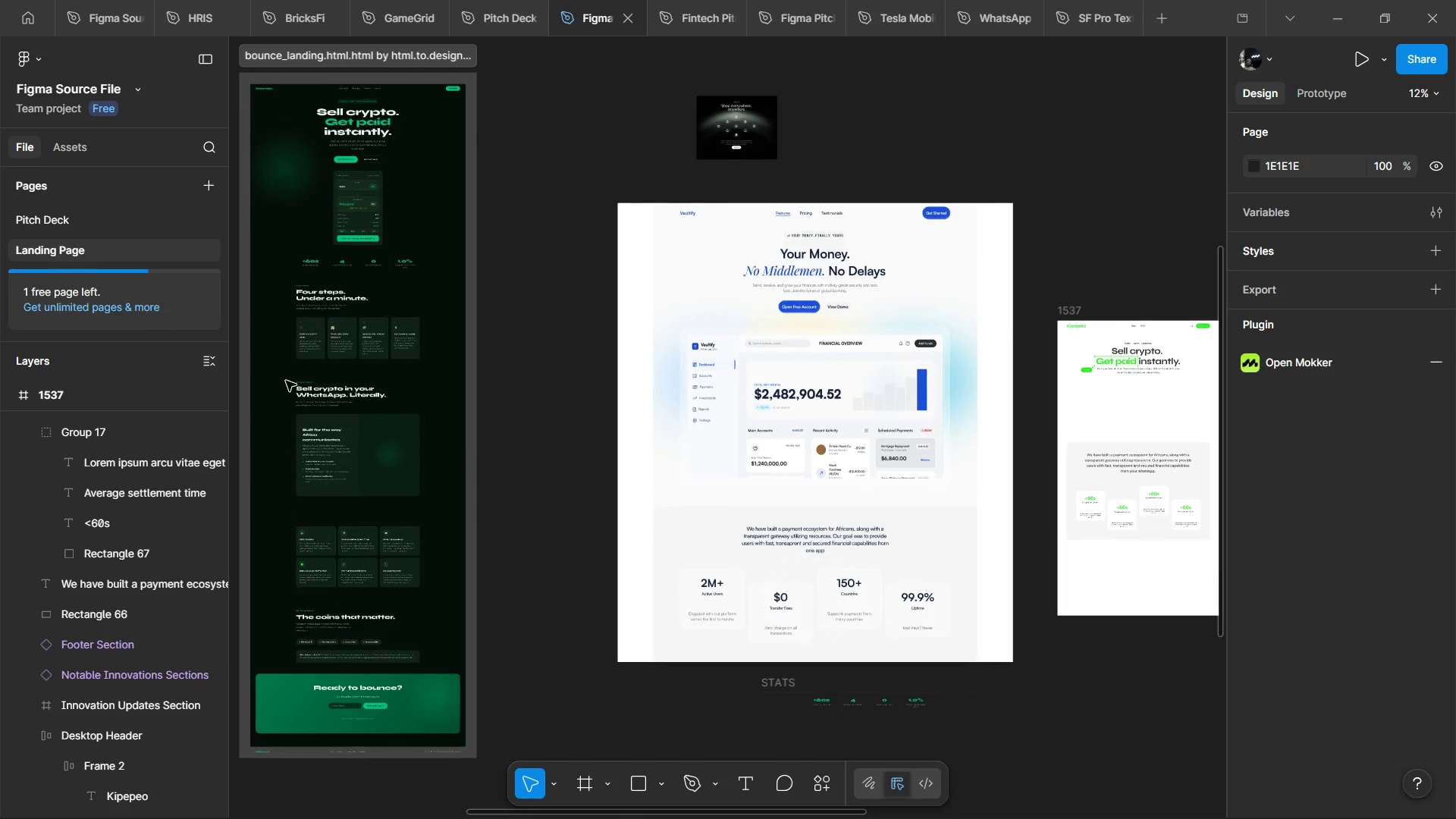 
hold_key(key=ControlLeft, duration=1.5)
scroll: coordinate [371, 397], scroll_direction: up, amount: 7.0
 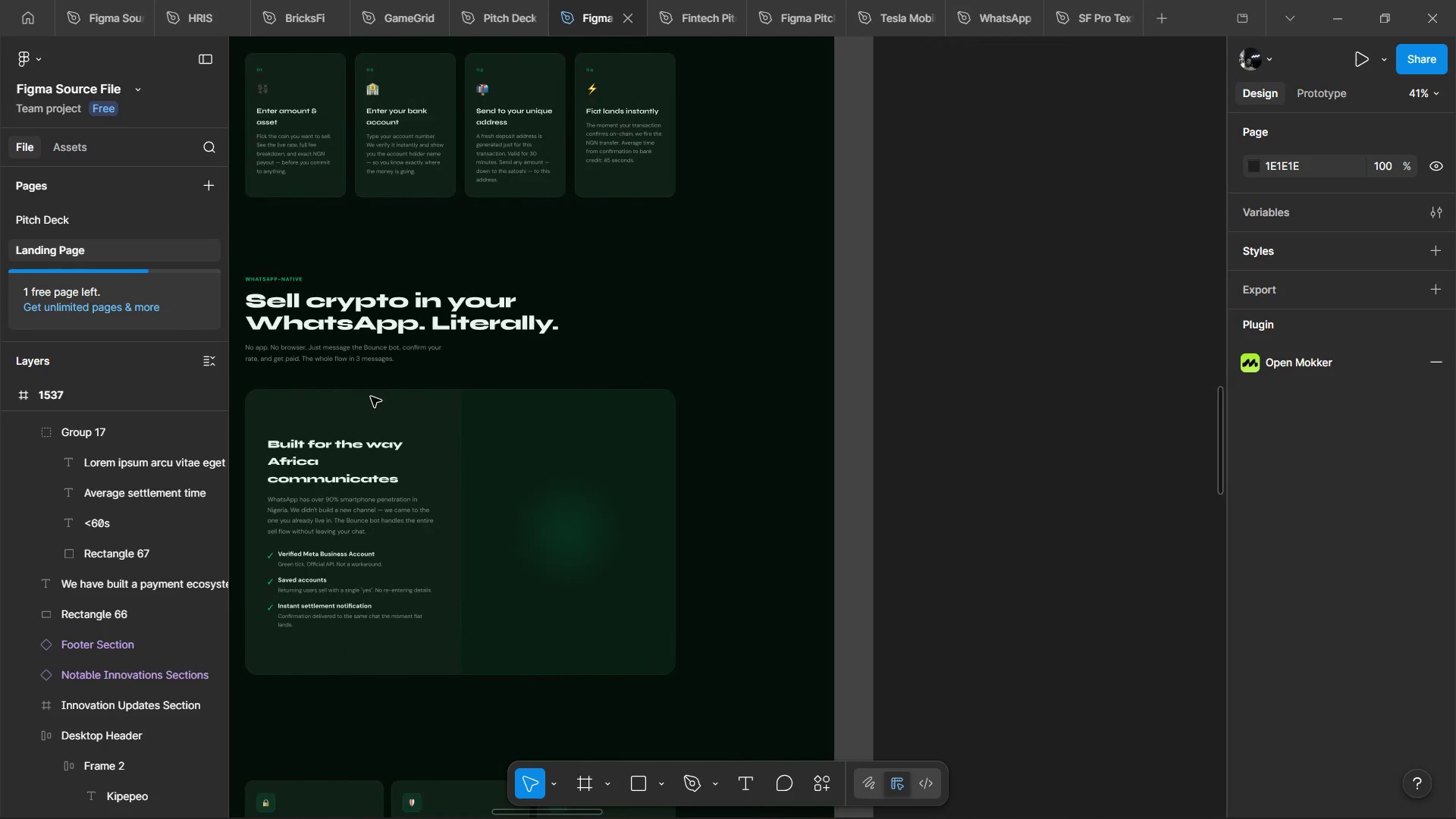 
hold_key(key=ControlLeft, duration=1.52)
 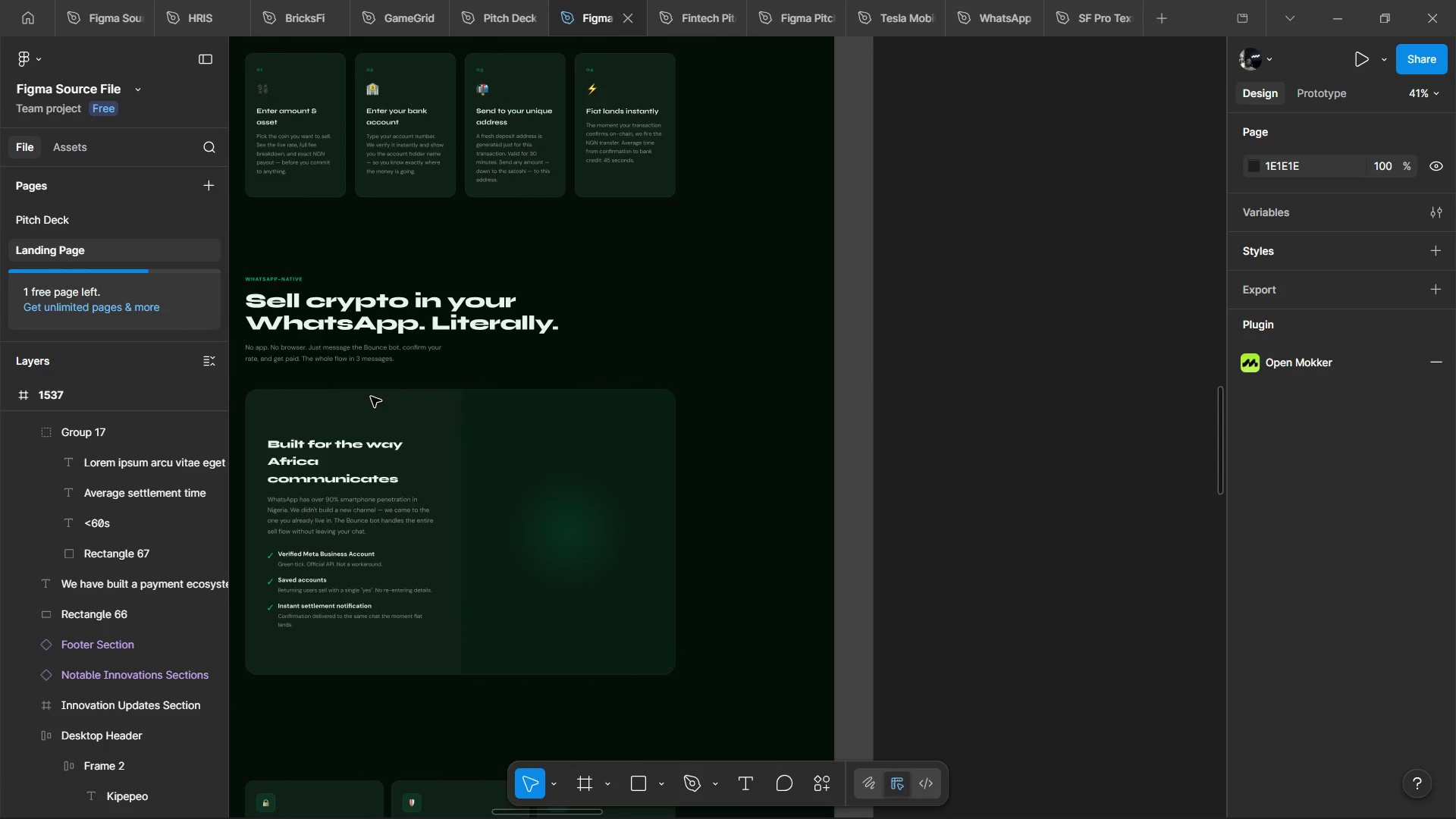 
hold_key(key=ControlLeft, duration=1.5)
hold_key(key=ControlLeft, duration=0.53)
hold_key(key=ShiftLeft, duration=0.7)
hold_key(key=ControlLeft, duration=1.26)
hold_key(key=ShiftLeft, duration=1.52)
scroll: coordinate [595, 381], scroll_direction: down, amount: 3.0
 